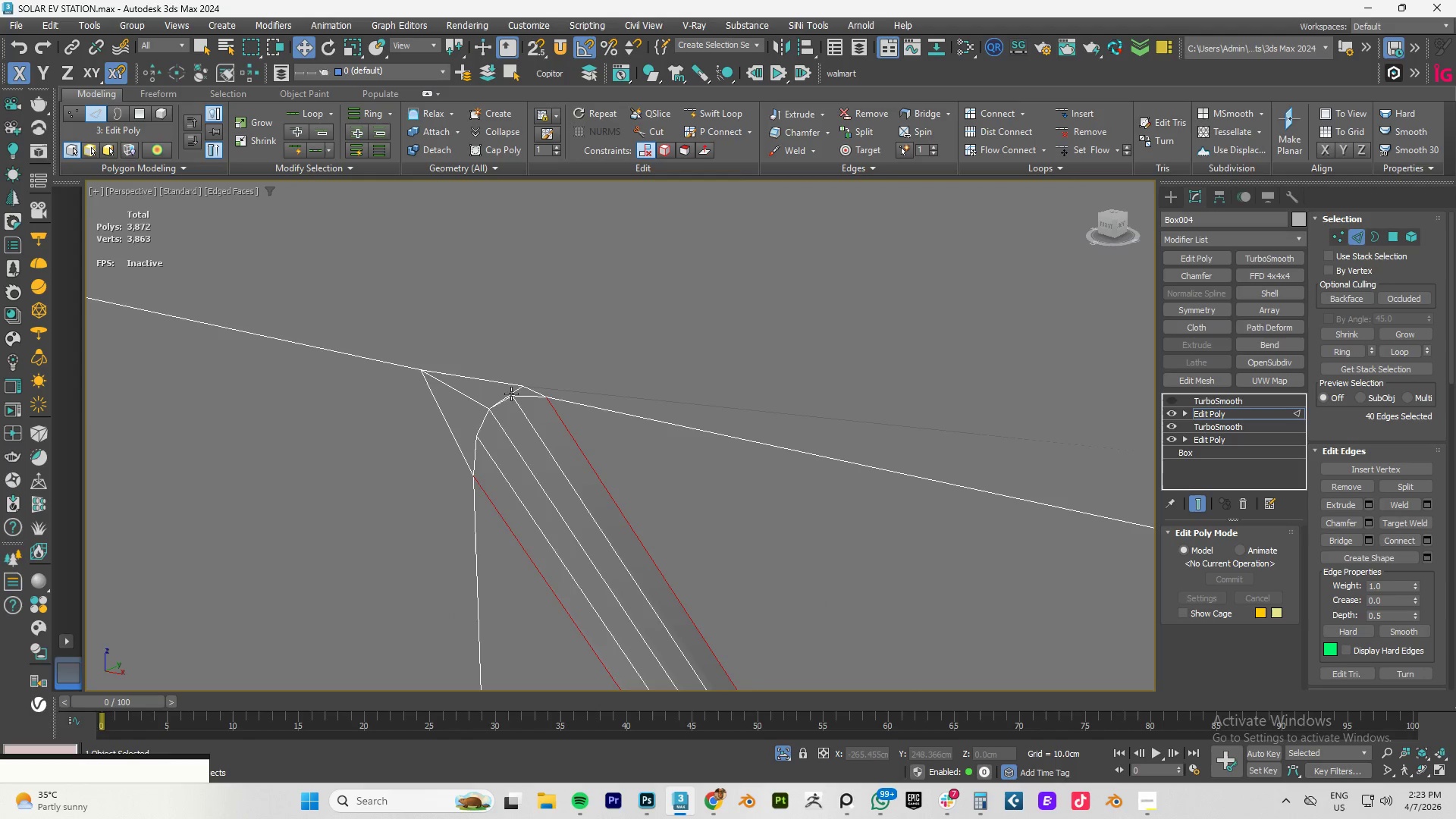 
hold_key(key=AltLeft, duration=0.41)
 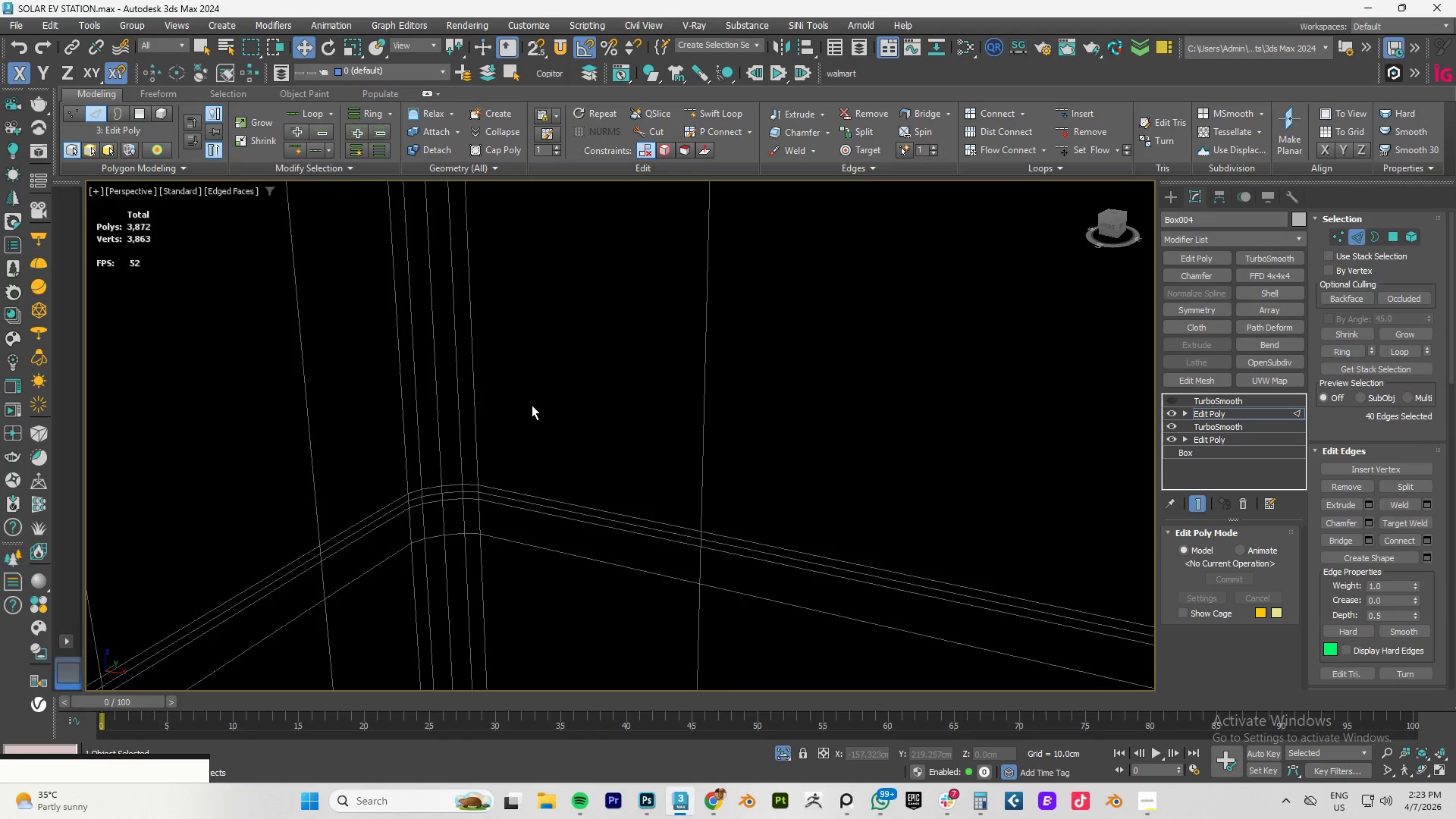 
scroll: coordinate [517, 376], scroll_direction: up, amount: 7.0
 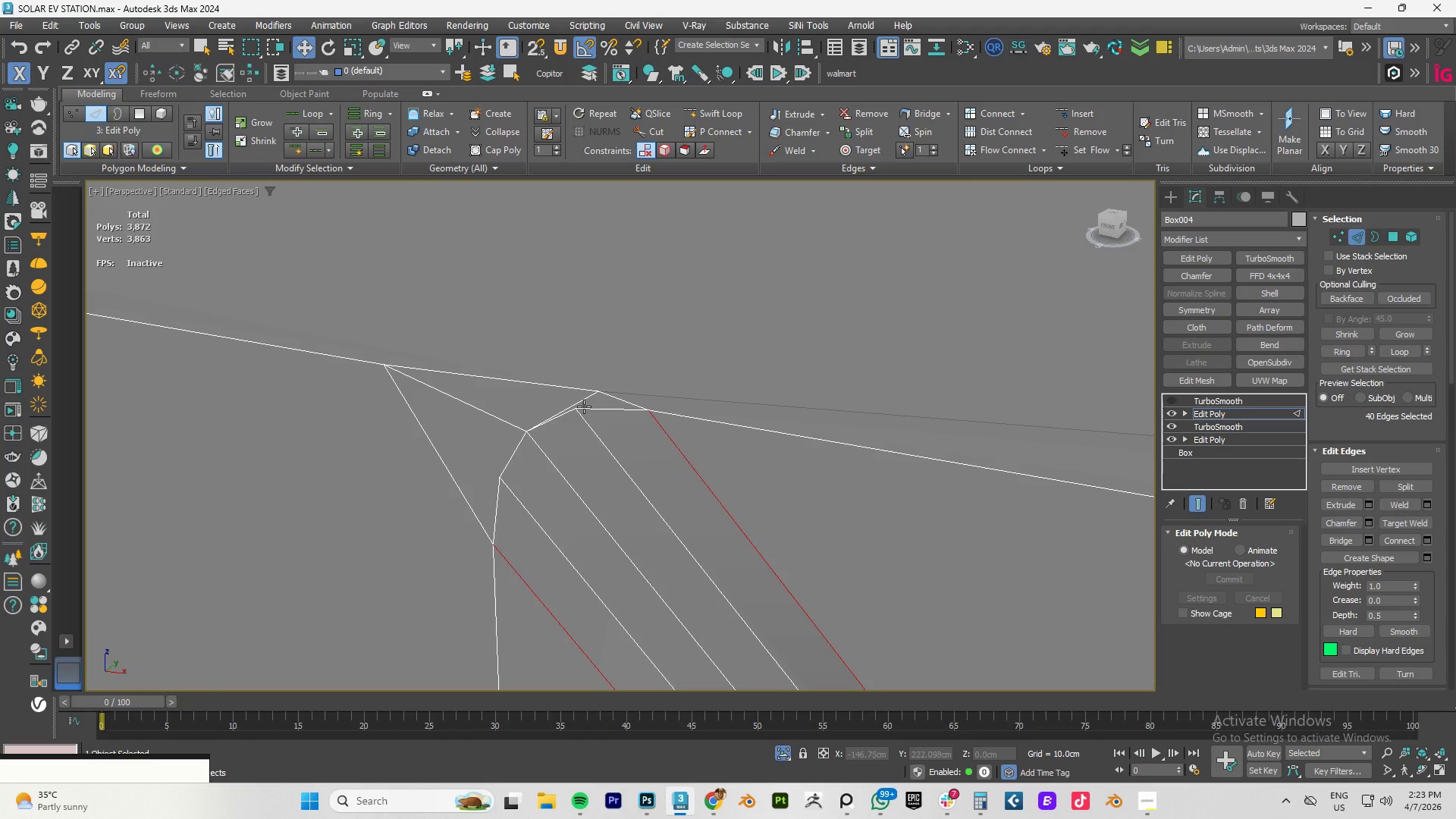 
left_click([579, 402])
 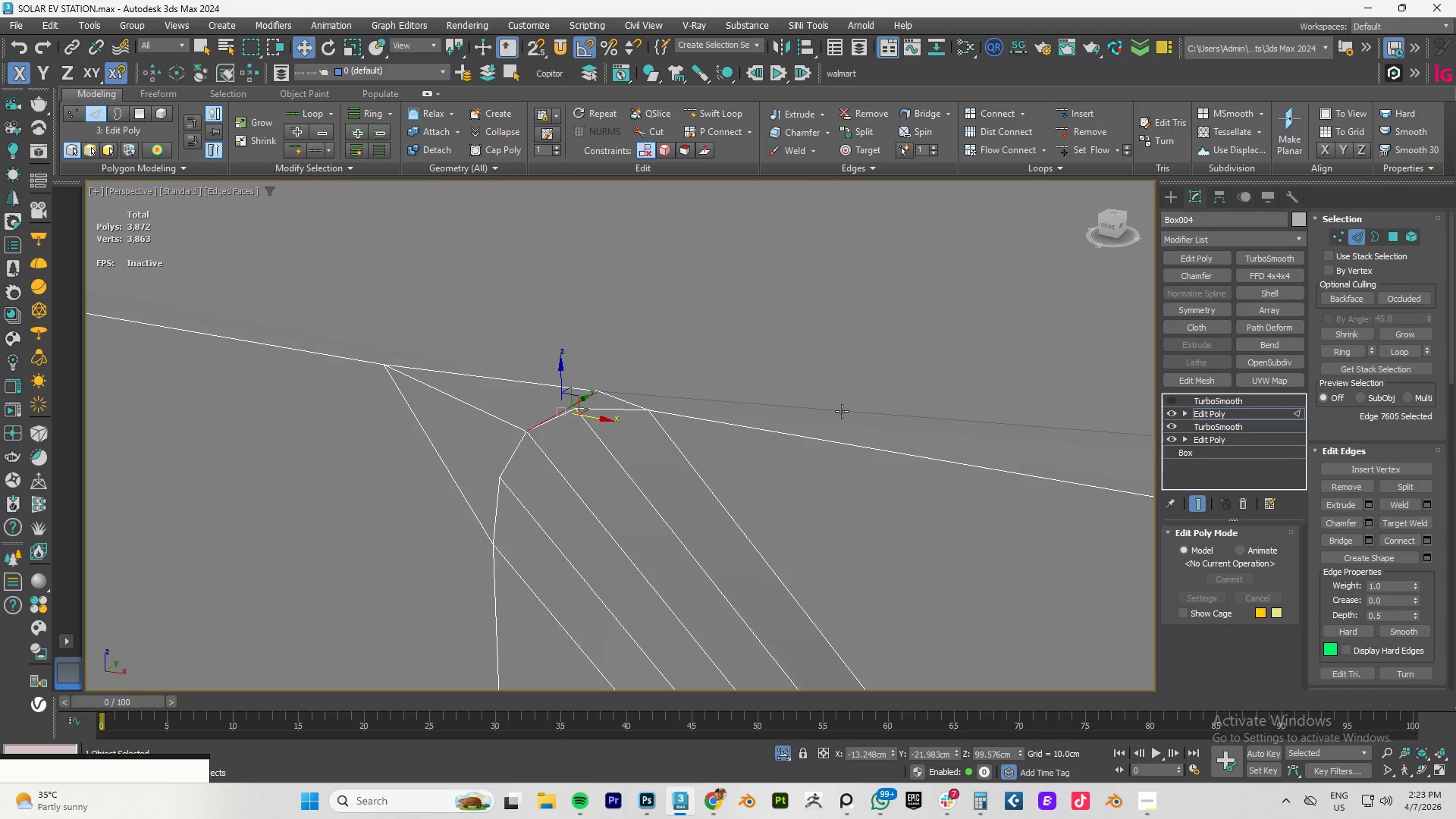 
scroll: coordinate [903, 426], scroll_direction: down, amount: 2.0
 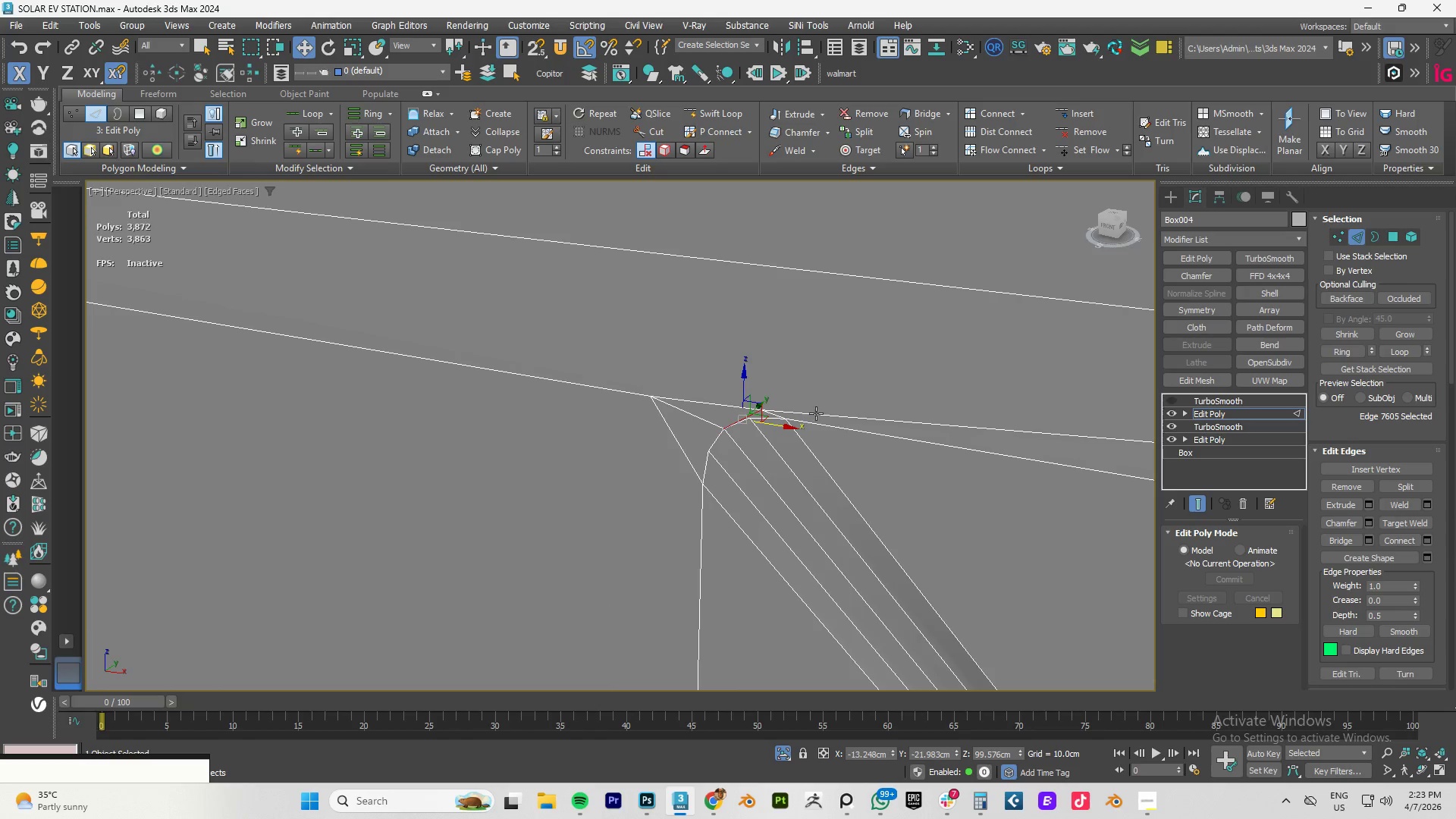 
scroll: coordinate [781, 401], scroll_direction: up, amount: 2.0
 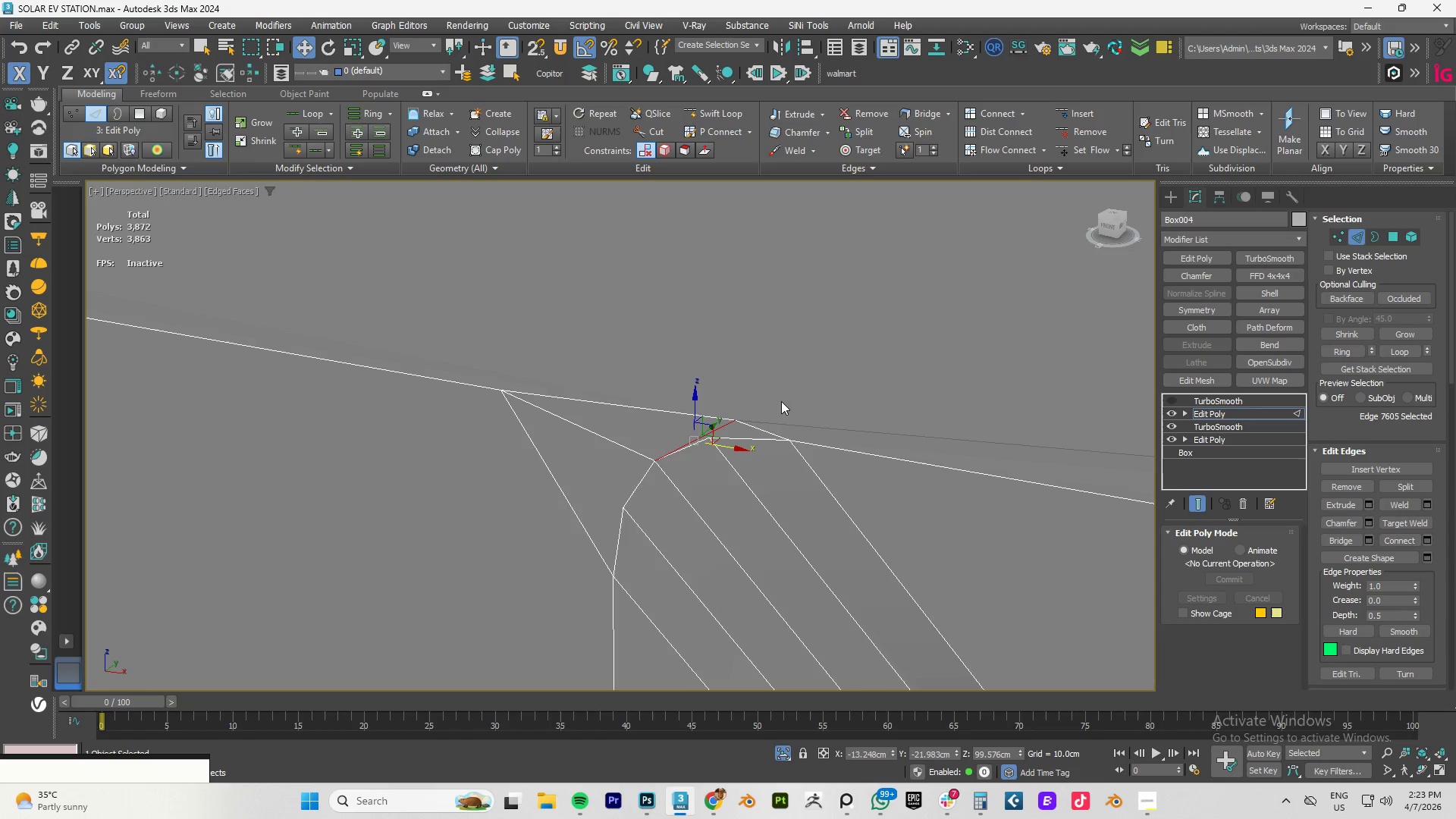 
key(Control+Backspace)
 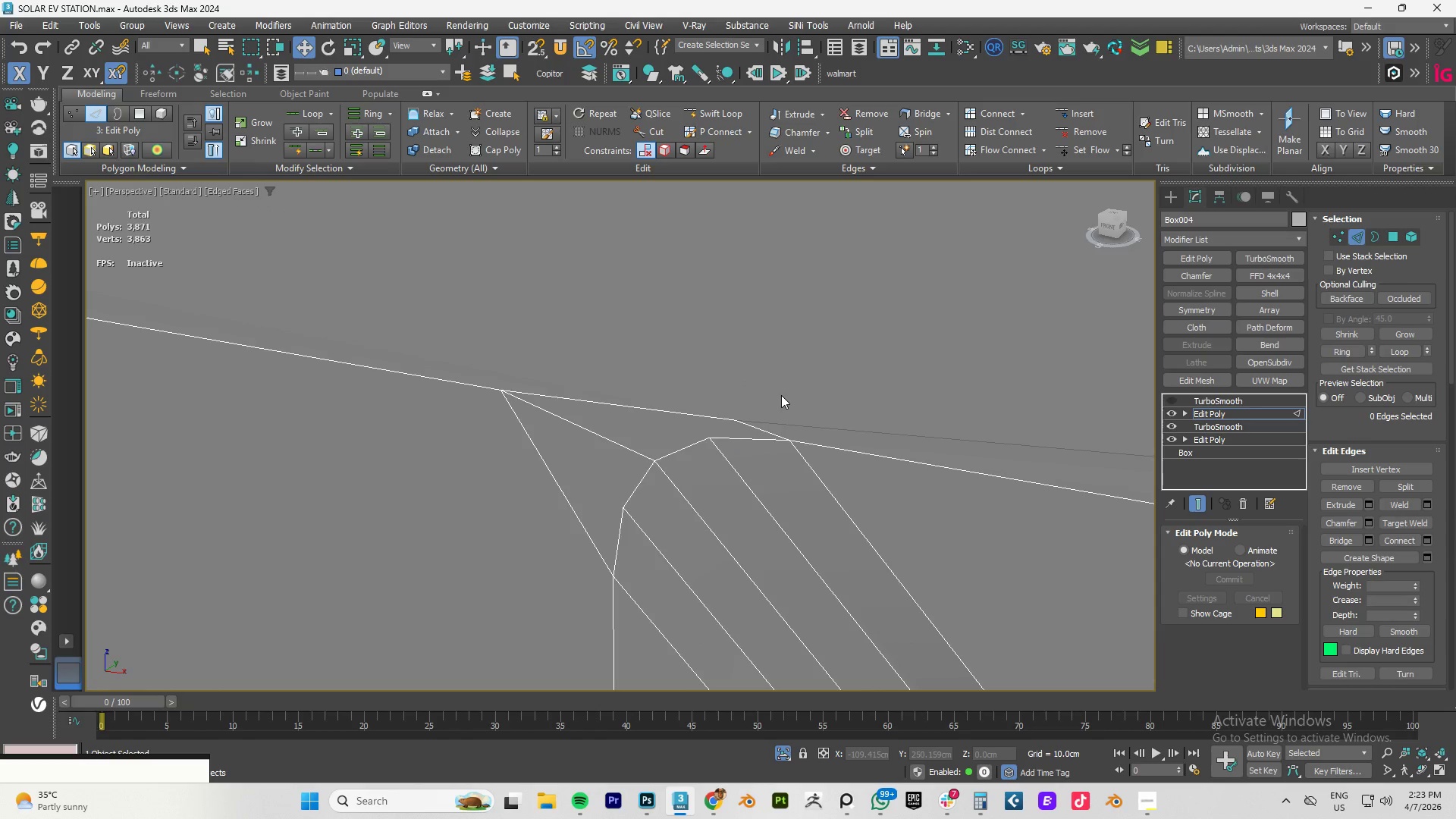 
left_click([611, 436])
 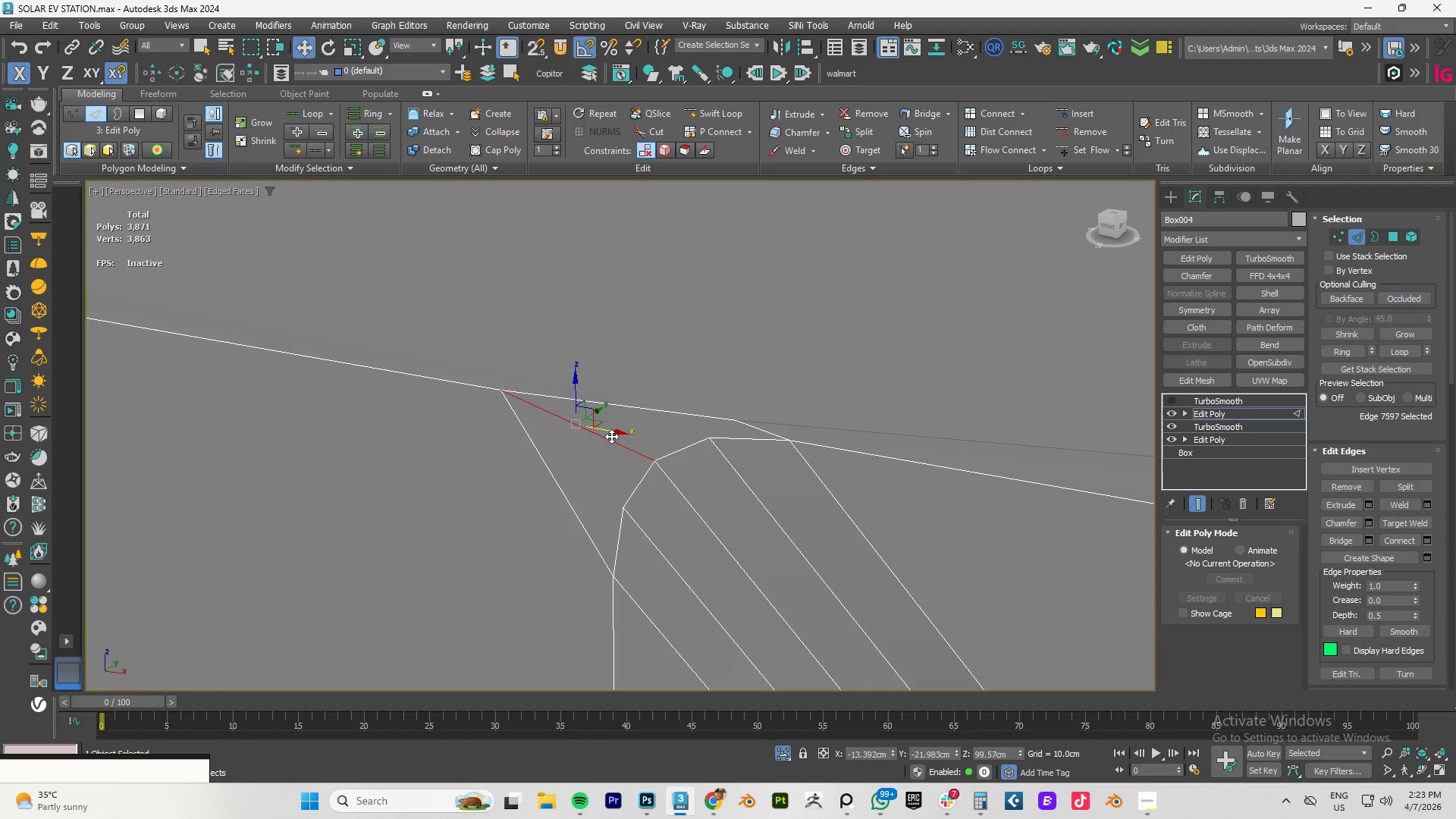 
key(Control+Backspace)
 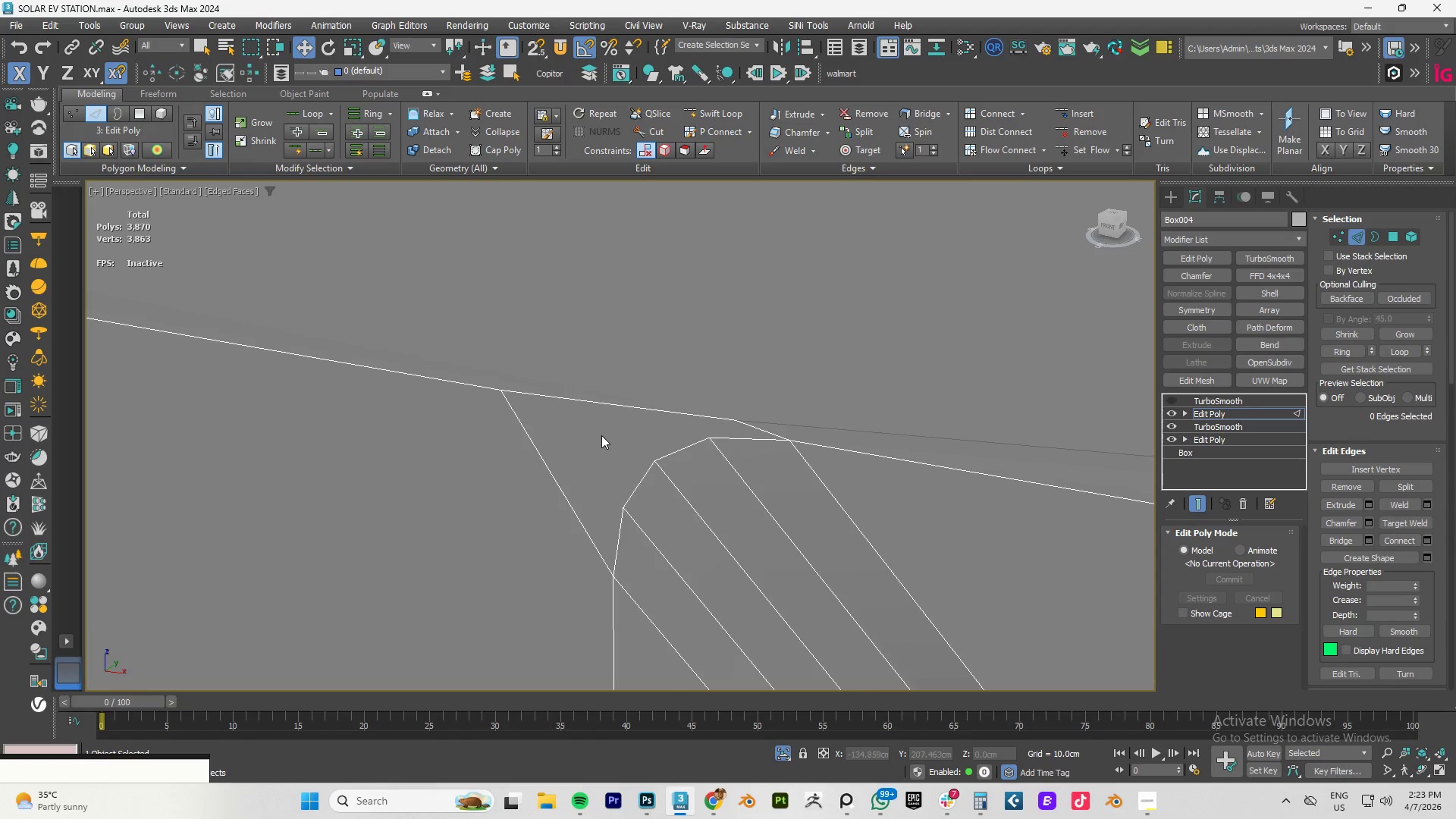 
key(1)
 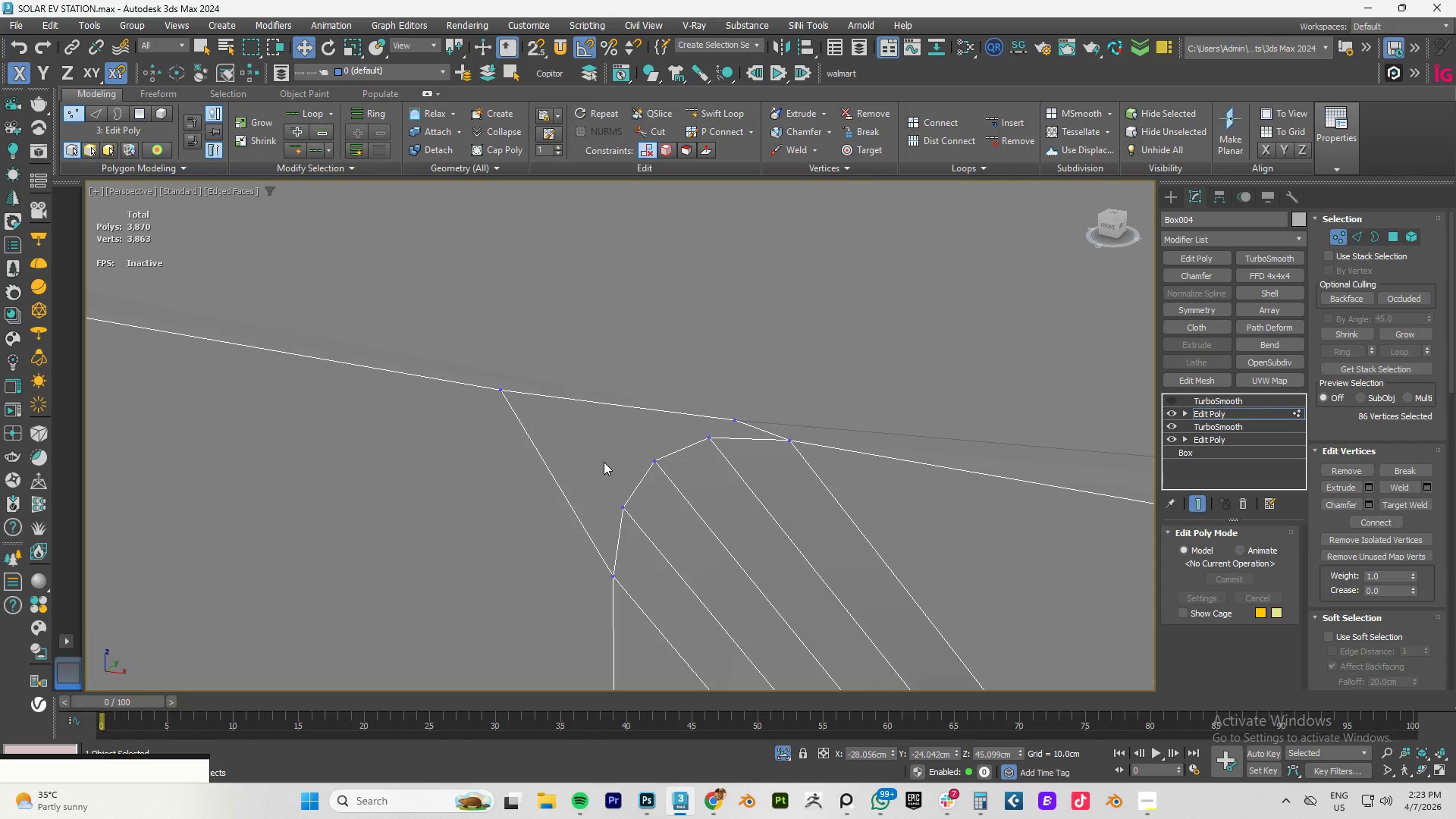 
key(Alt+AltLeft)
 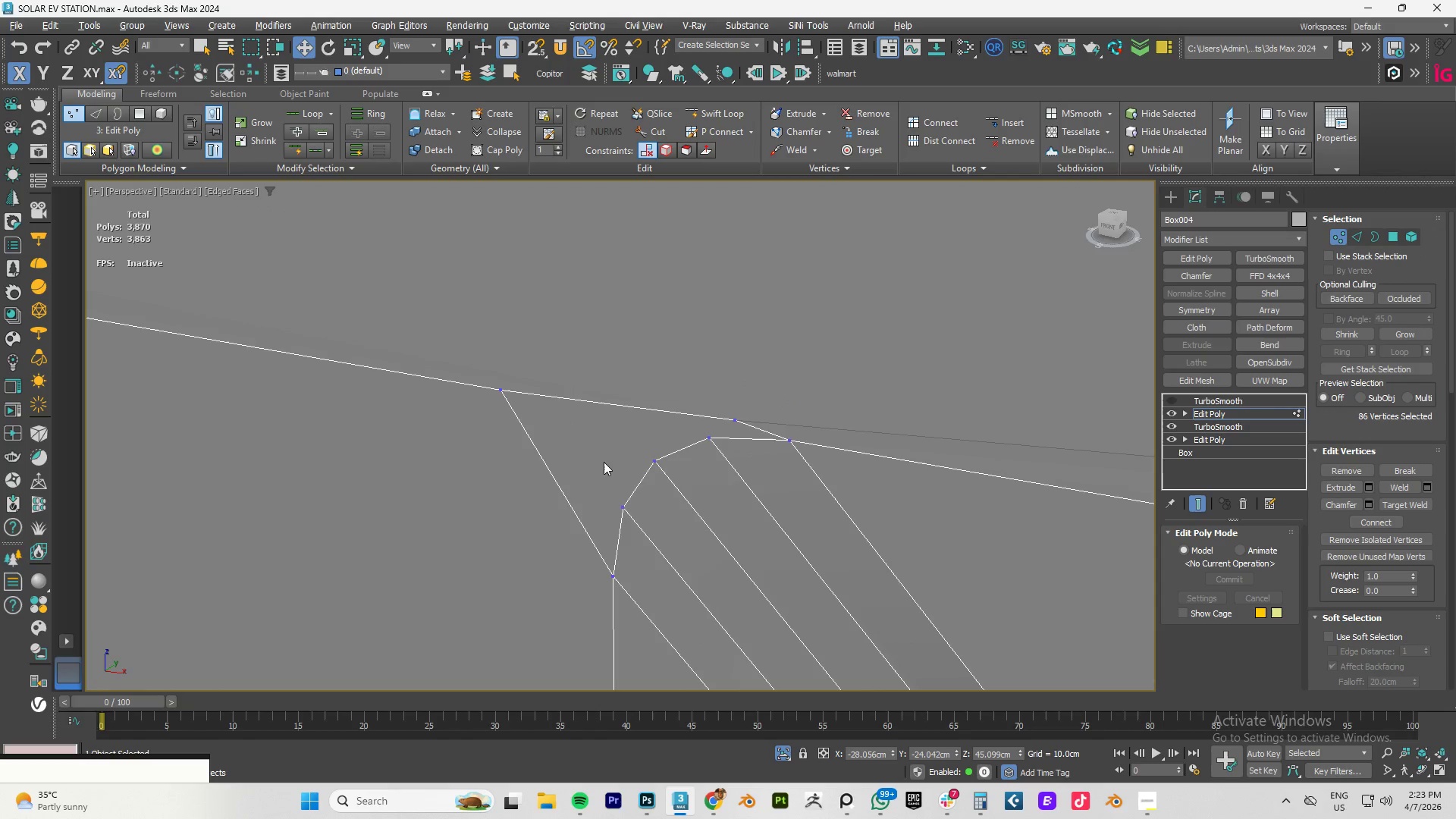 
key(Alt+C)
 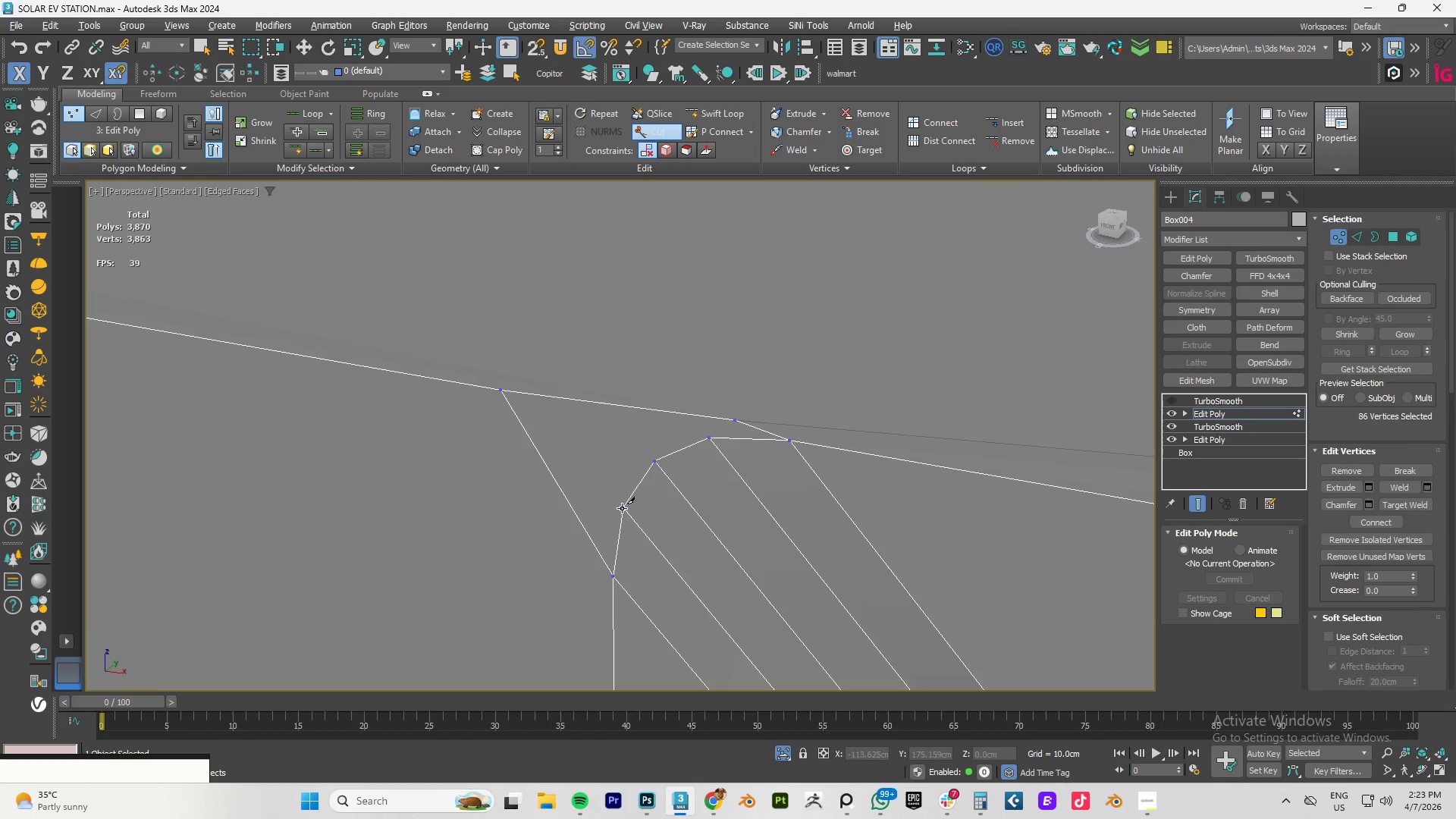 
left_click([626, 508])
 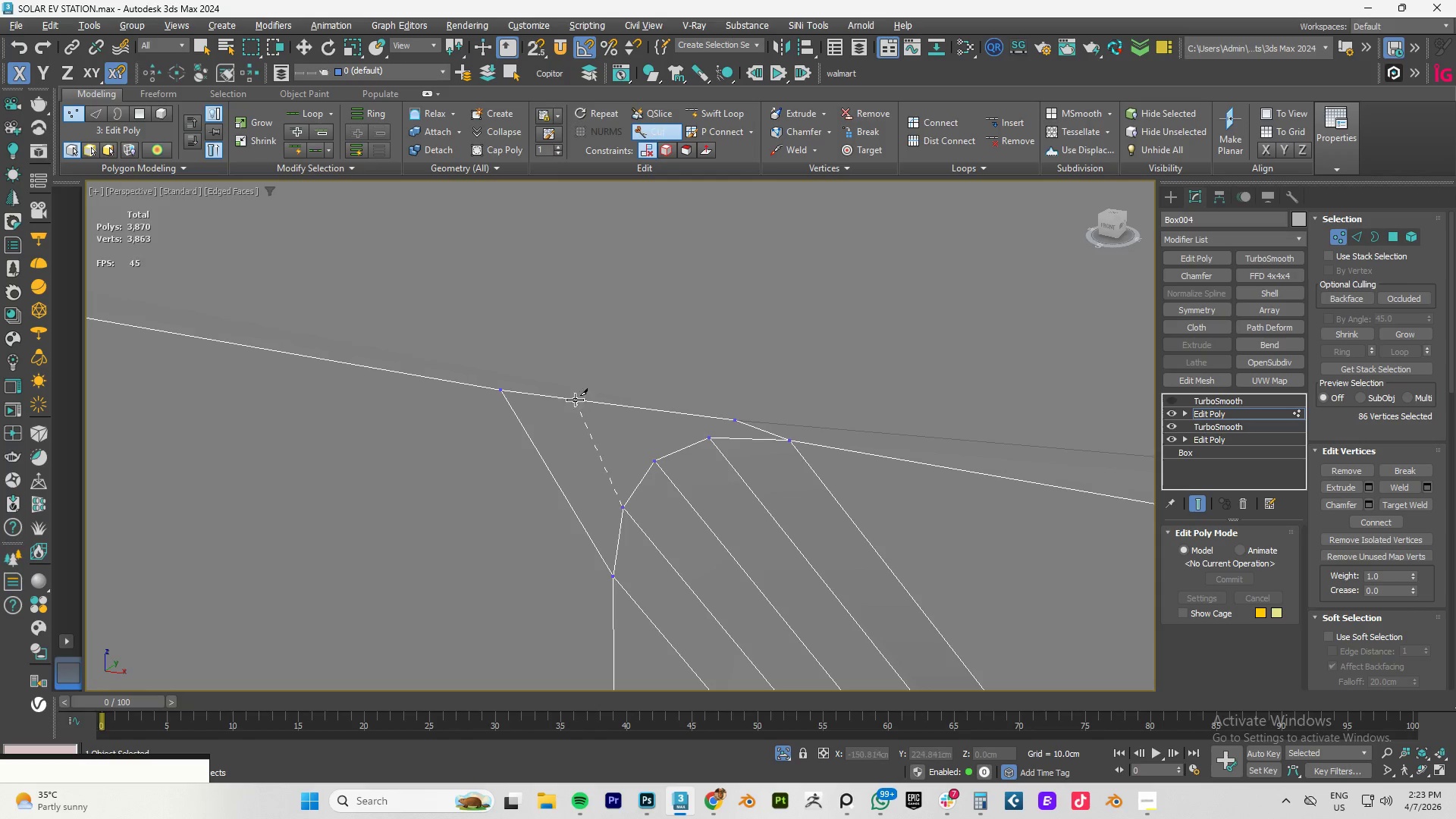 
left_click([573, 397])
 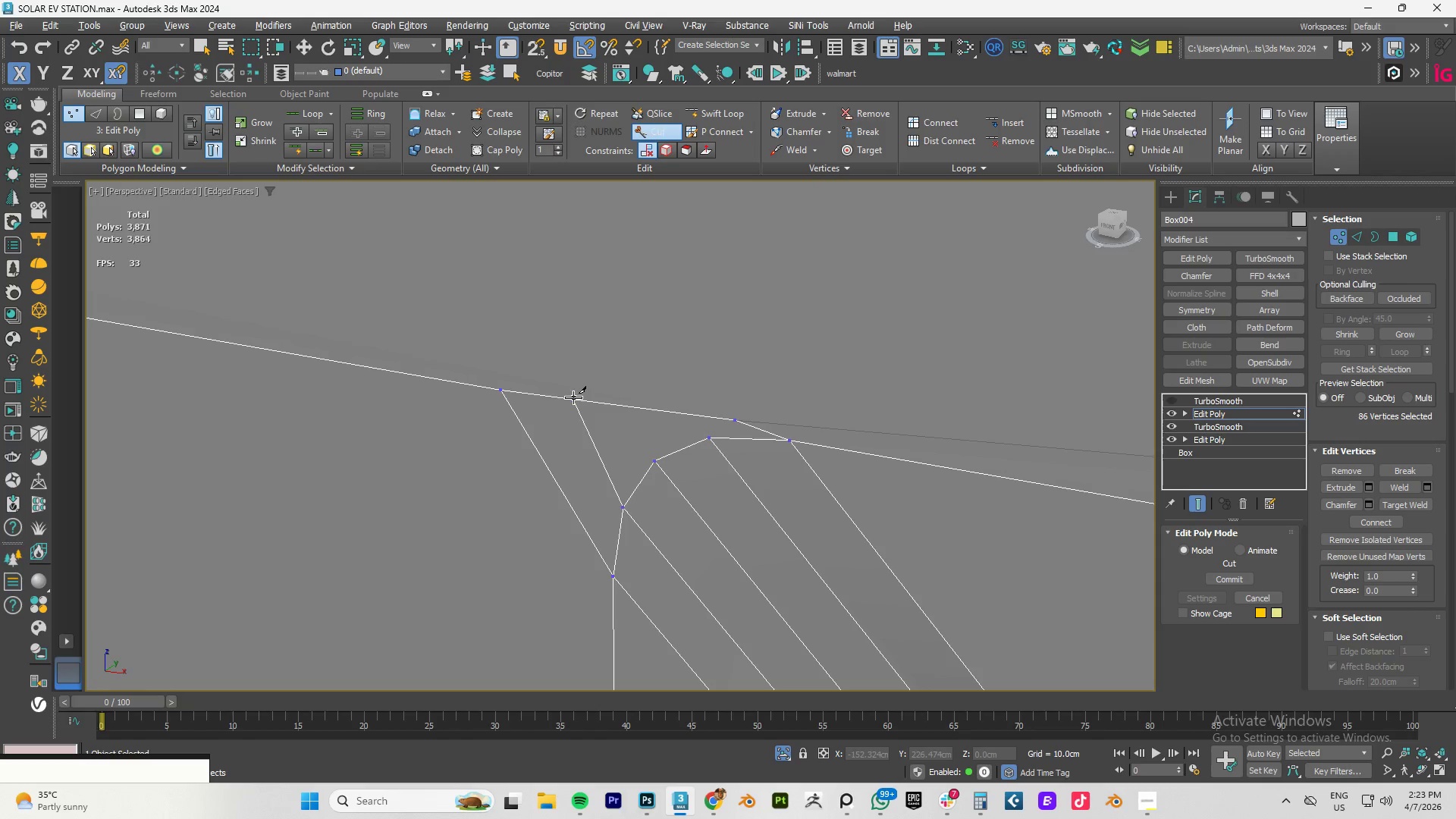 
right_click([573, 397])
 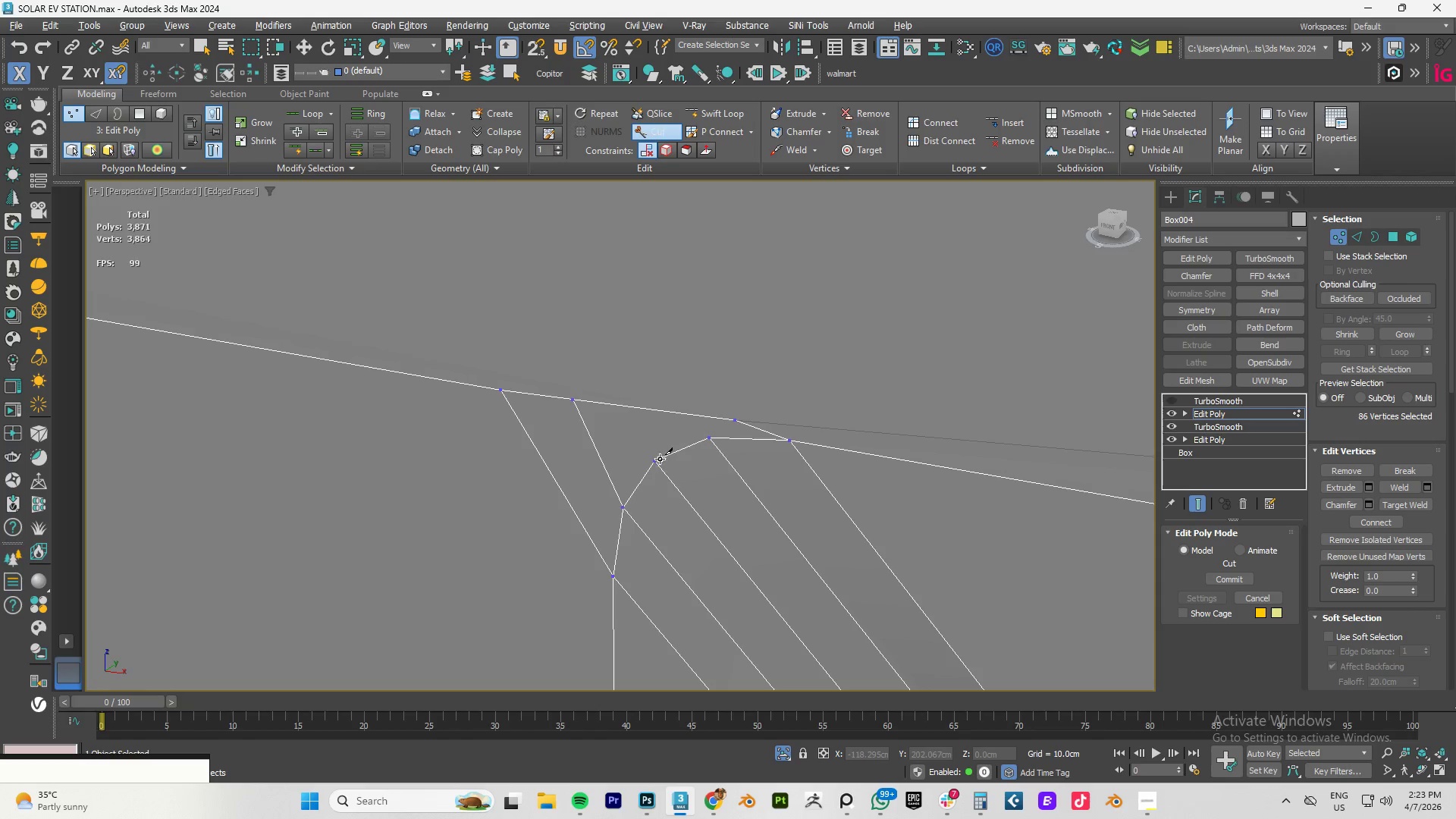 
left_click([658, 461])
 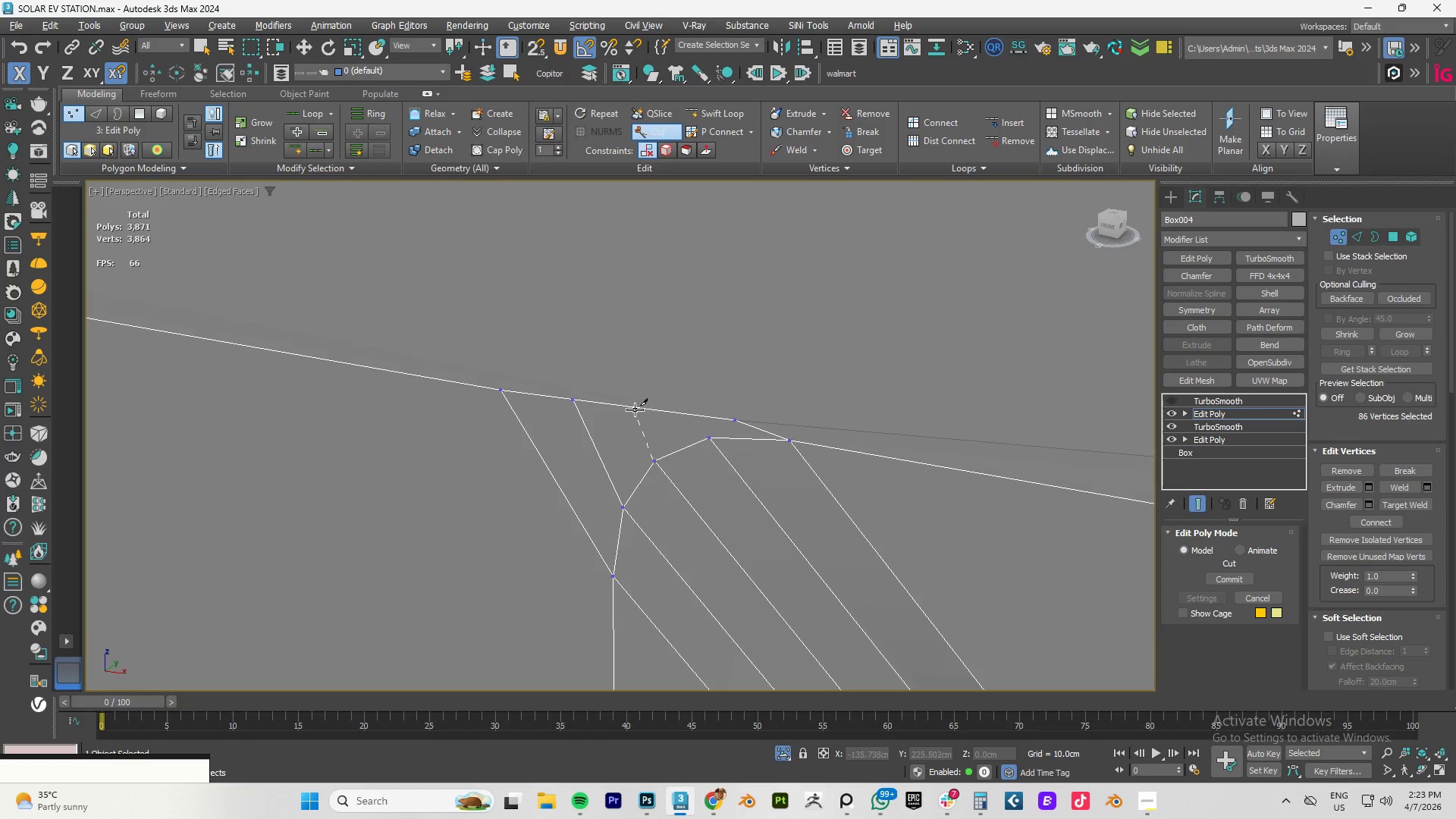 
left_click([634, 409])
 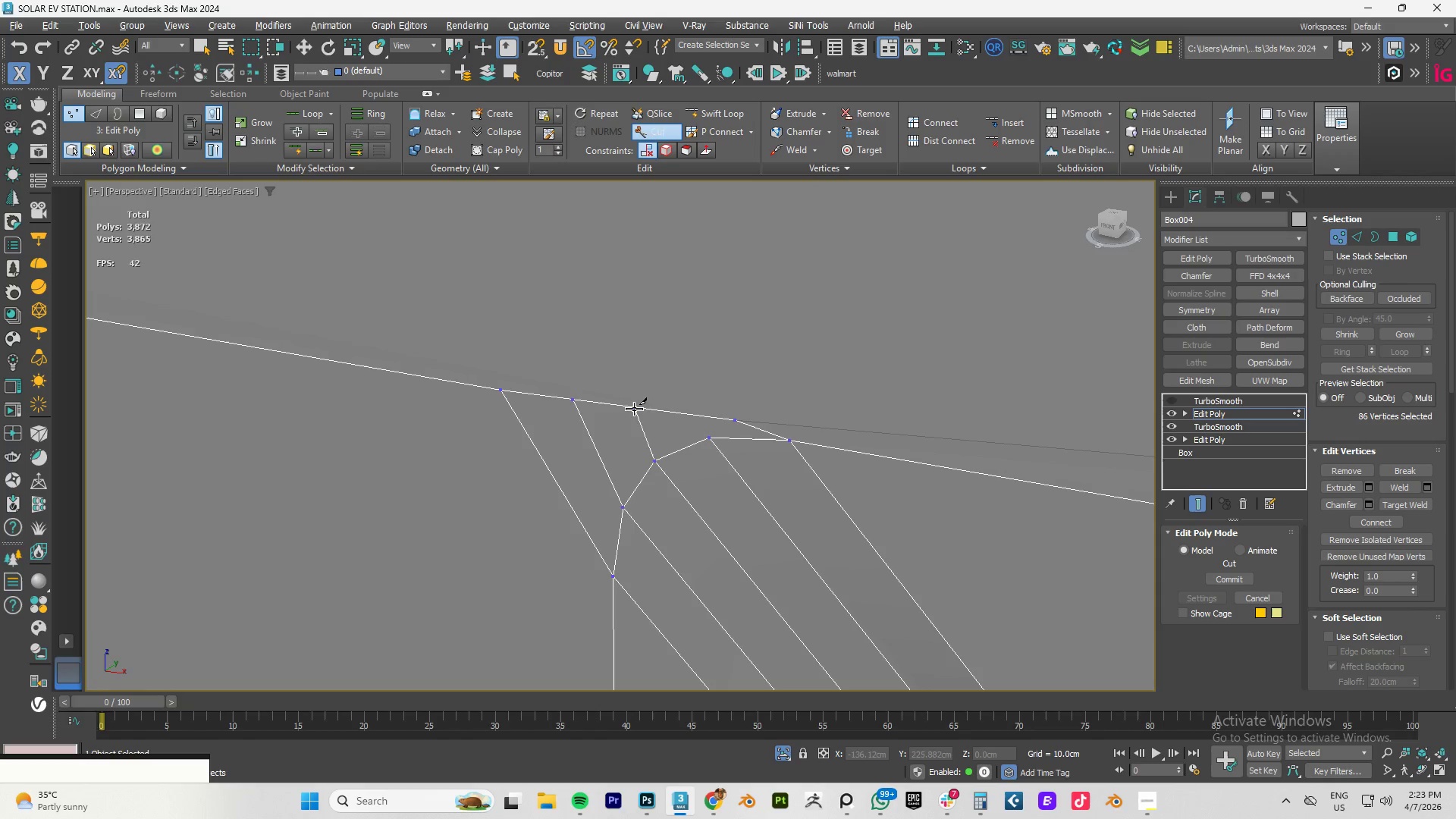 
right_click([634, 409])
 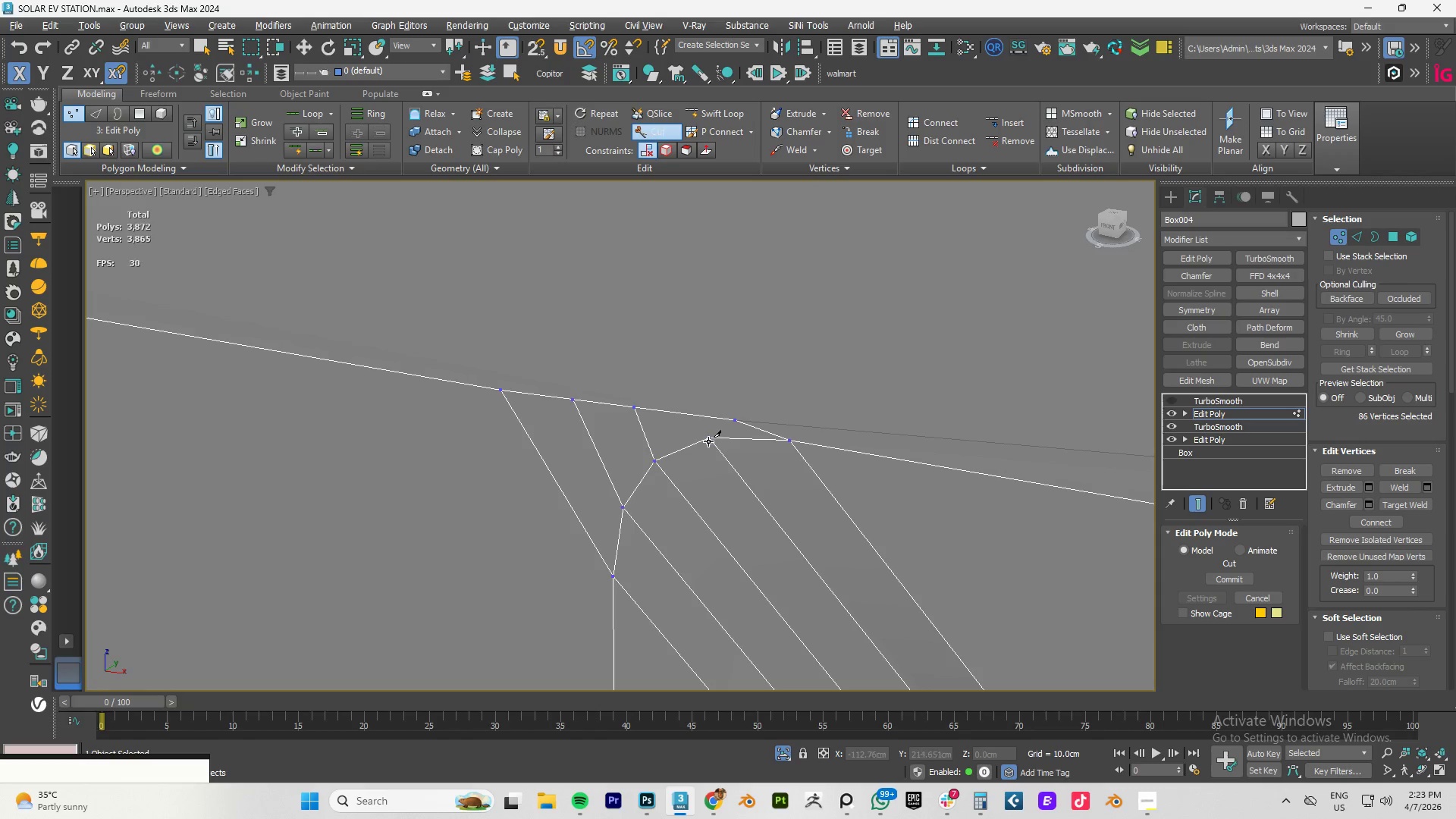 
left_click([707, 439])
 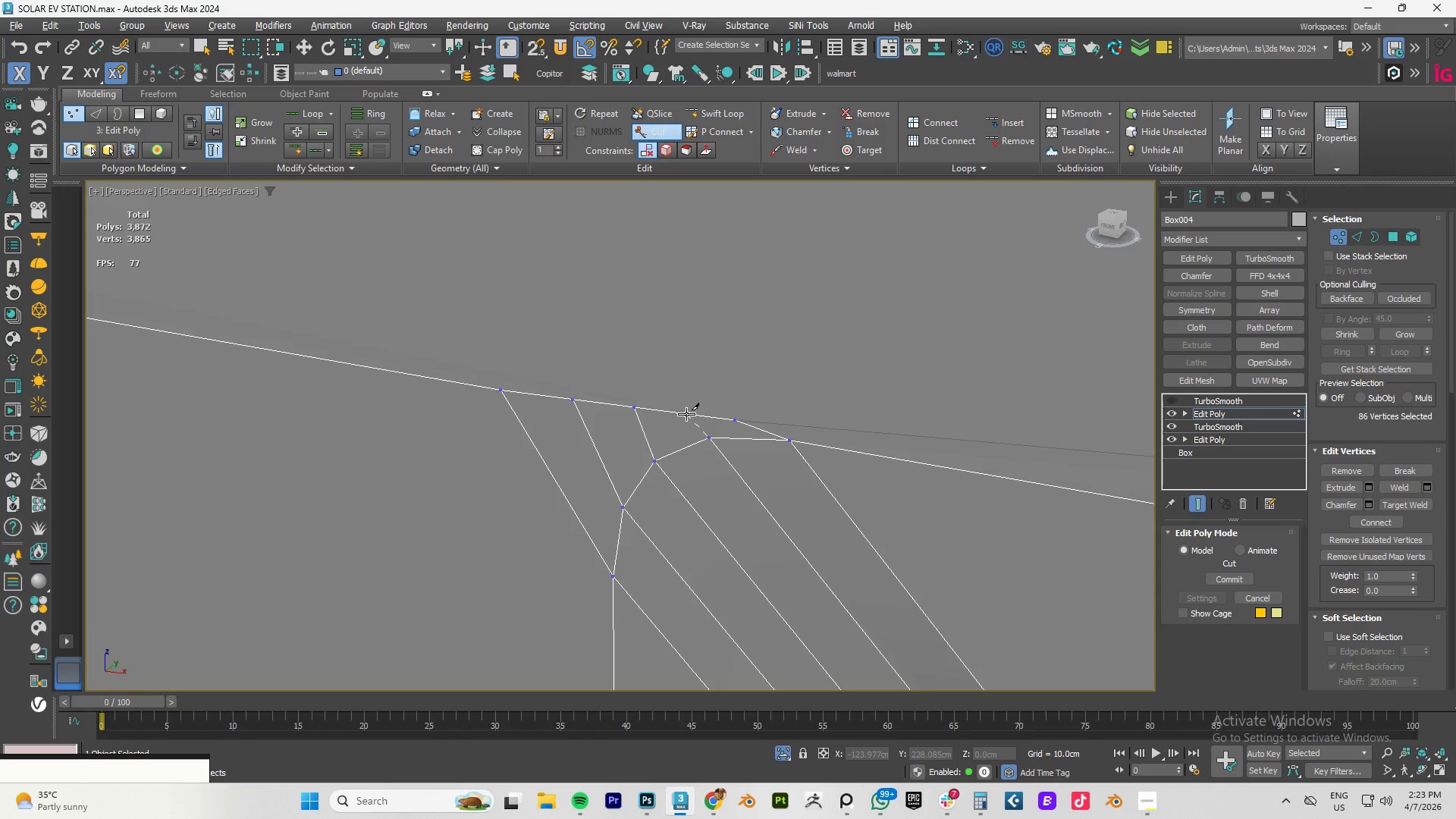 
left_click([686, 414])
 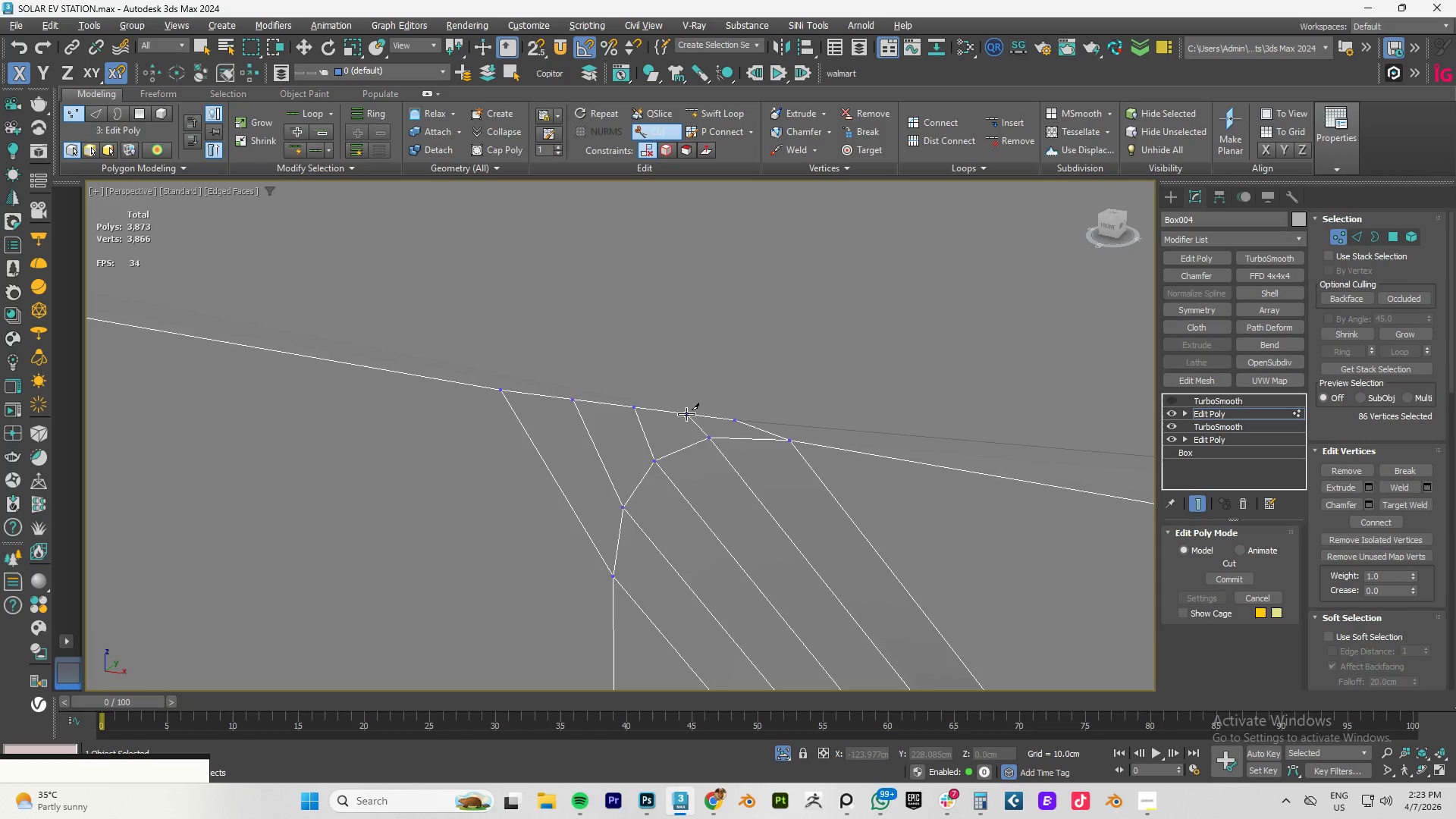 
right_click([686, 414])
 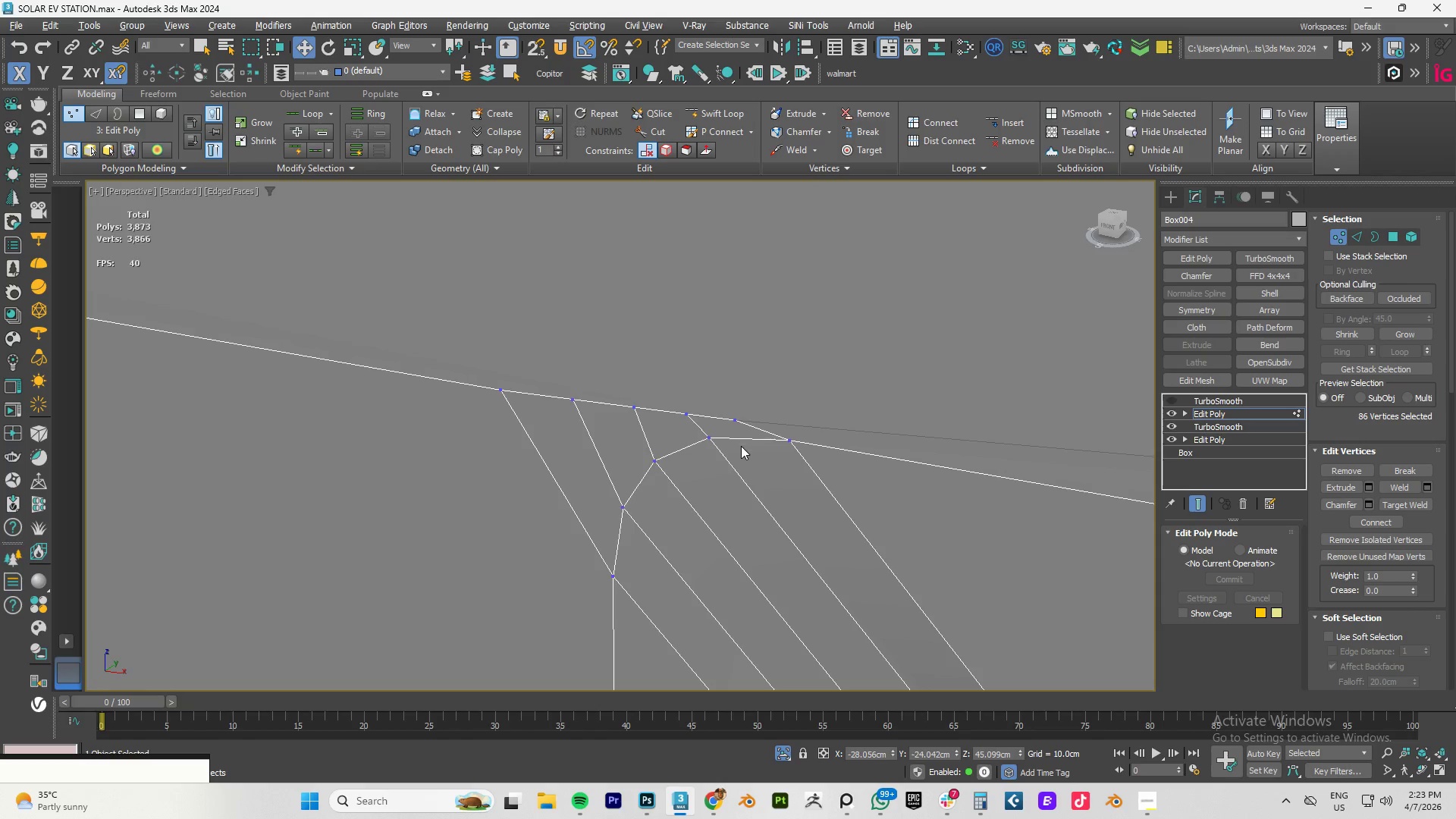 
scroll: coordinate [787, 491], scroll_direction: down, amount: 5.0
 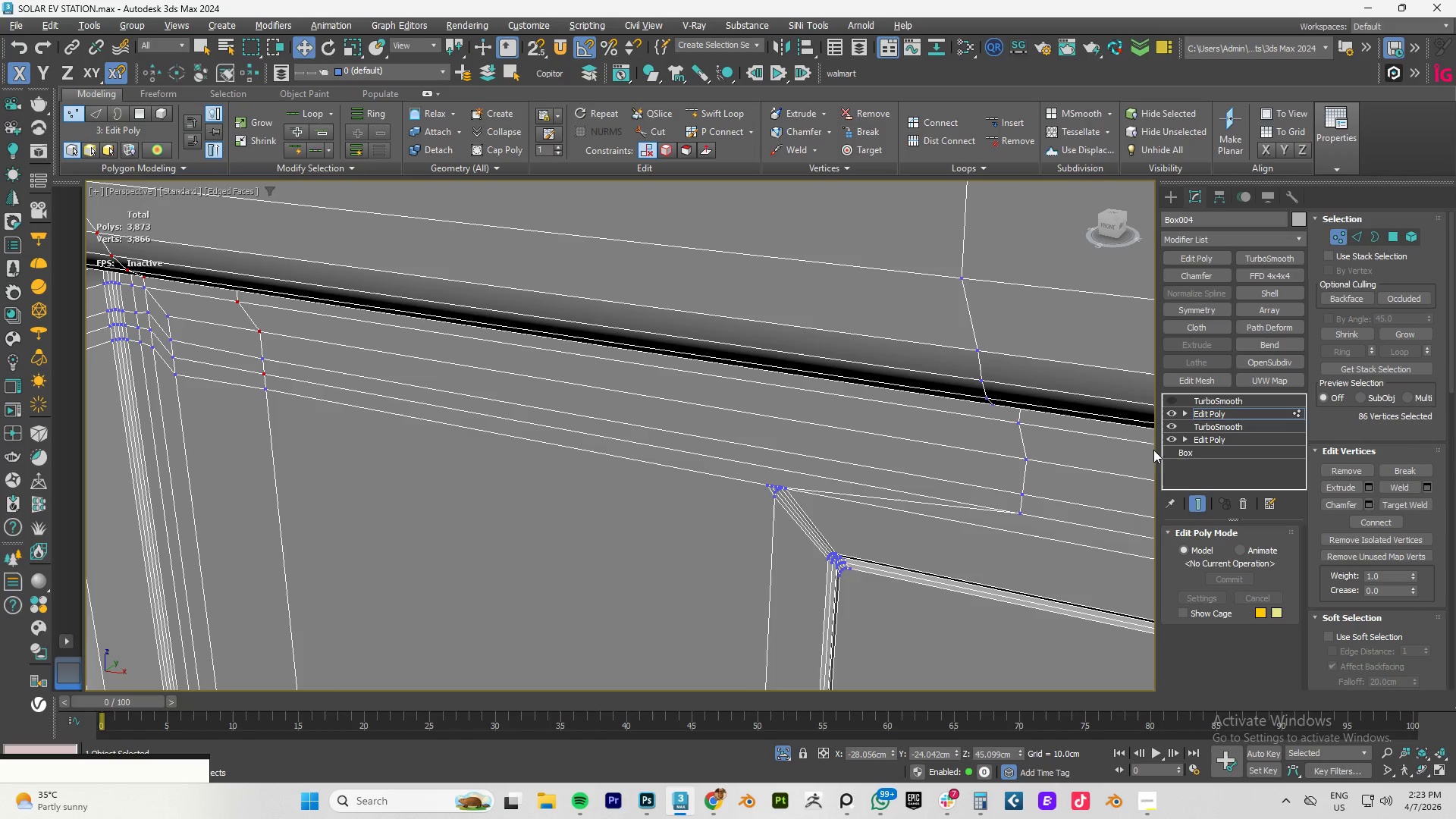 
left_click([1215, 412])
 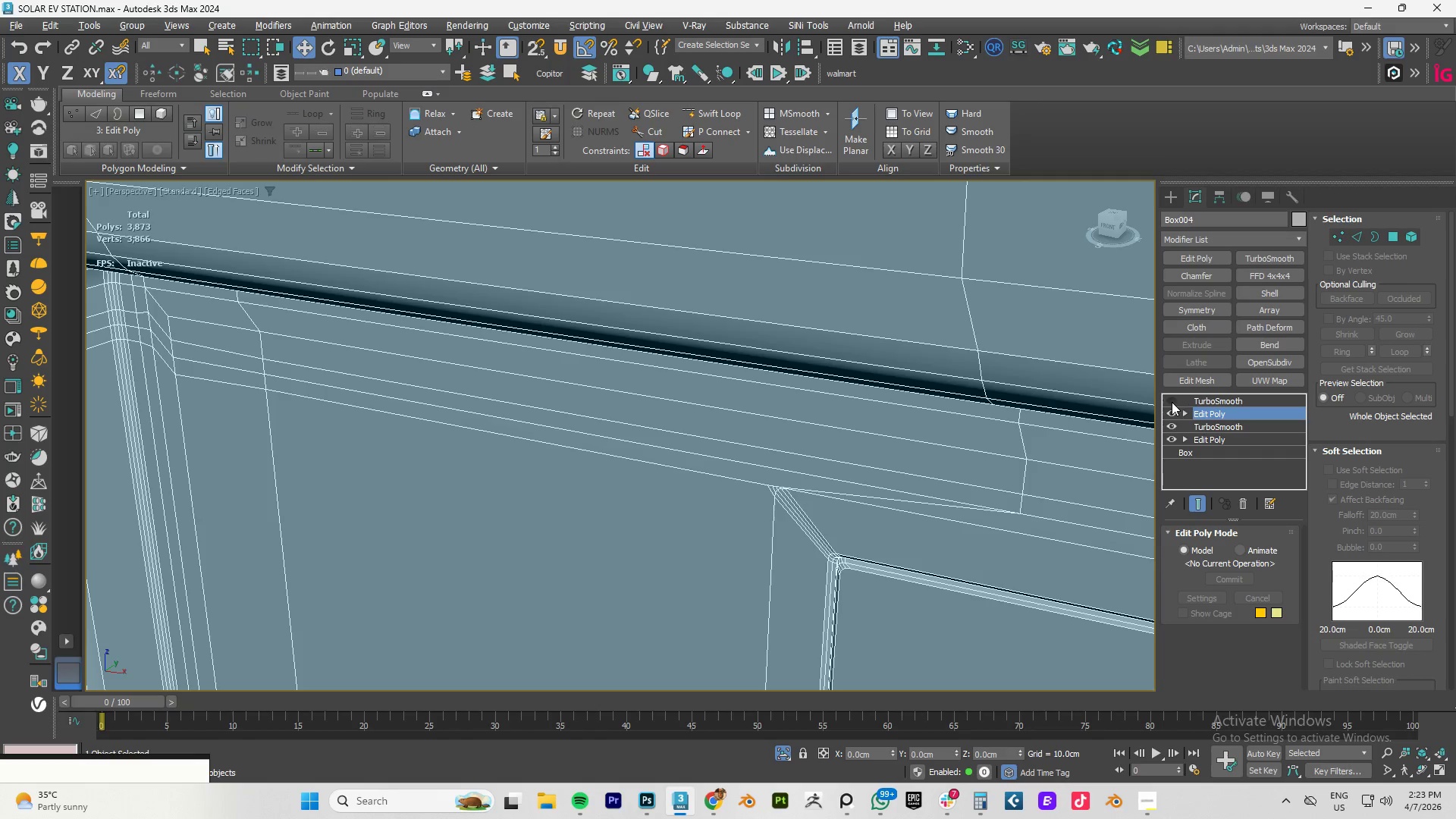 
left_click([1172, 402])
 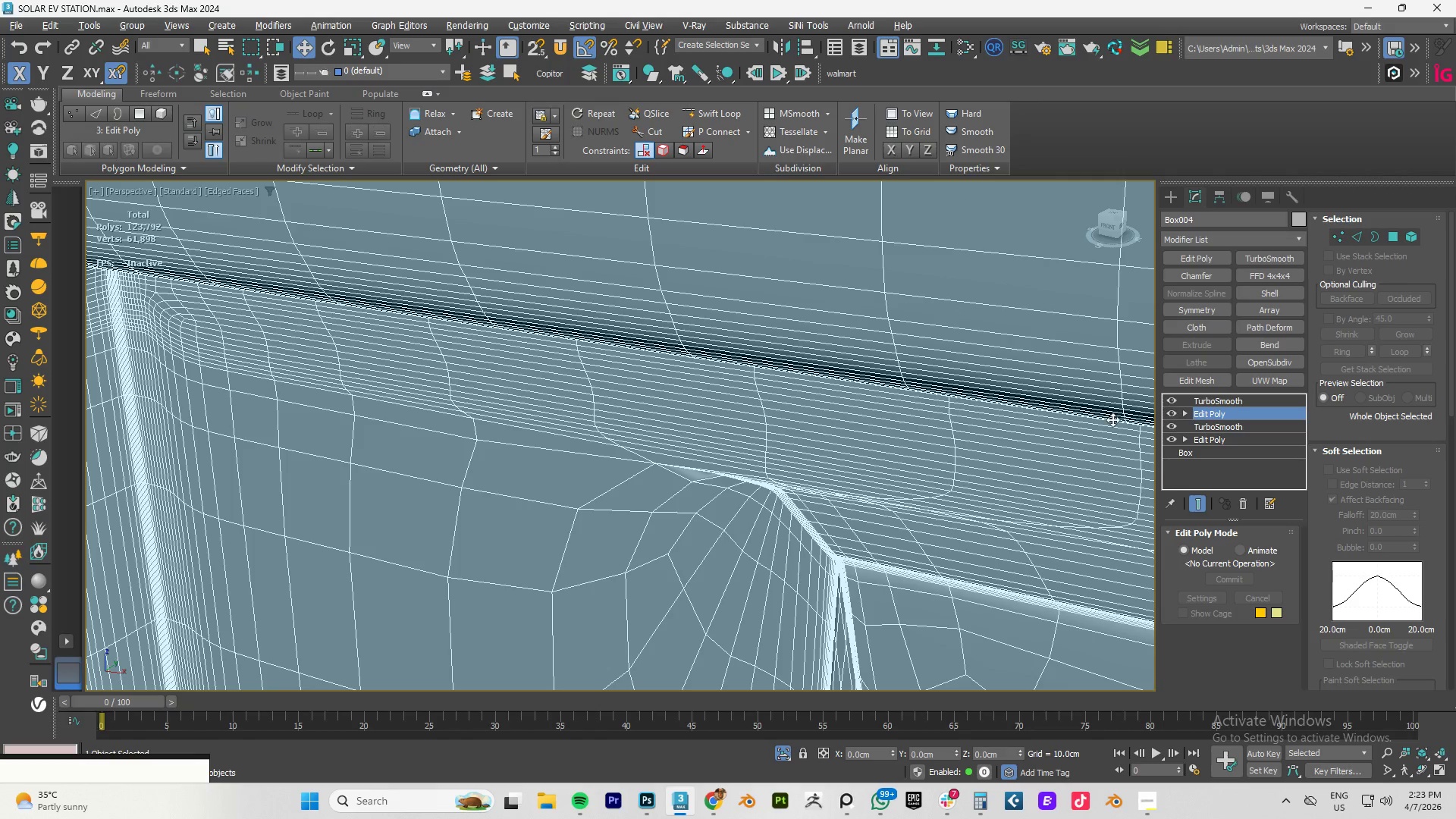 
hold_key(key=AltLeft, duration=0.59)
 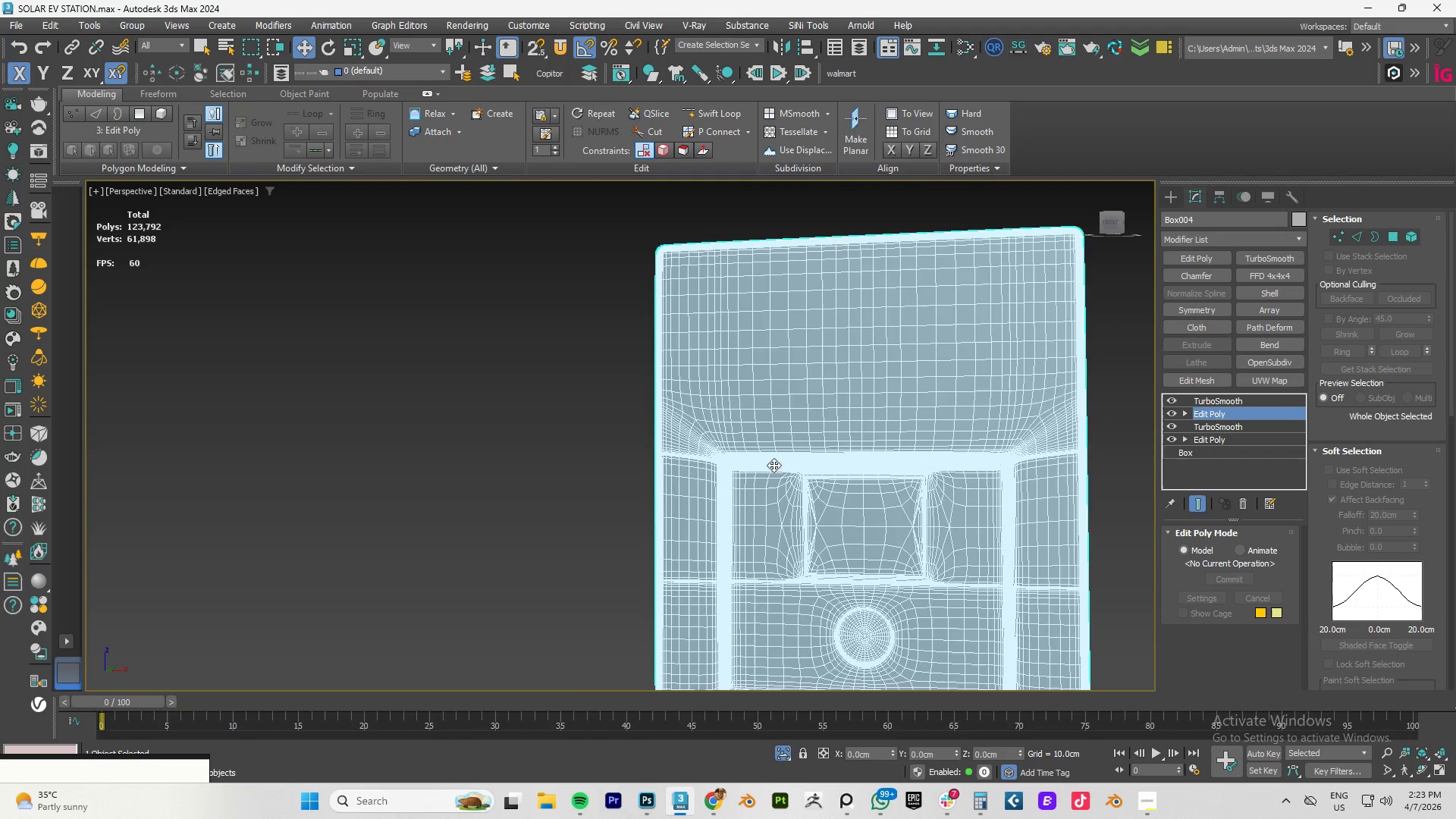 
scroll: coordinate [835, 529], scroll_direction: down, amount: 6.0
 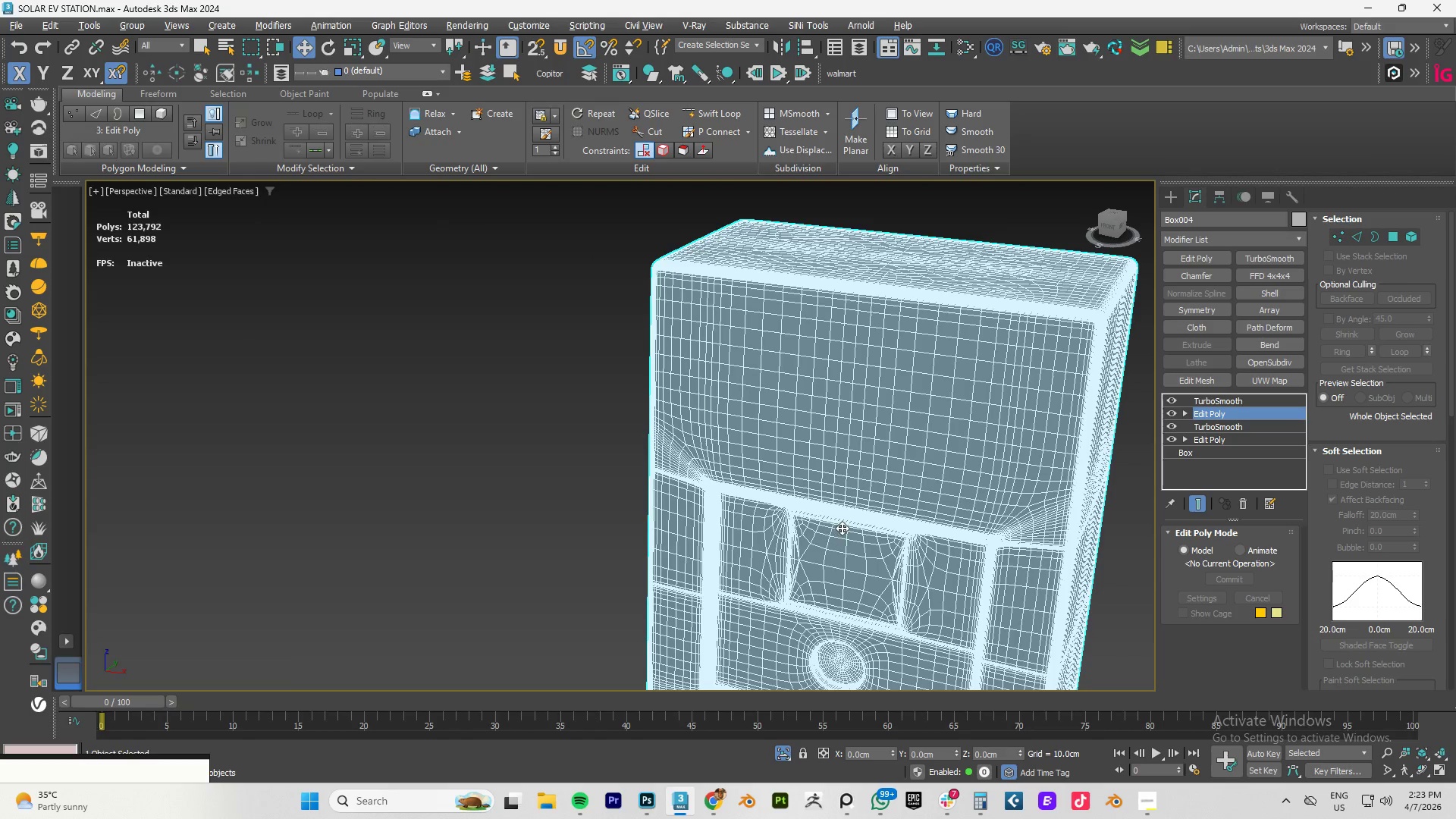 
scroll: coordinate [799, 458], scroll_direction: up, amount: 8.0
 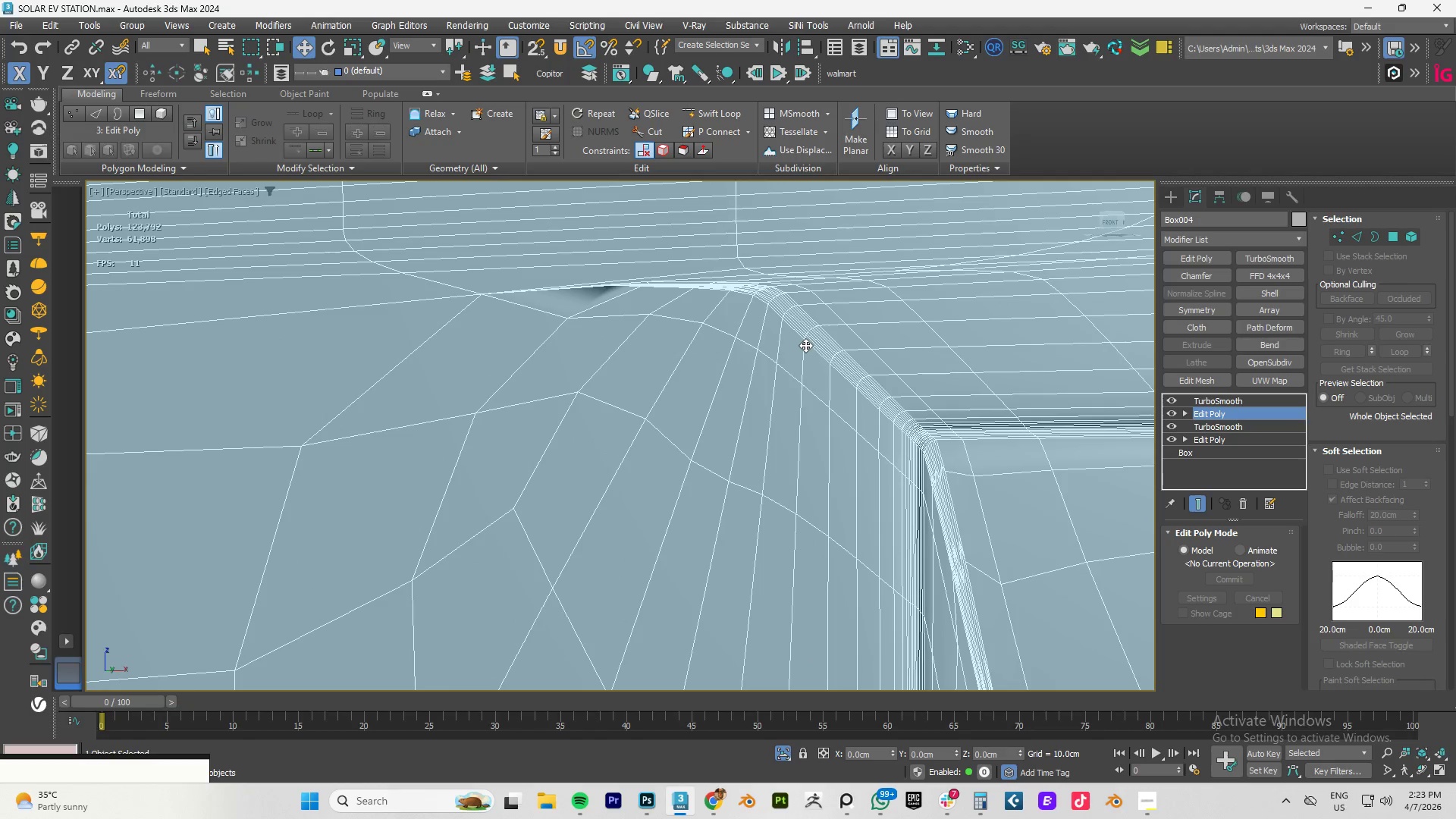 
scroll: coordinate [805, 345], scroll_direction: down, amount: 4.0
 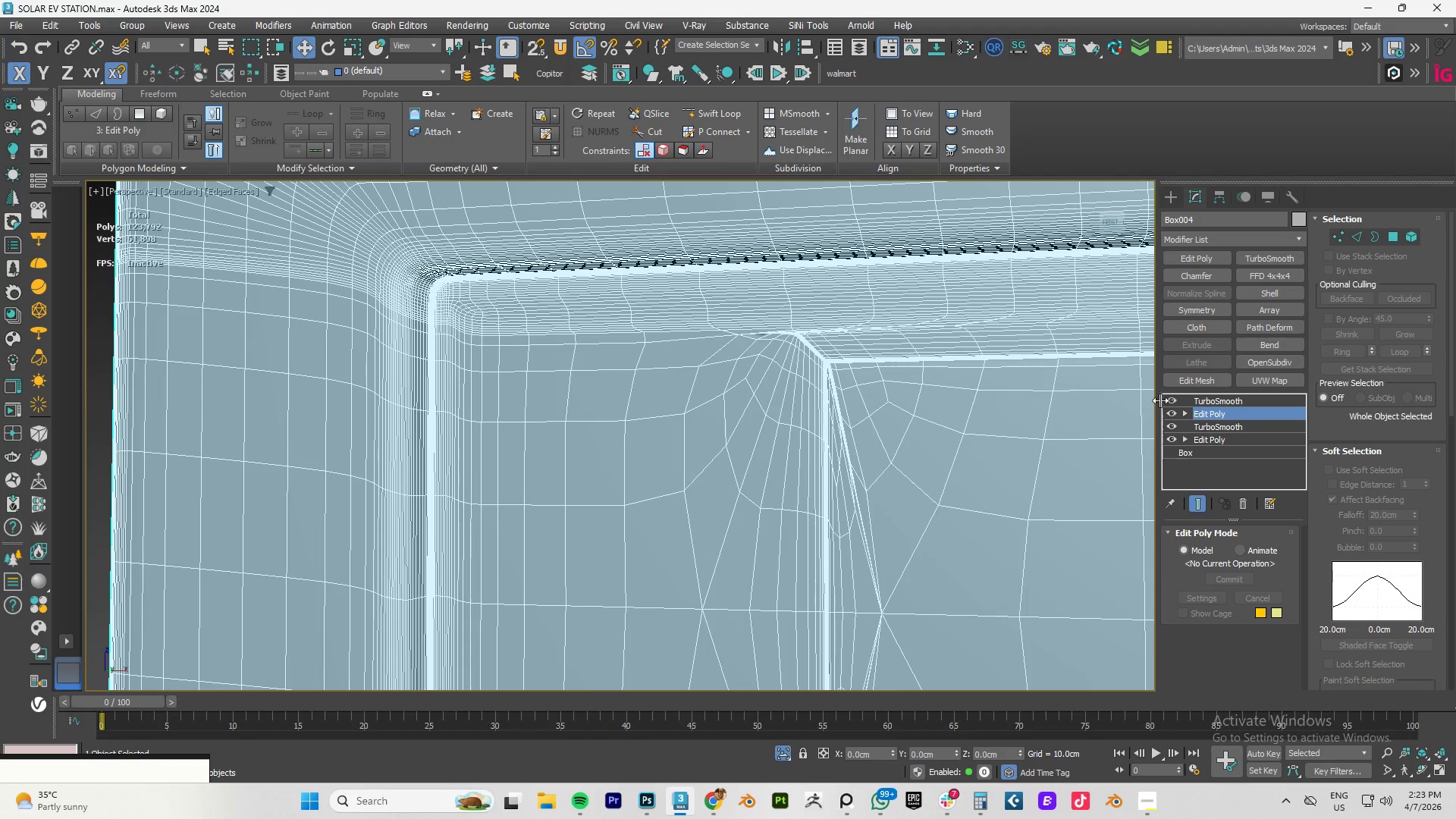 
left_click([1171, 400])
 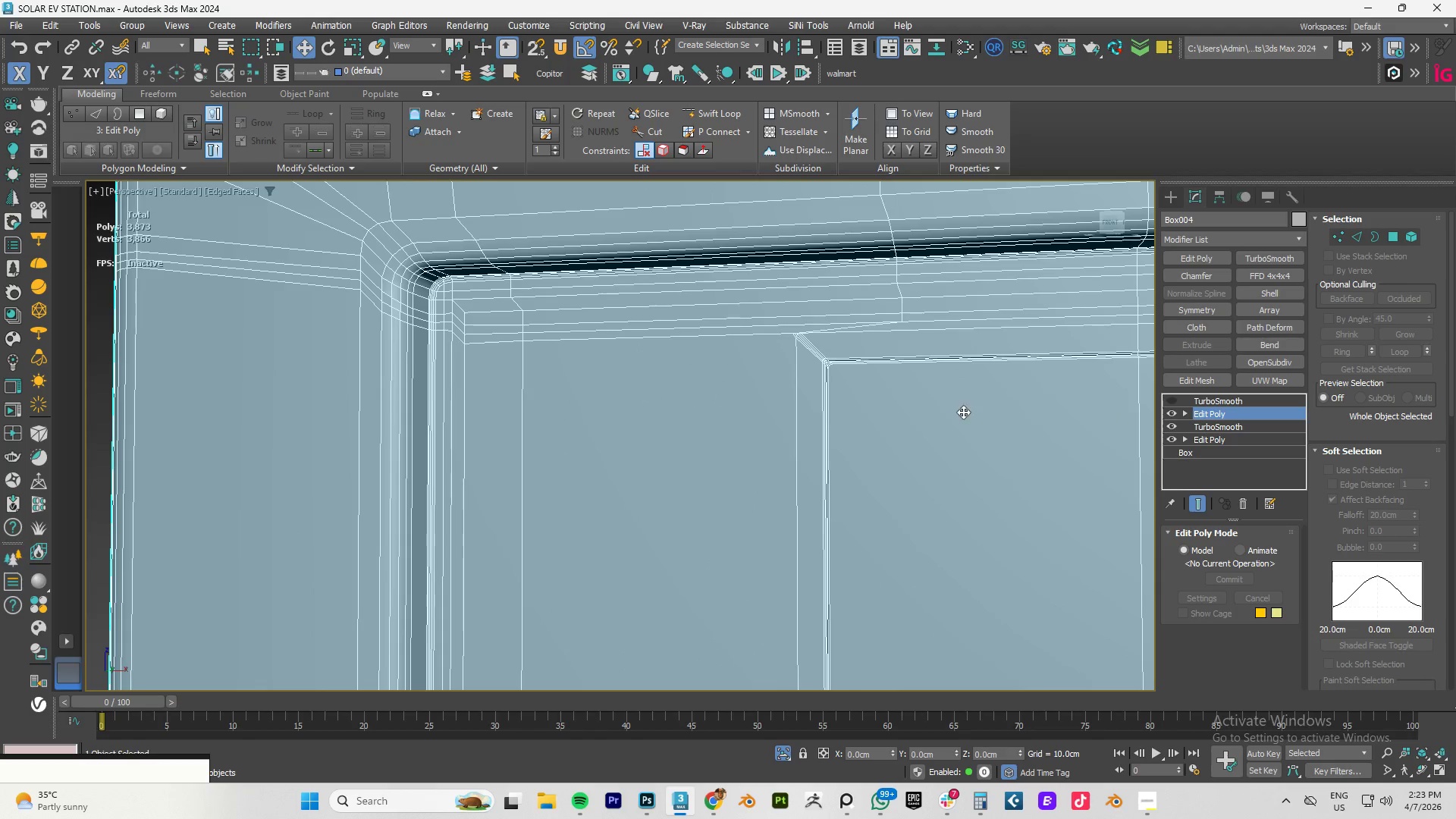 
scroll: coordinate [946, 410], scroll_direction: down, amount: 3.0
 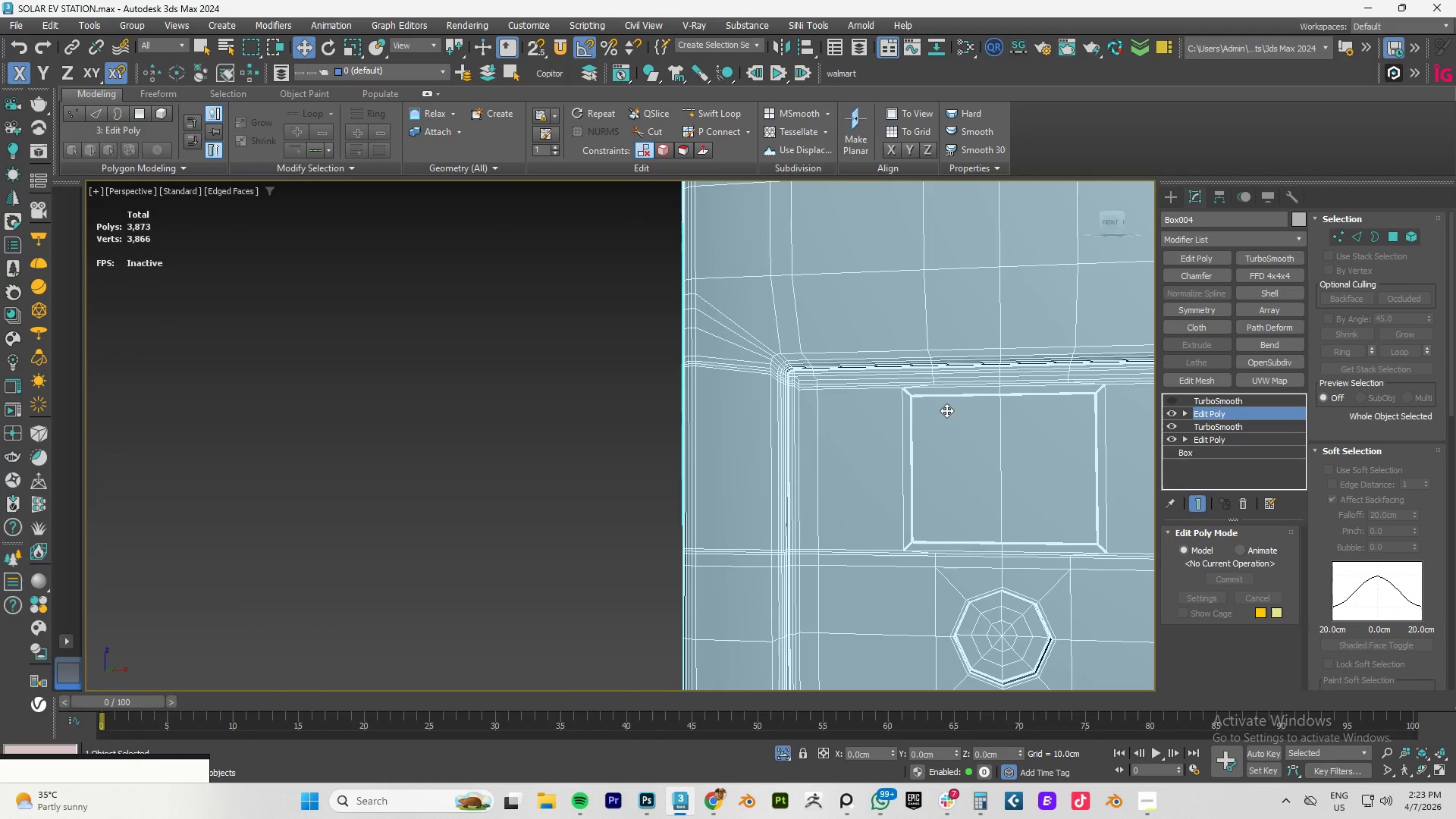 
key(Control+Z)
 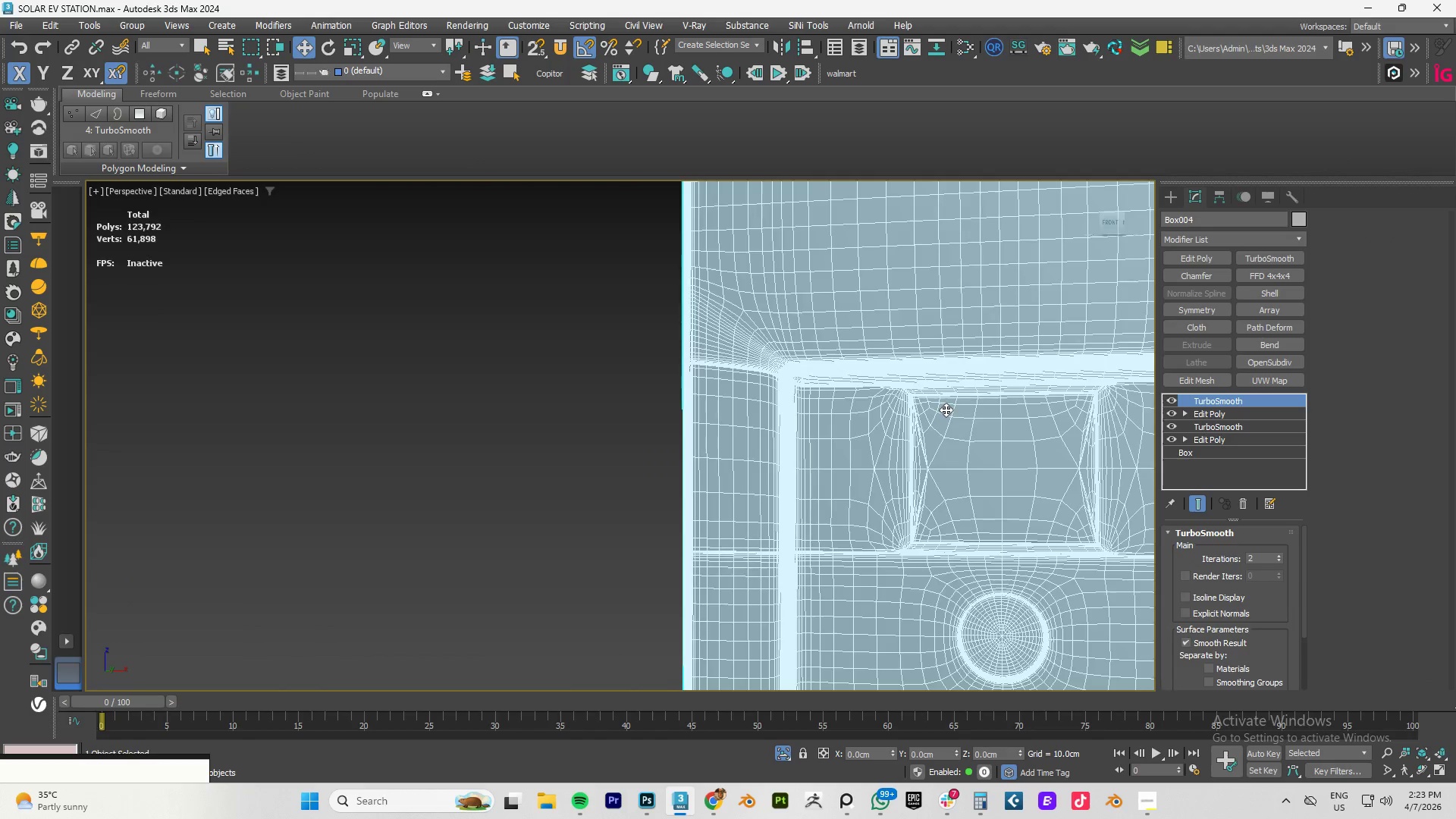 
key(Control+Z)
 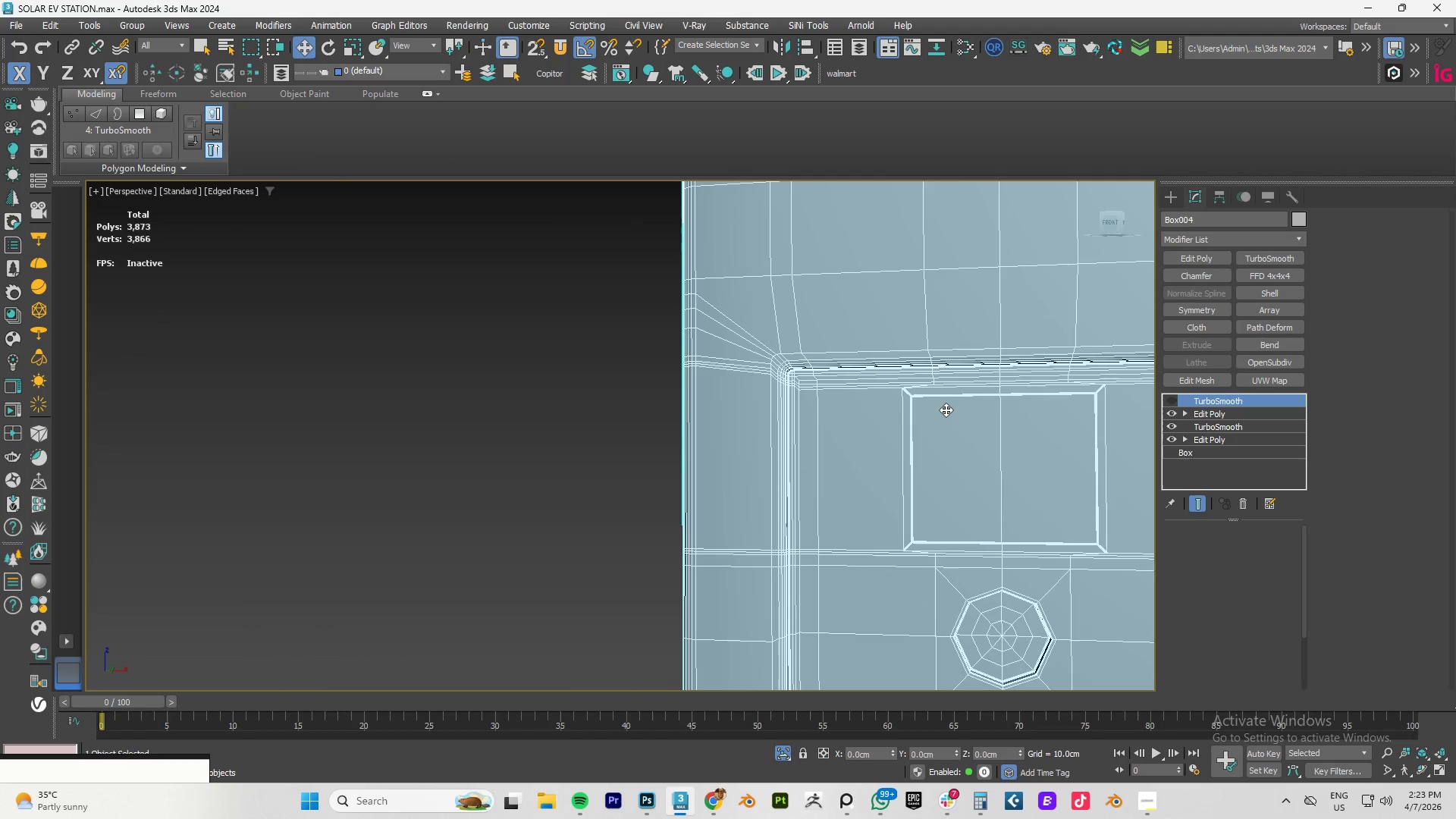 
key(Control+Z)
 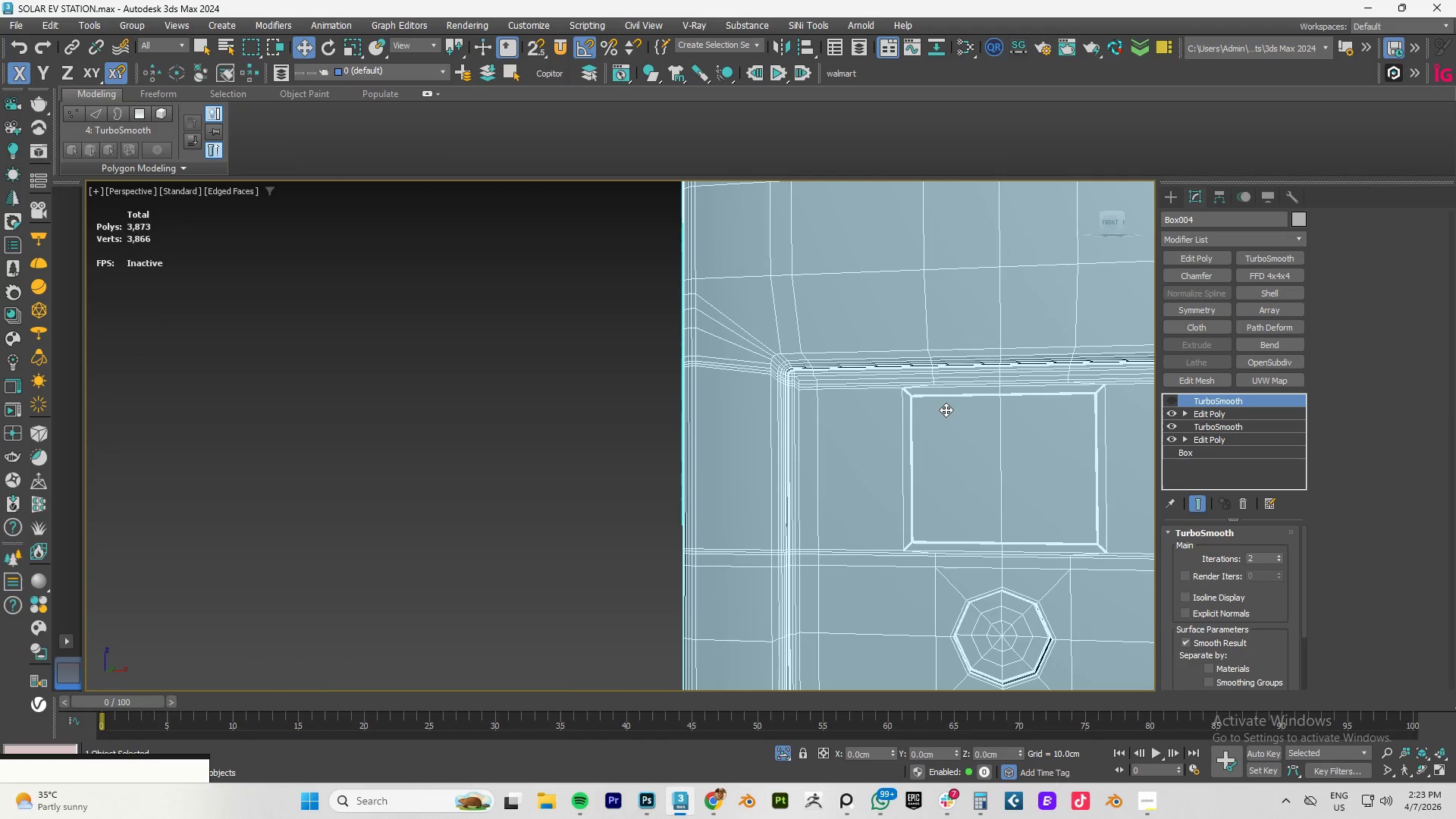 
key(Control+Z)
 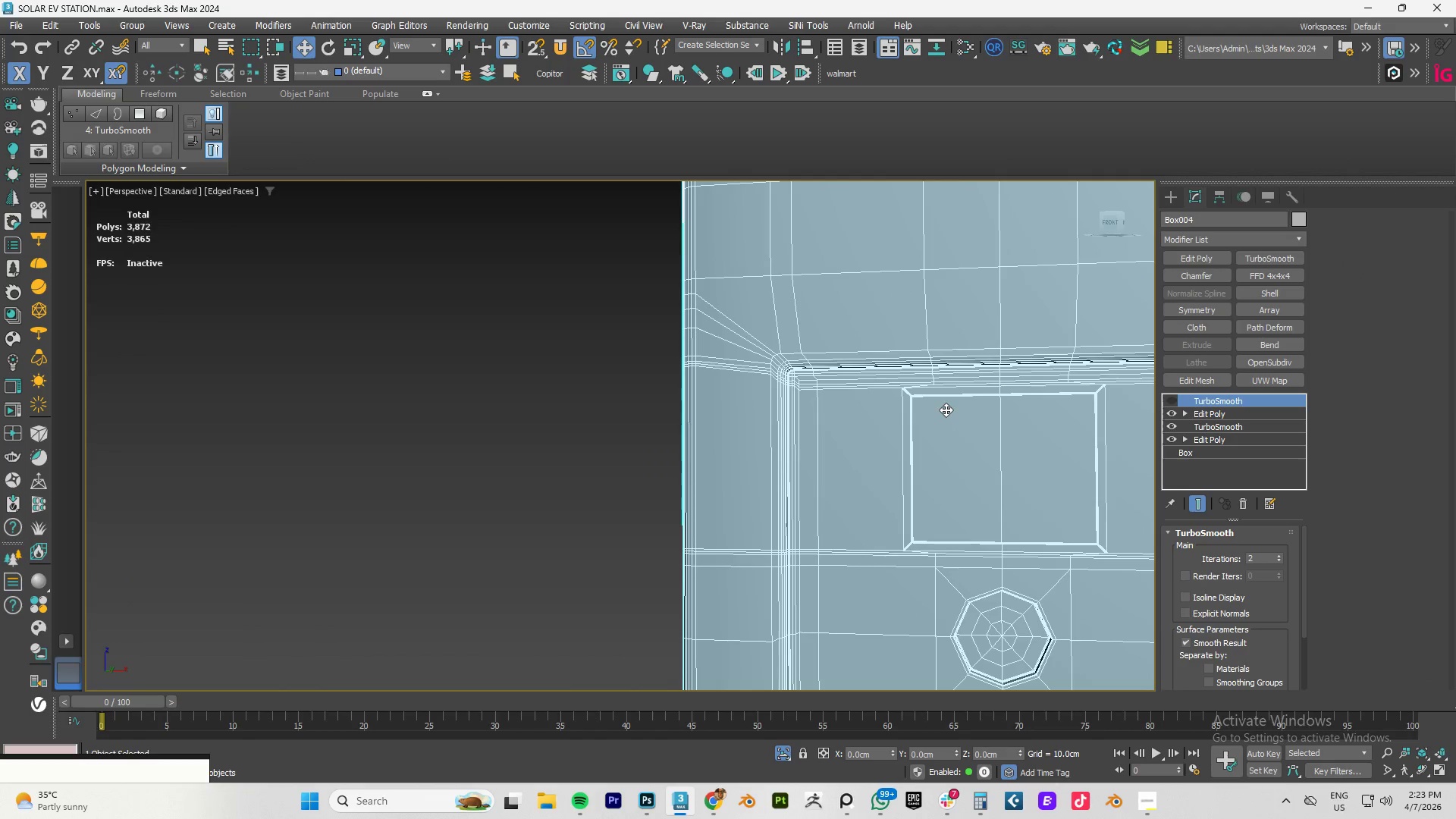 
key(Control+Z)
 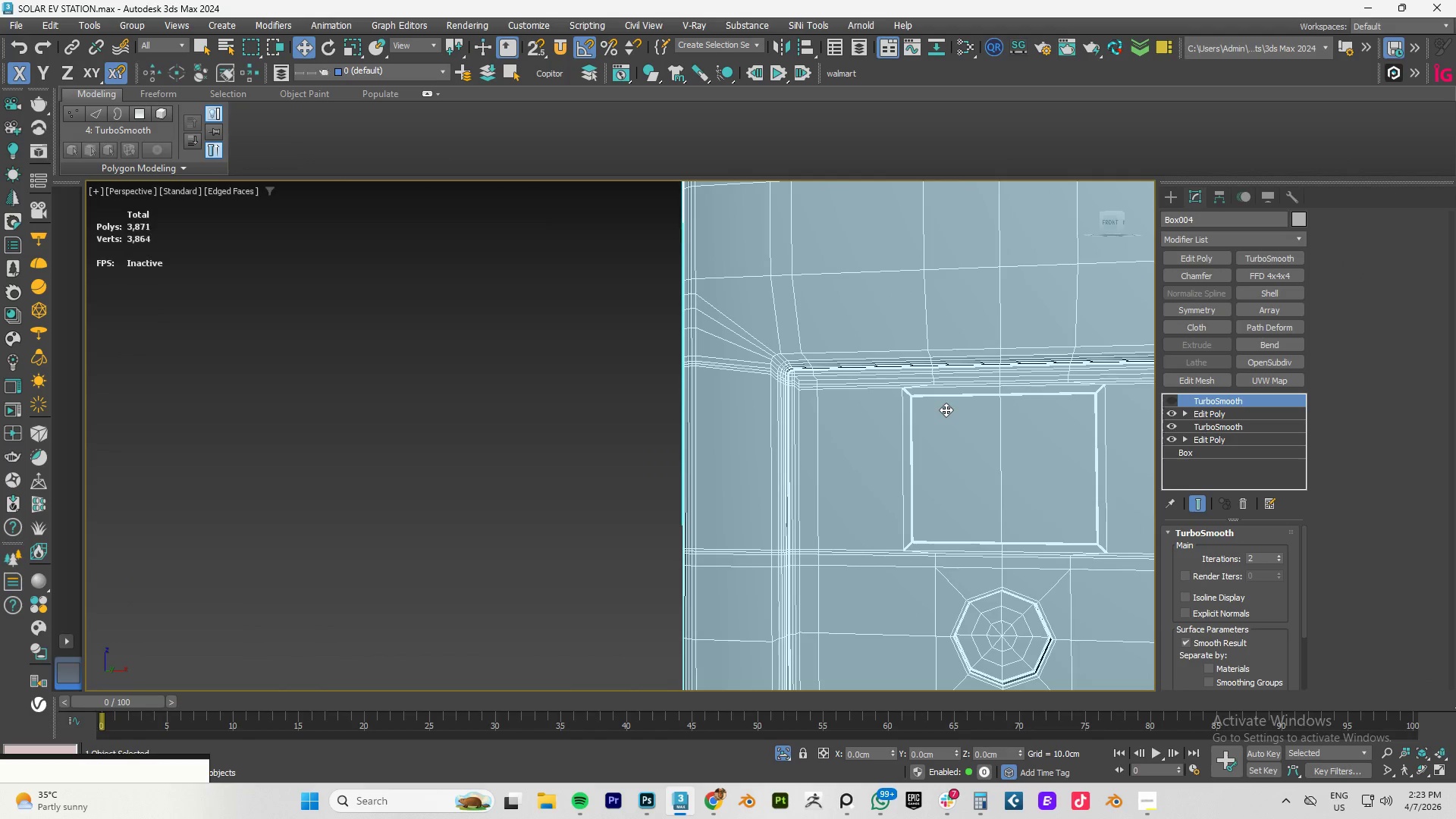 
hold_key(key=Z, duration=1.25)
 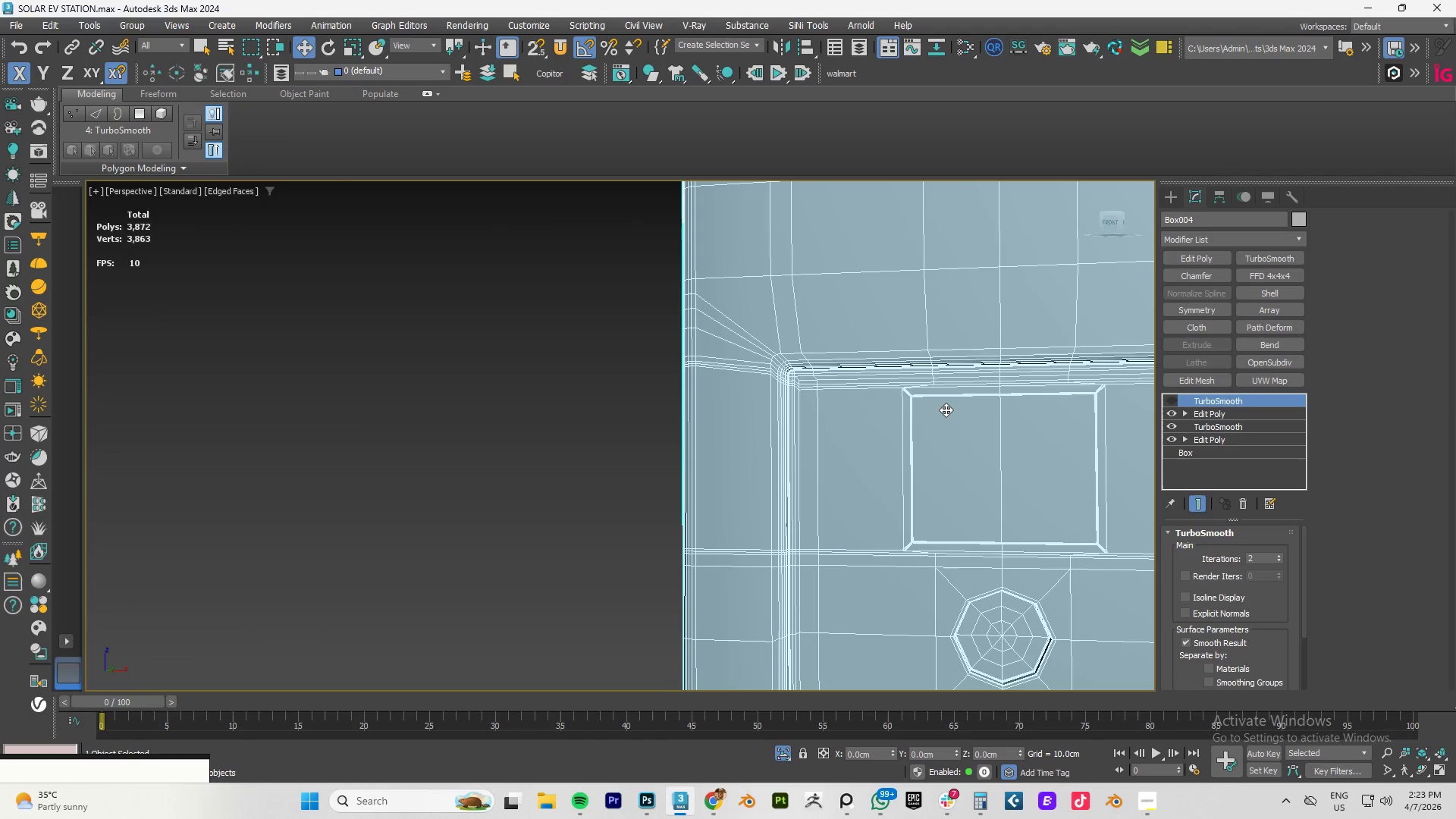 
hold_key(key=Z, duration=0.39)
 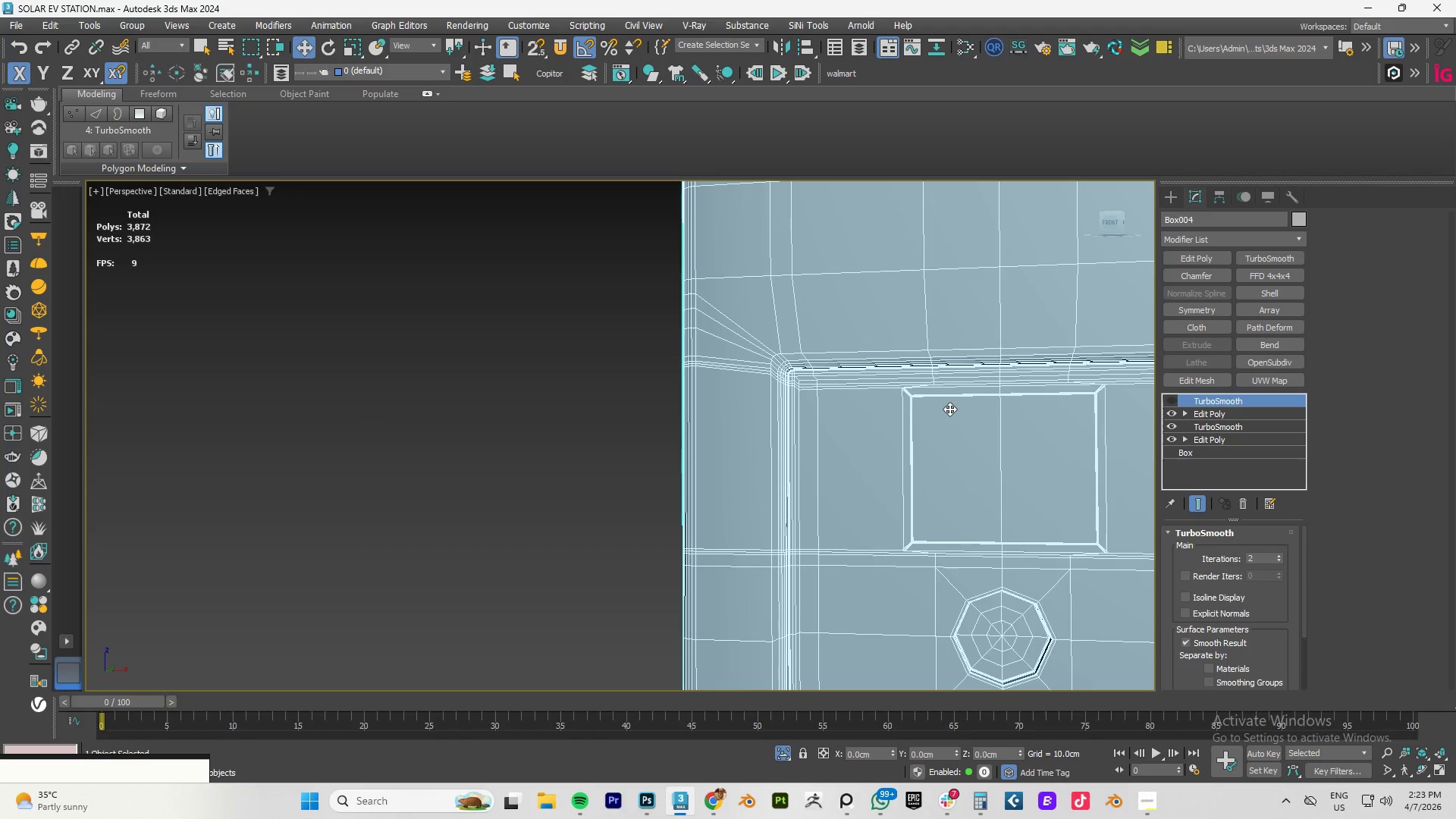 
hold_key(key=Z, duration=1.09)
 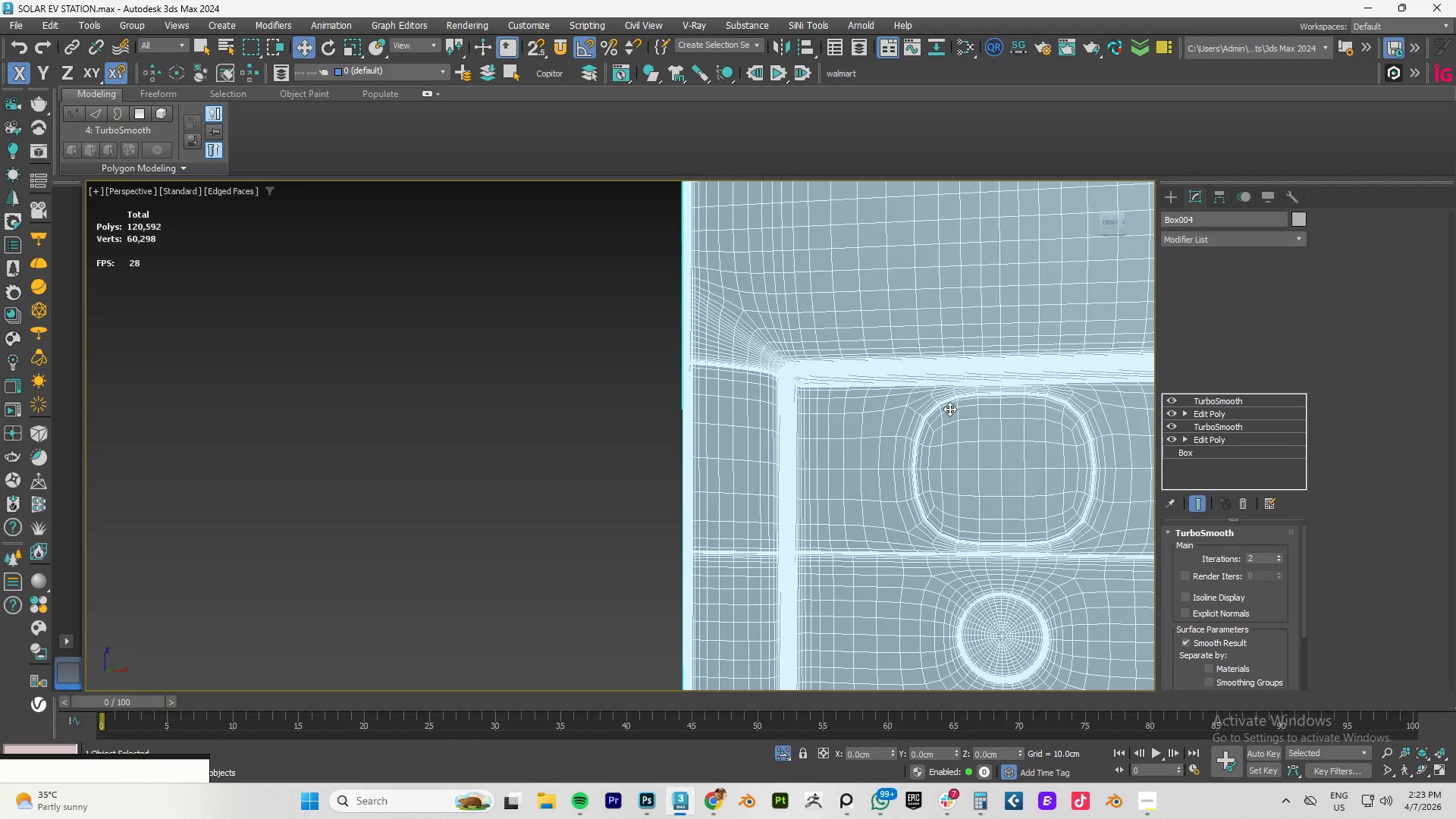 
key(Control+Z)
 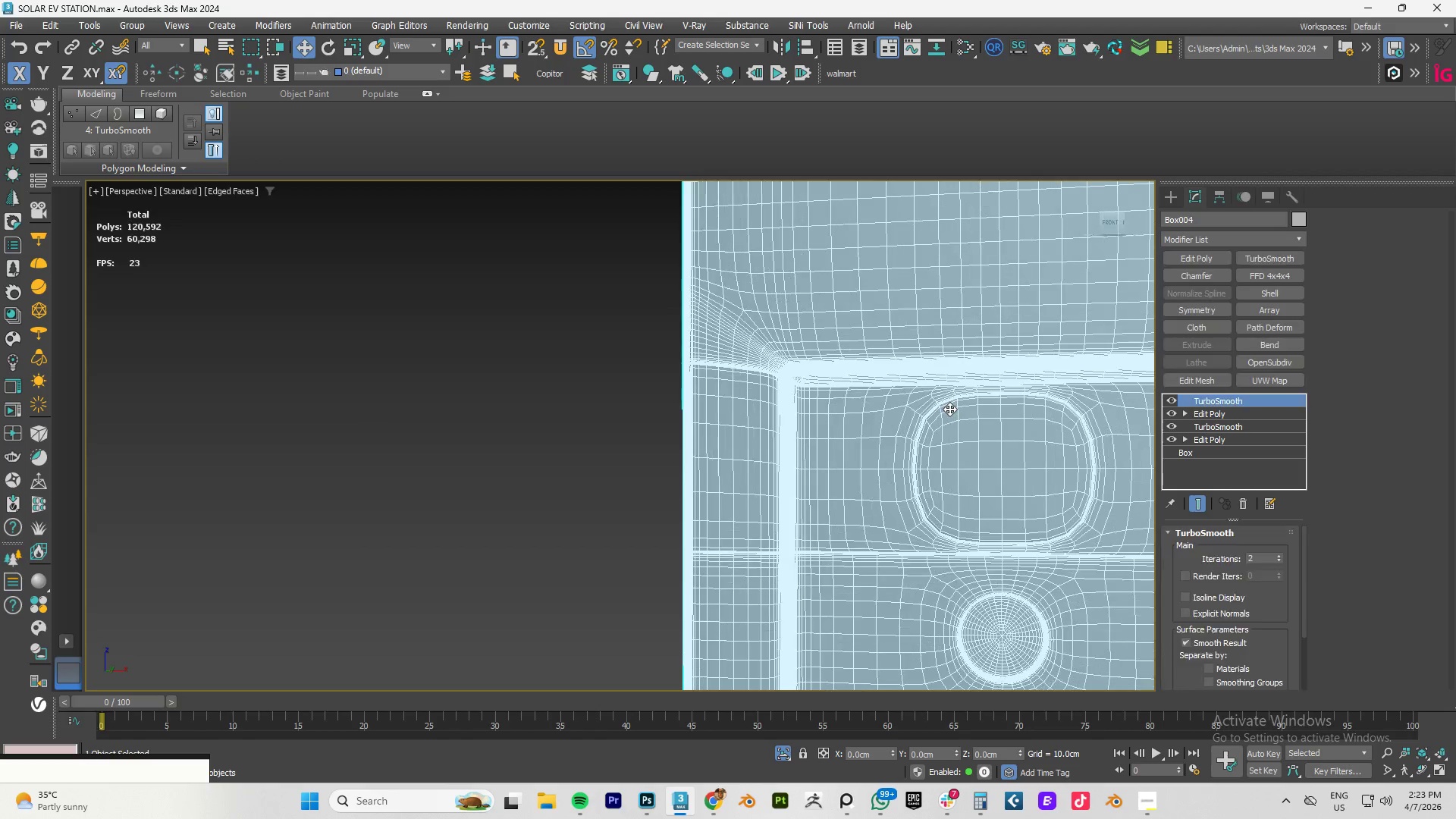 
key(Control+Z)
 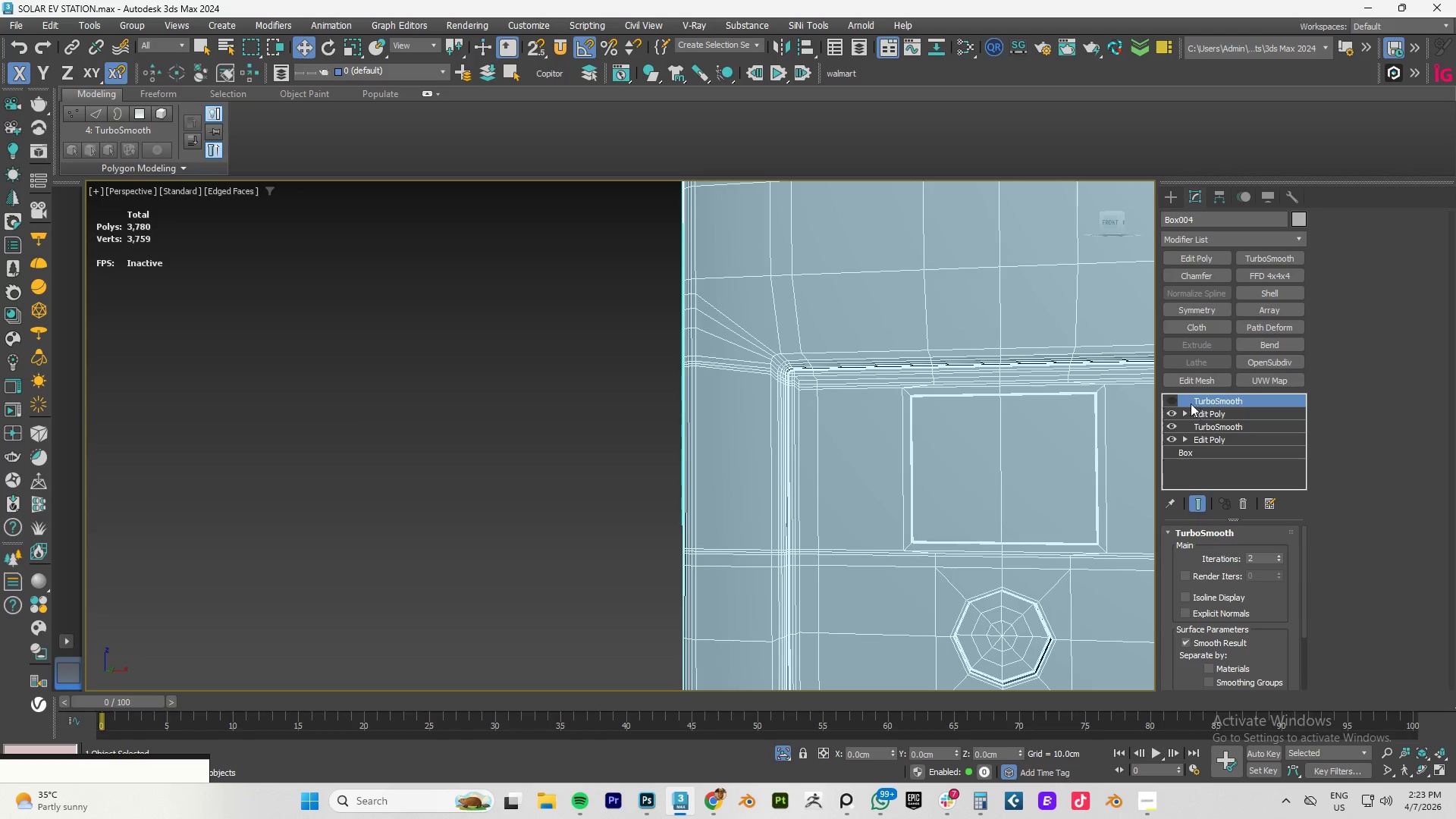 
left_click([1171, 400])
 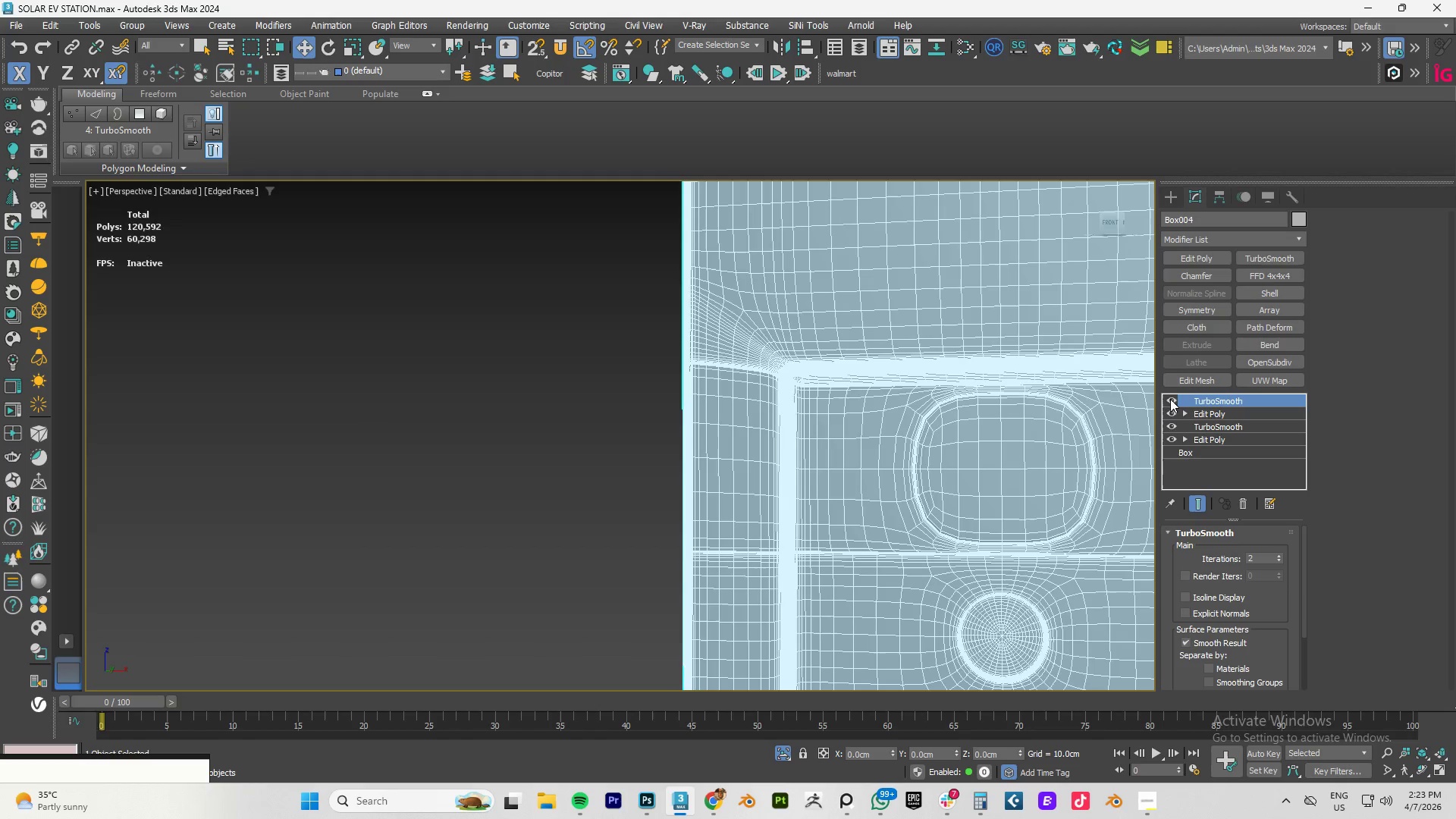 
key(F4)
 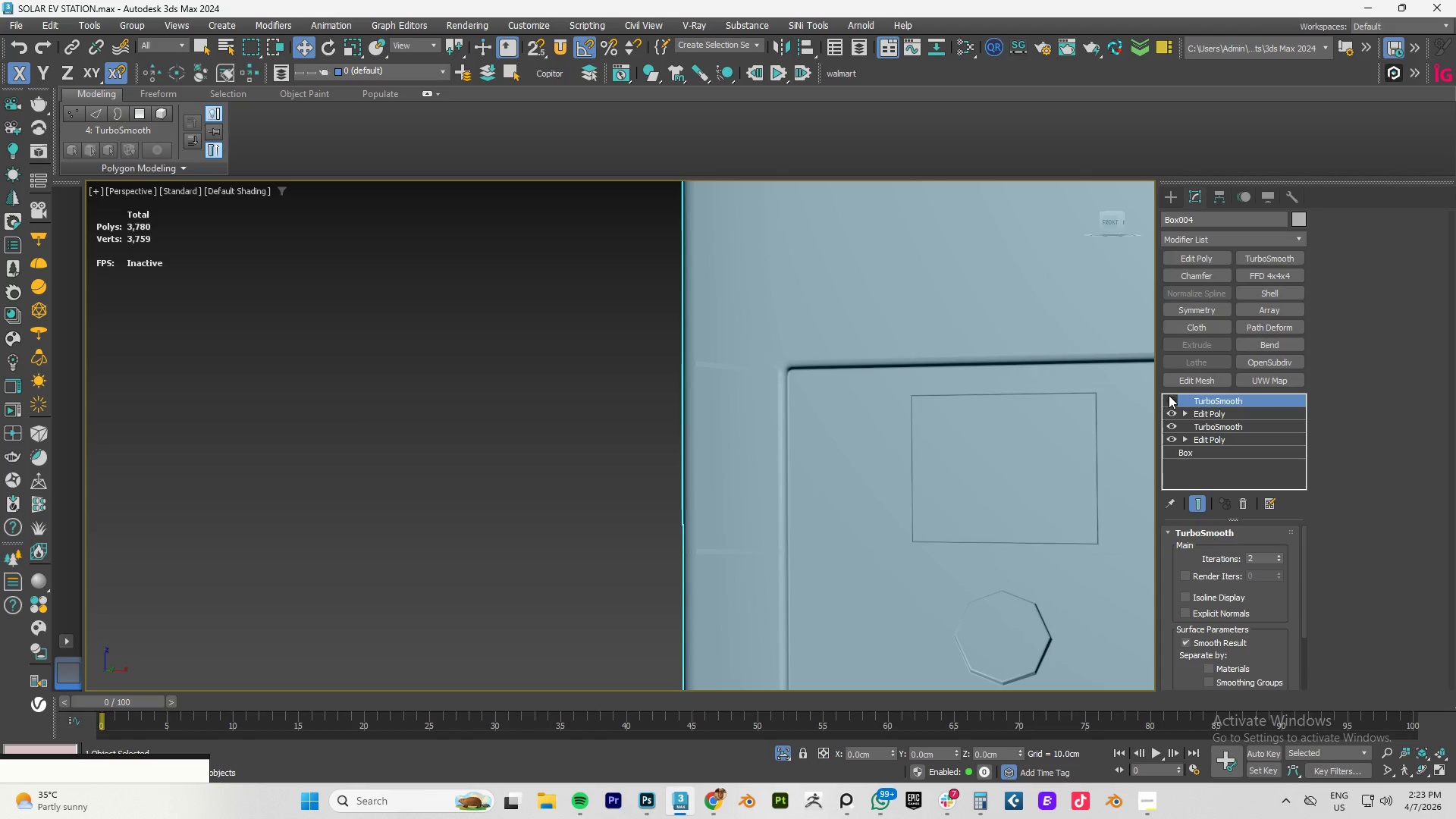 
scroll: coordinate [619, 383], scroll_direction: up, amount: 11.0
 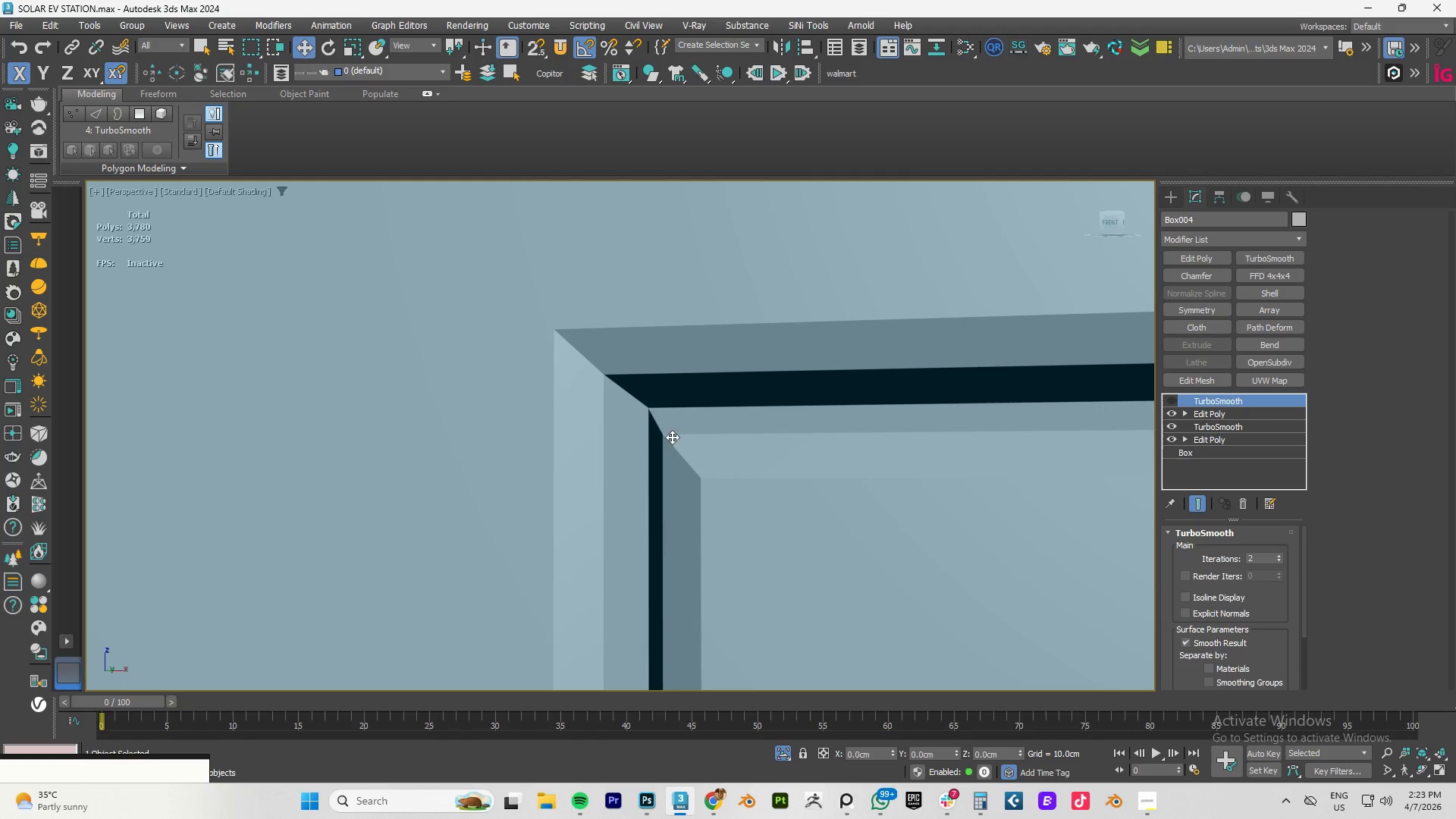 
key(F4)
 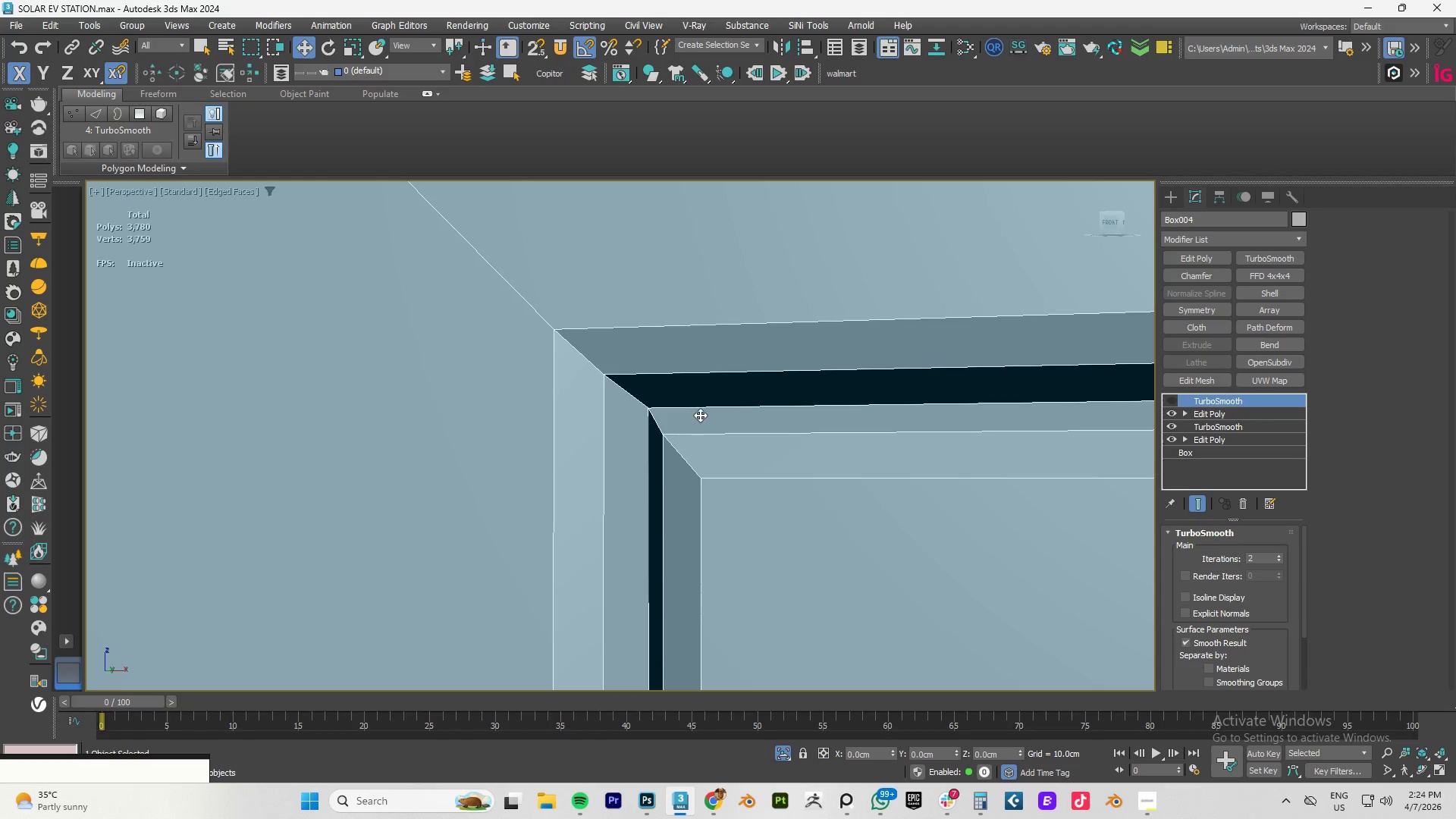 
key(2)
 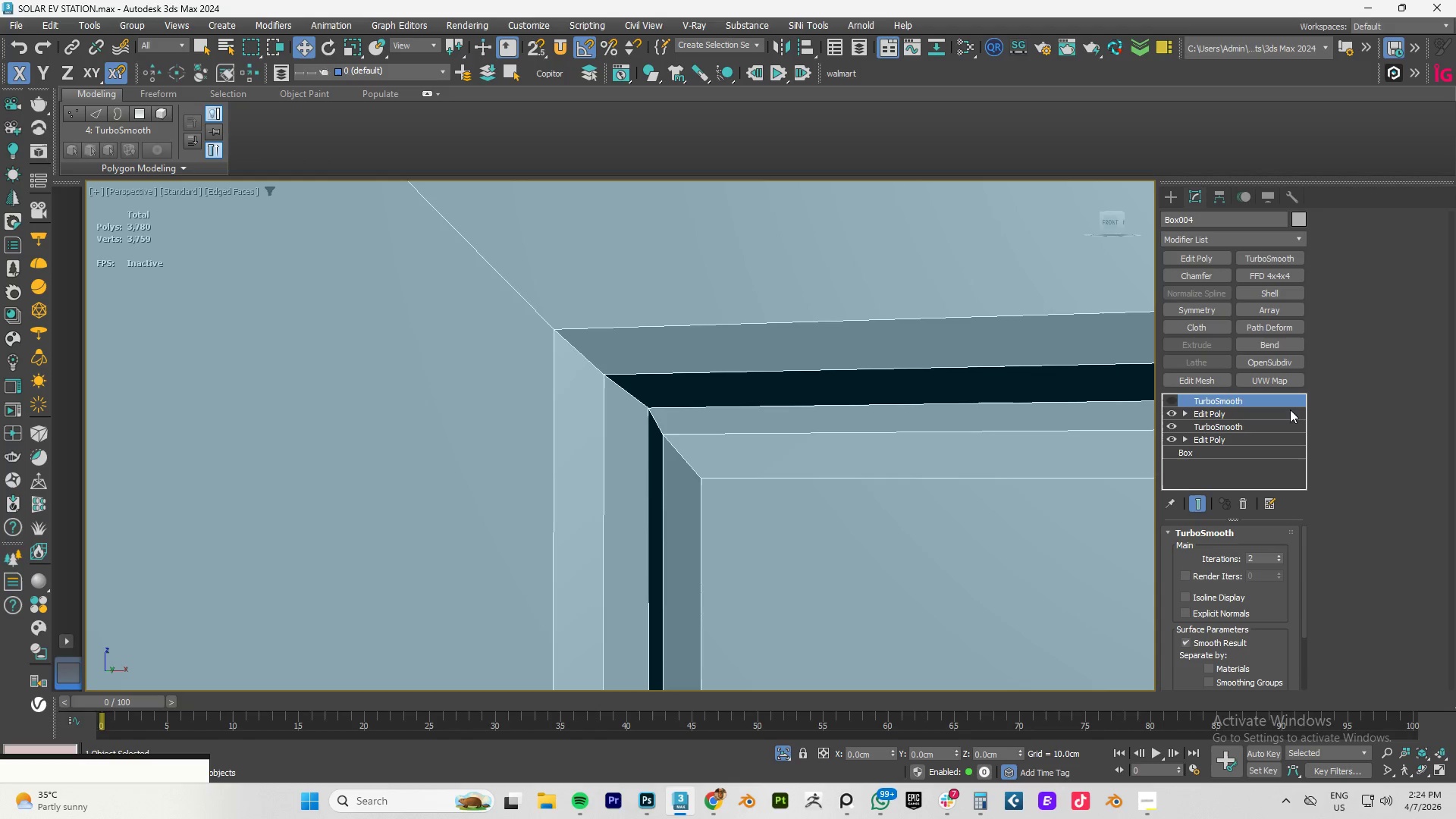 
left_click([1226, 410])
 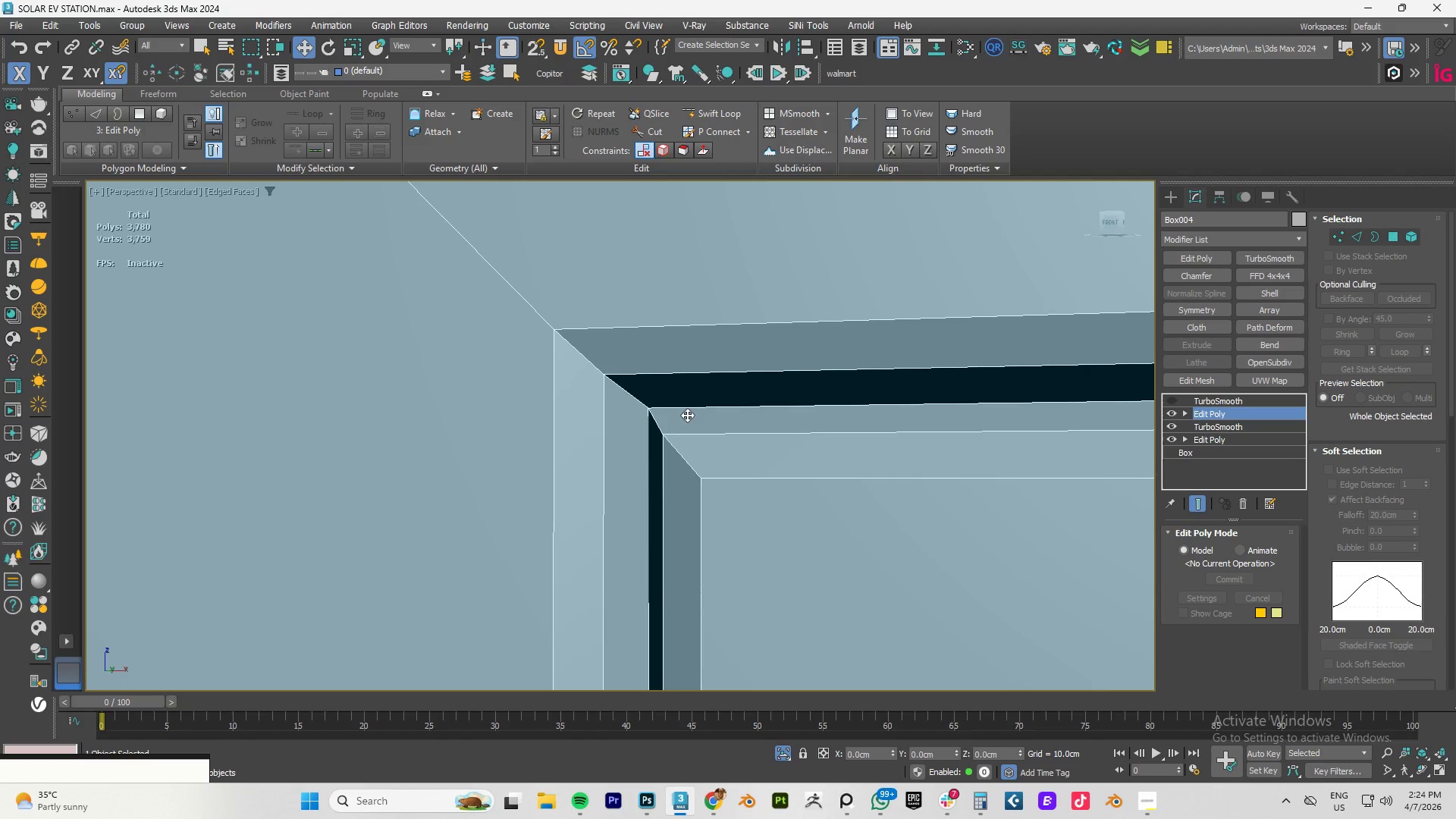 
key(2)
 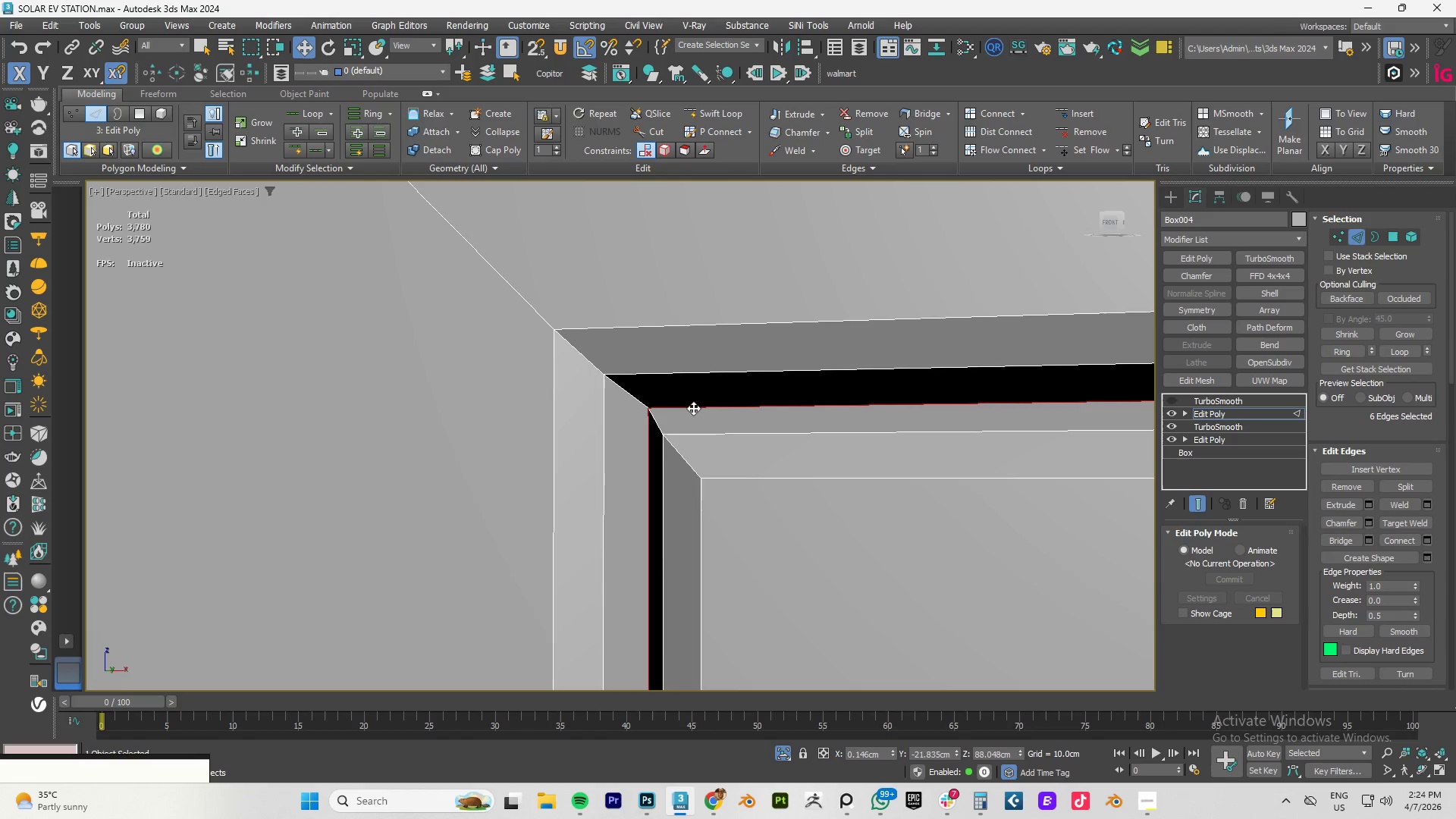 
left_click([693, 408])
 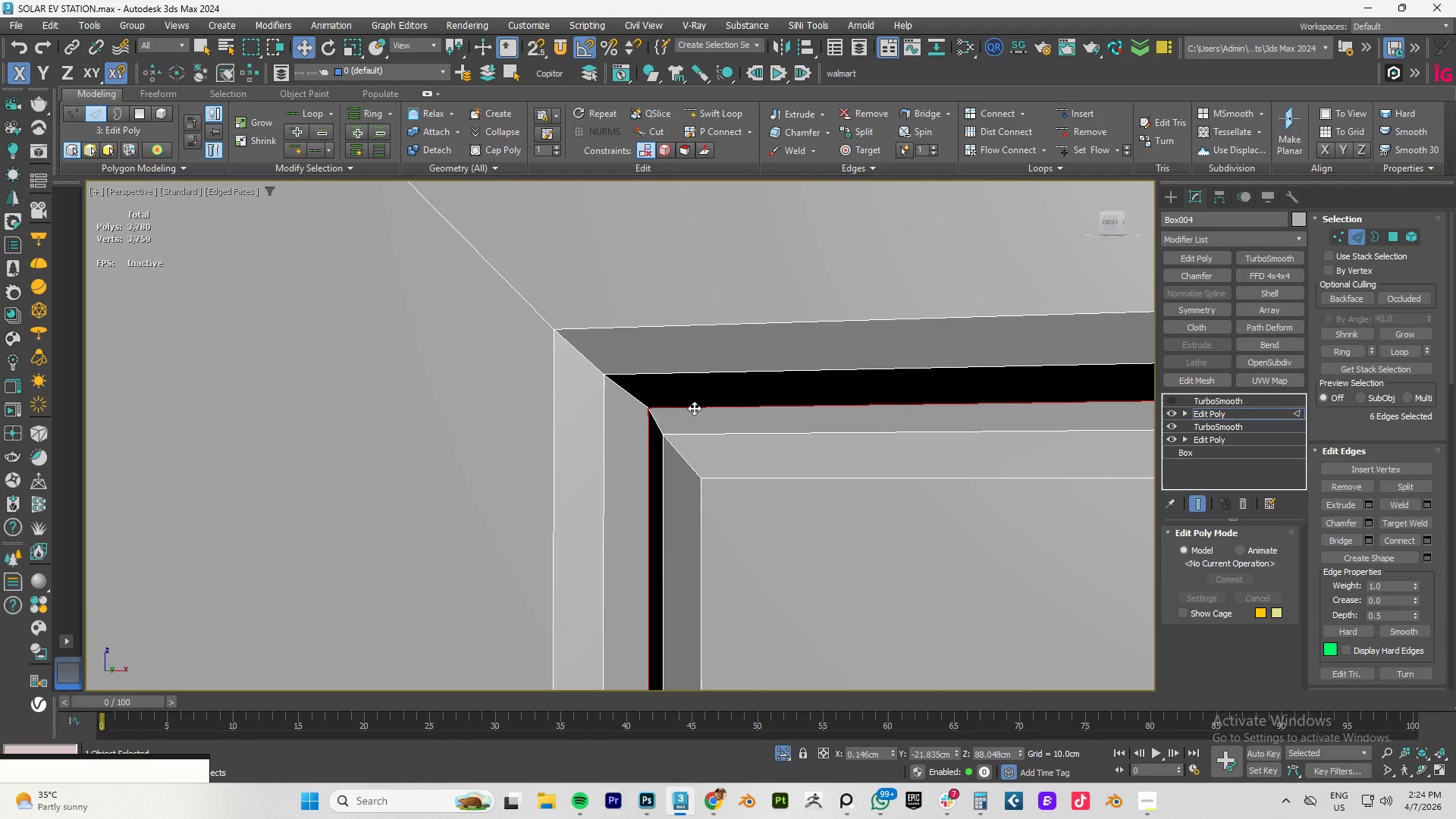 
triple_click([694, 408])
 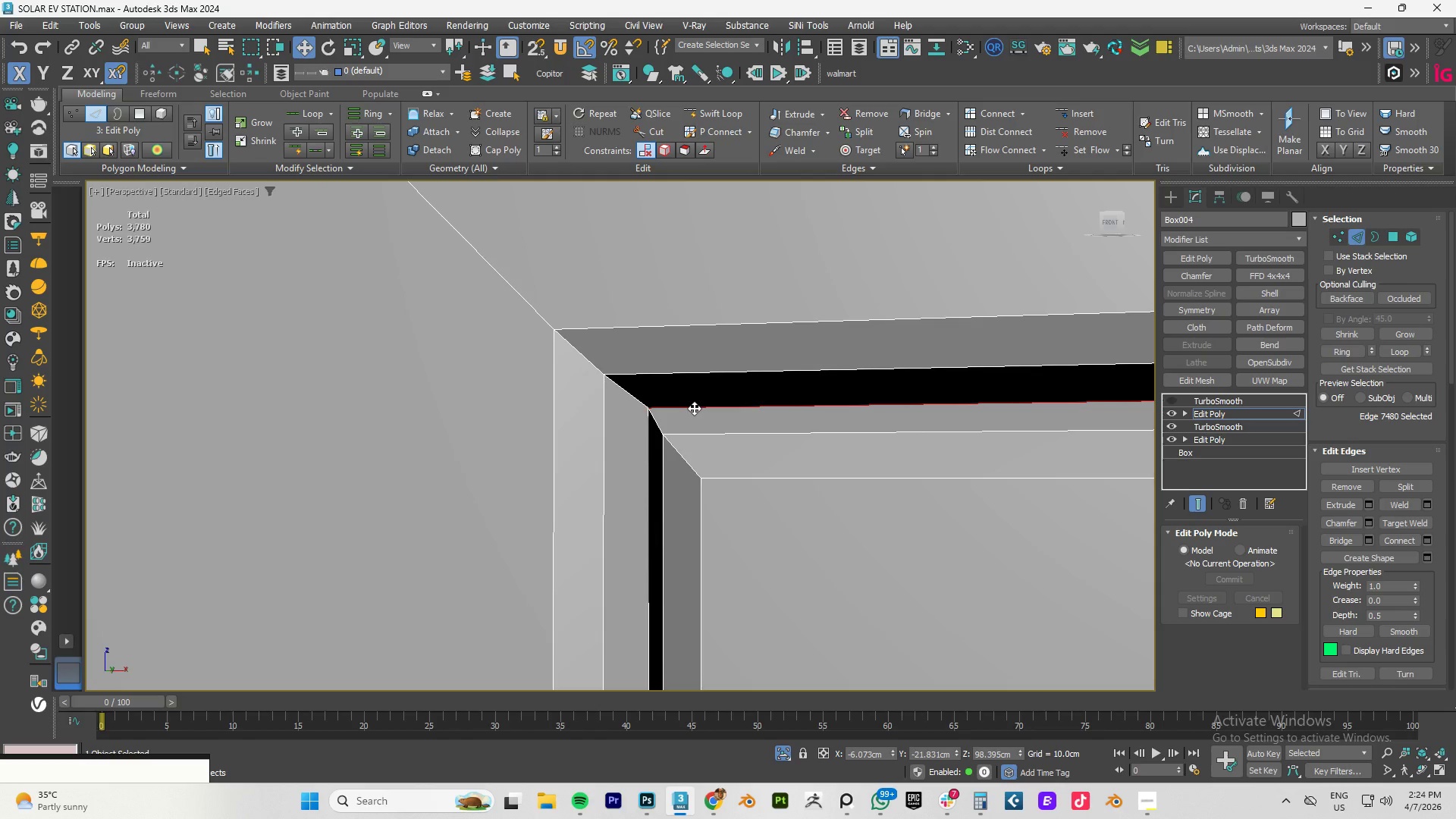 
triple_click([698, 408])
 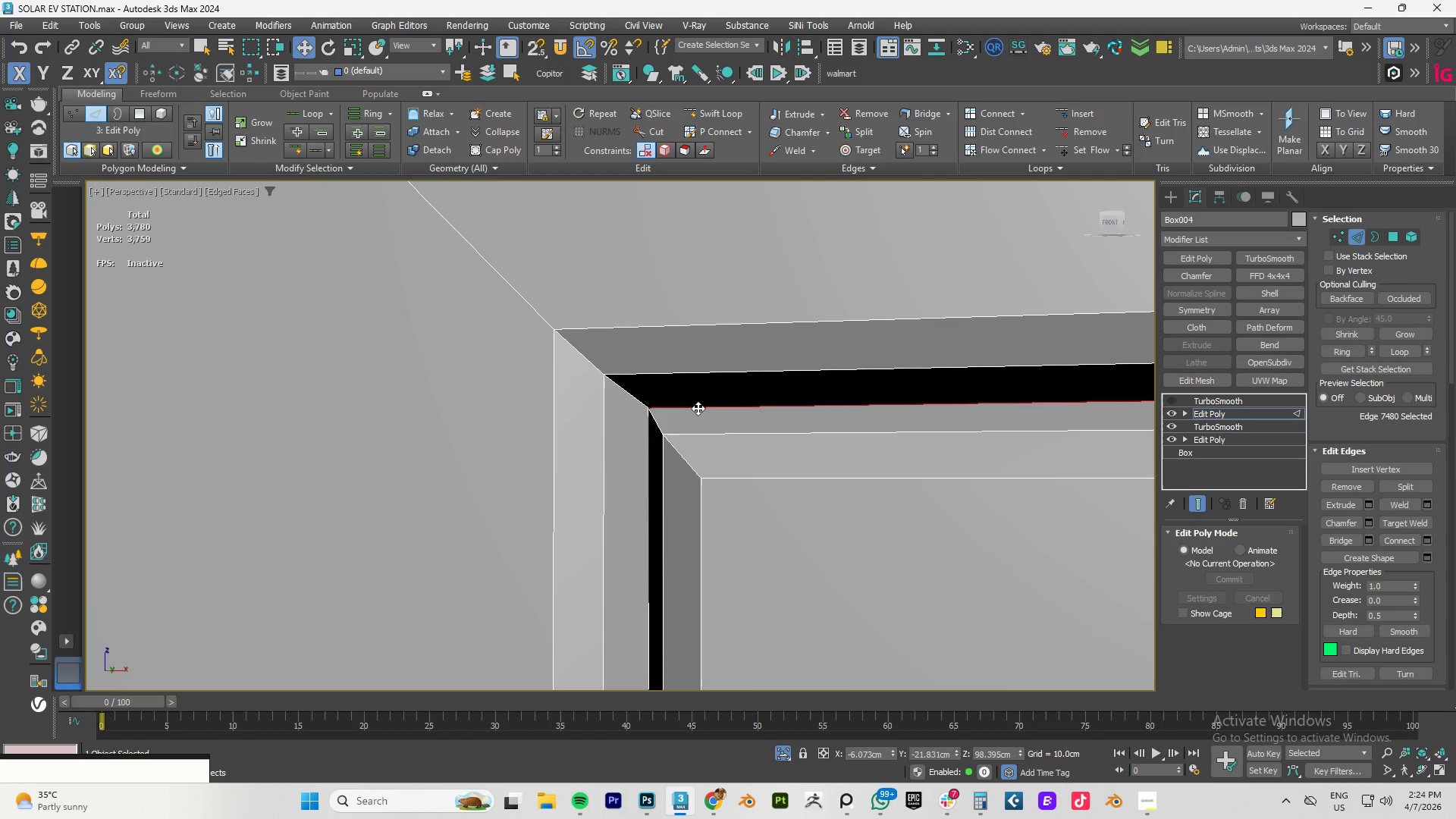 
triple_click([698, 408])
 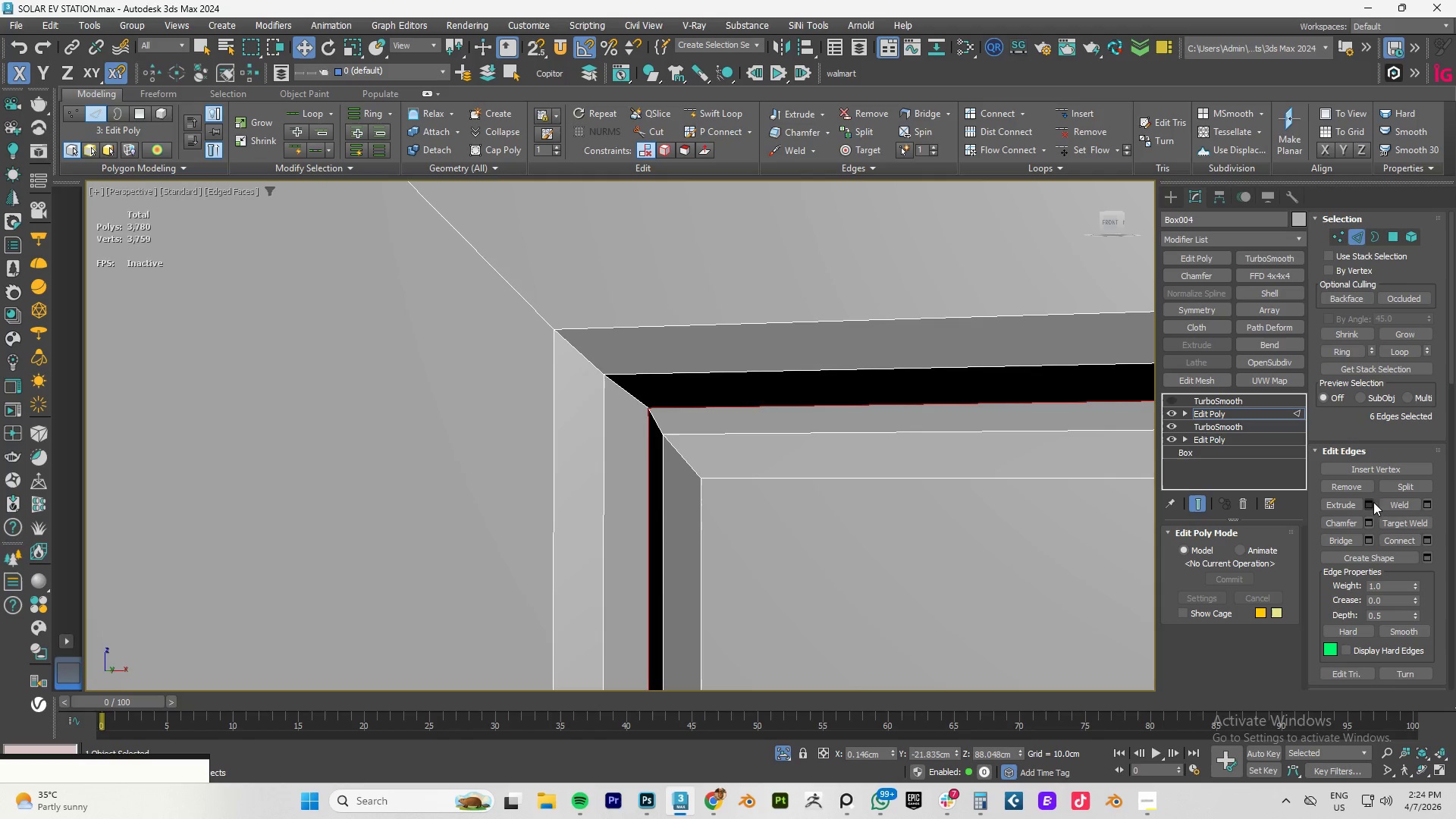 
left_click([1367, 524])
 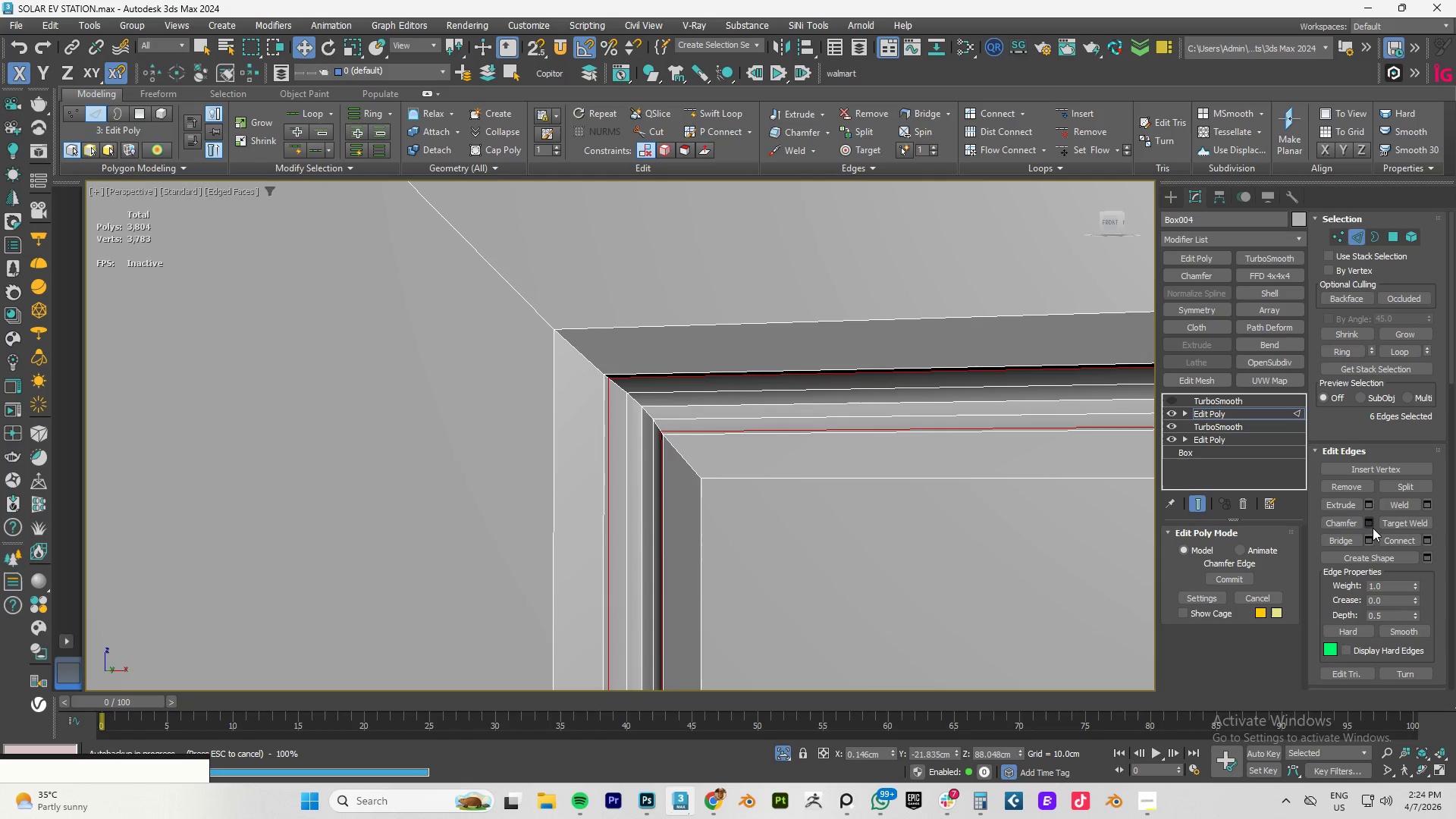 
left_click([1364, 521])
 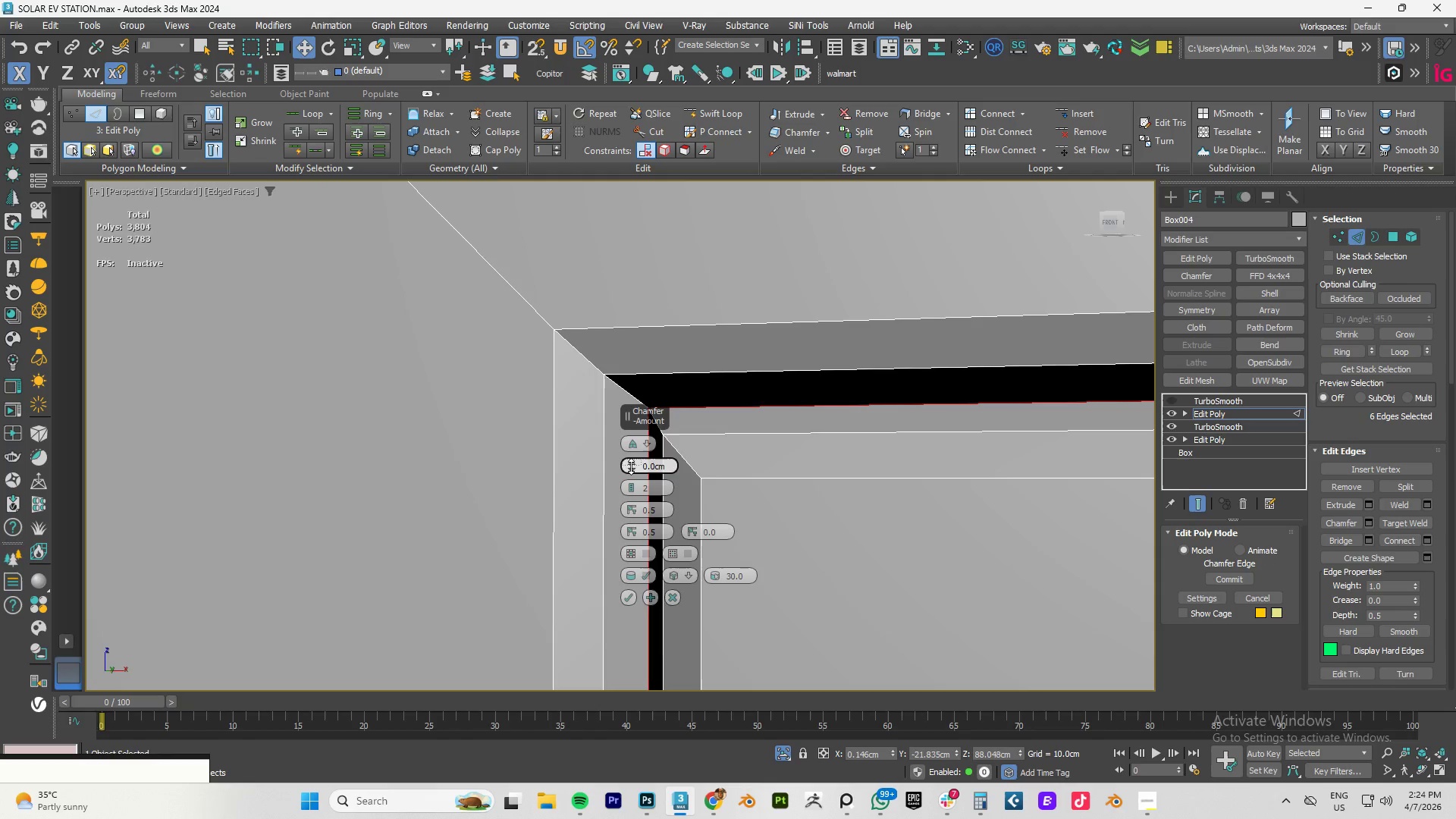 
double_click([630, 461])
 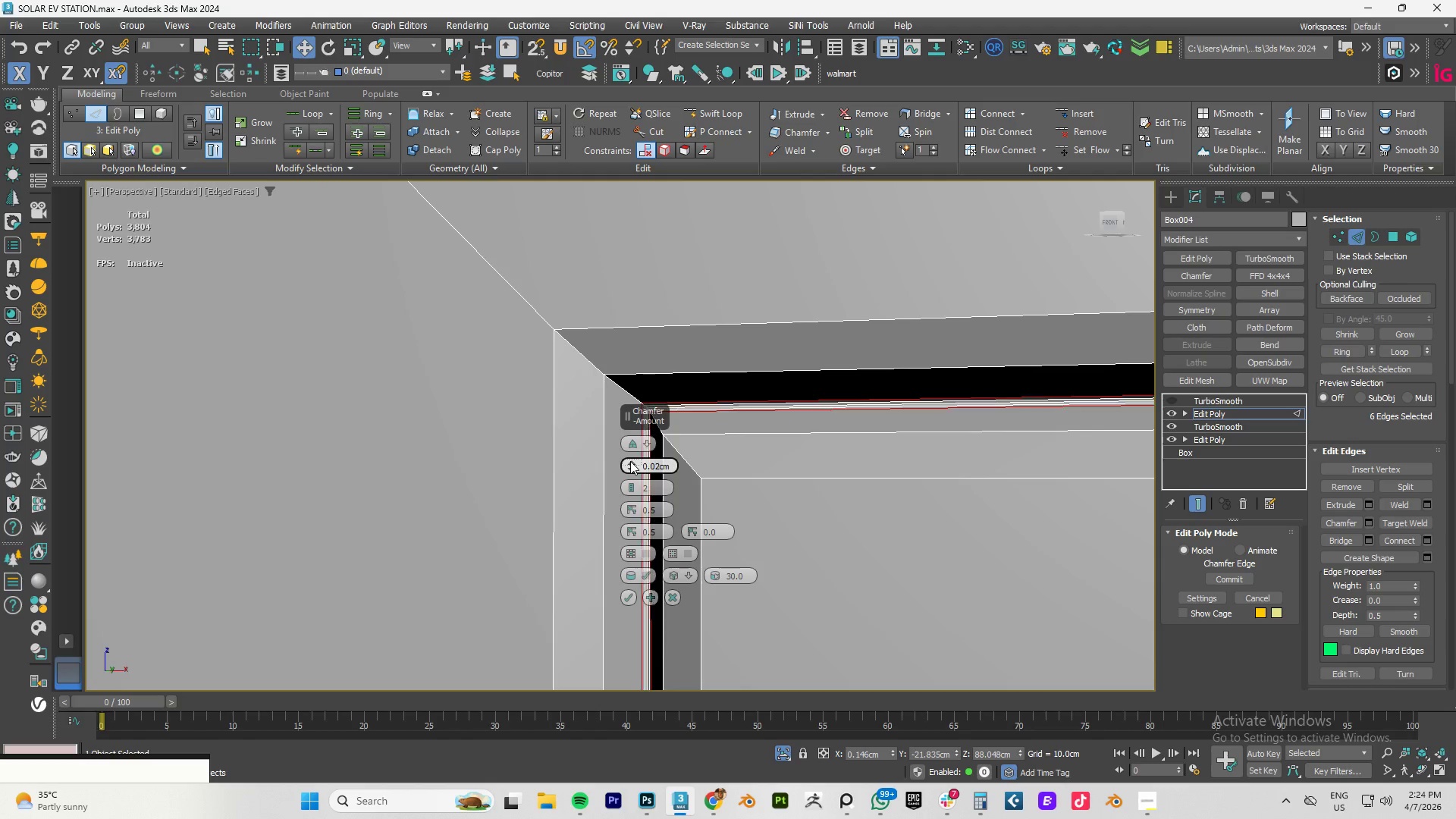 
triple_click([630, 461])
 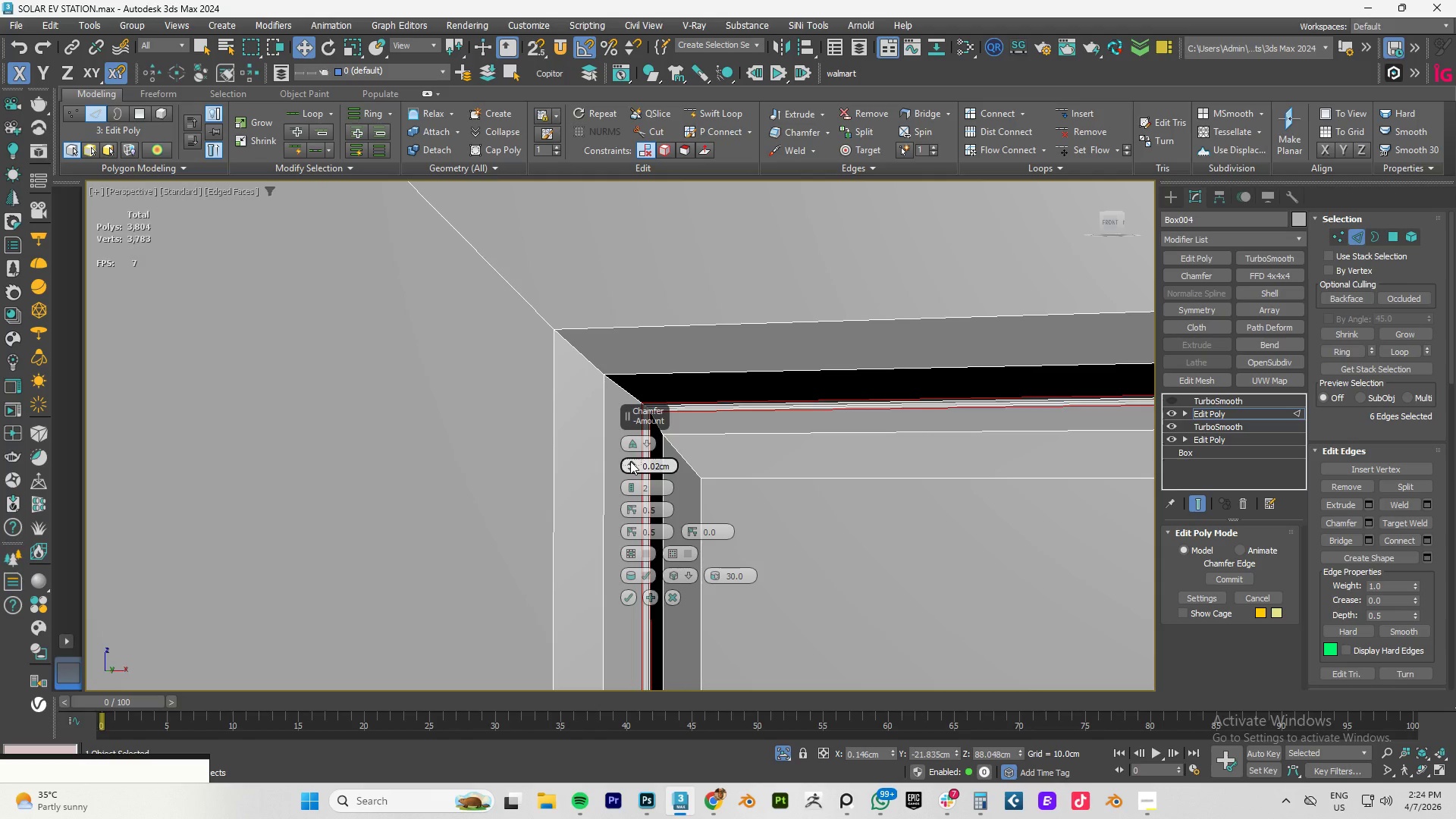 
triple_click([630, 461])
 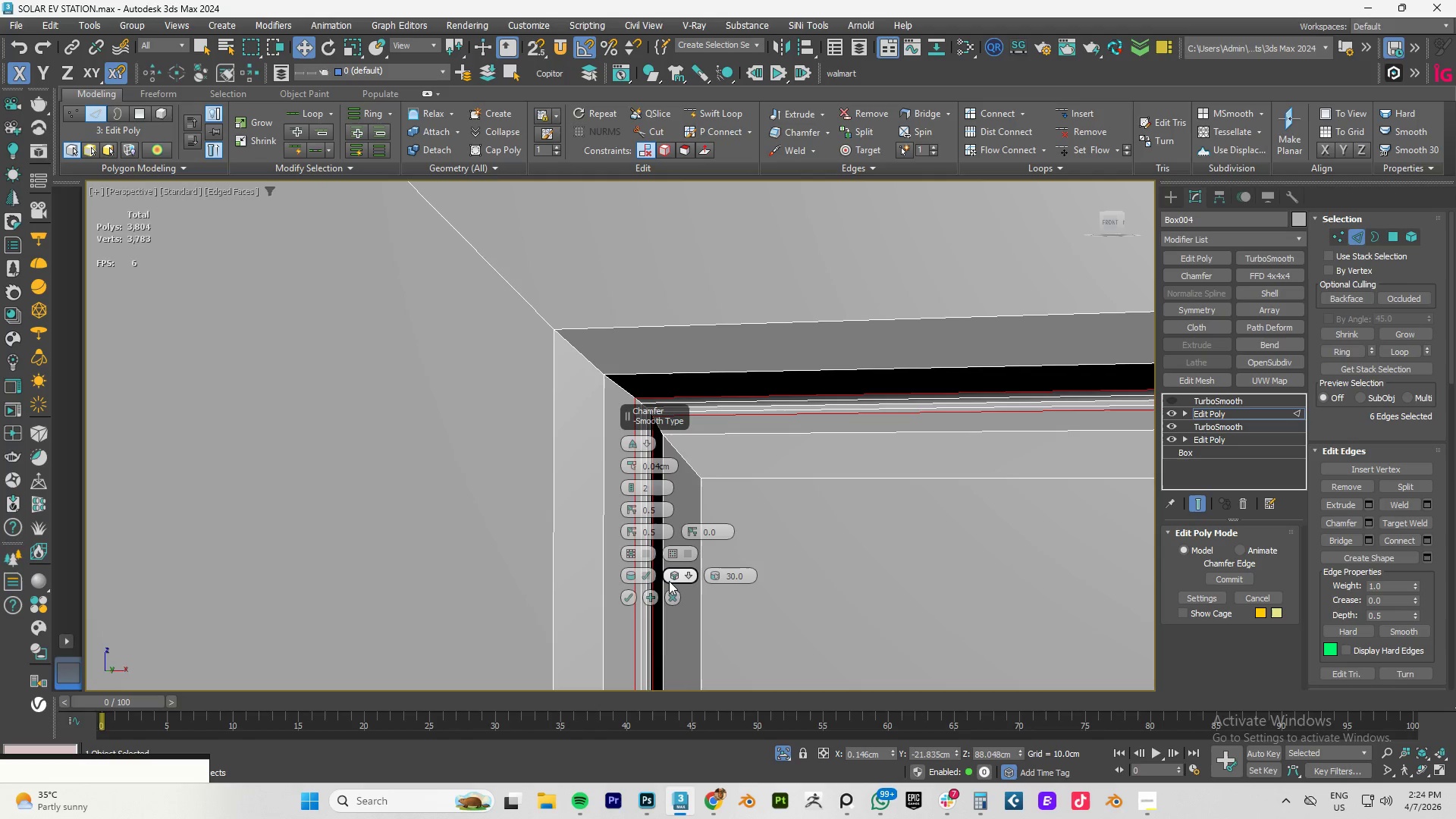 
left_click([690, 576])
 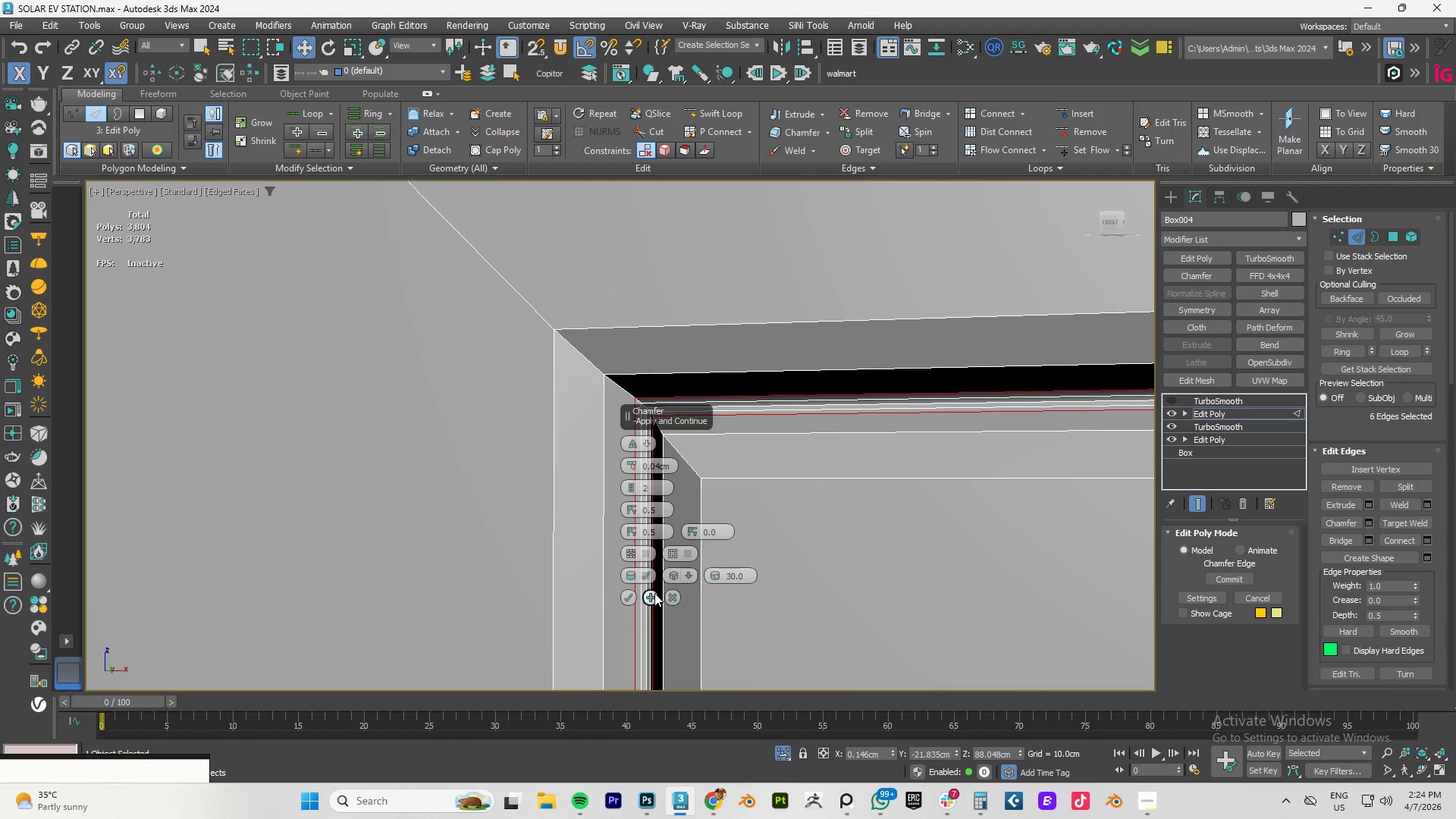 
left_click([629, 595])
 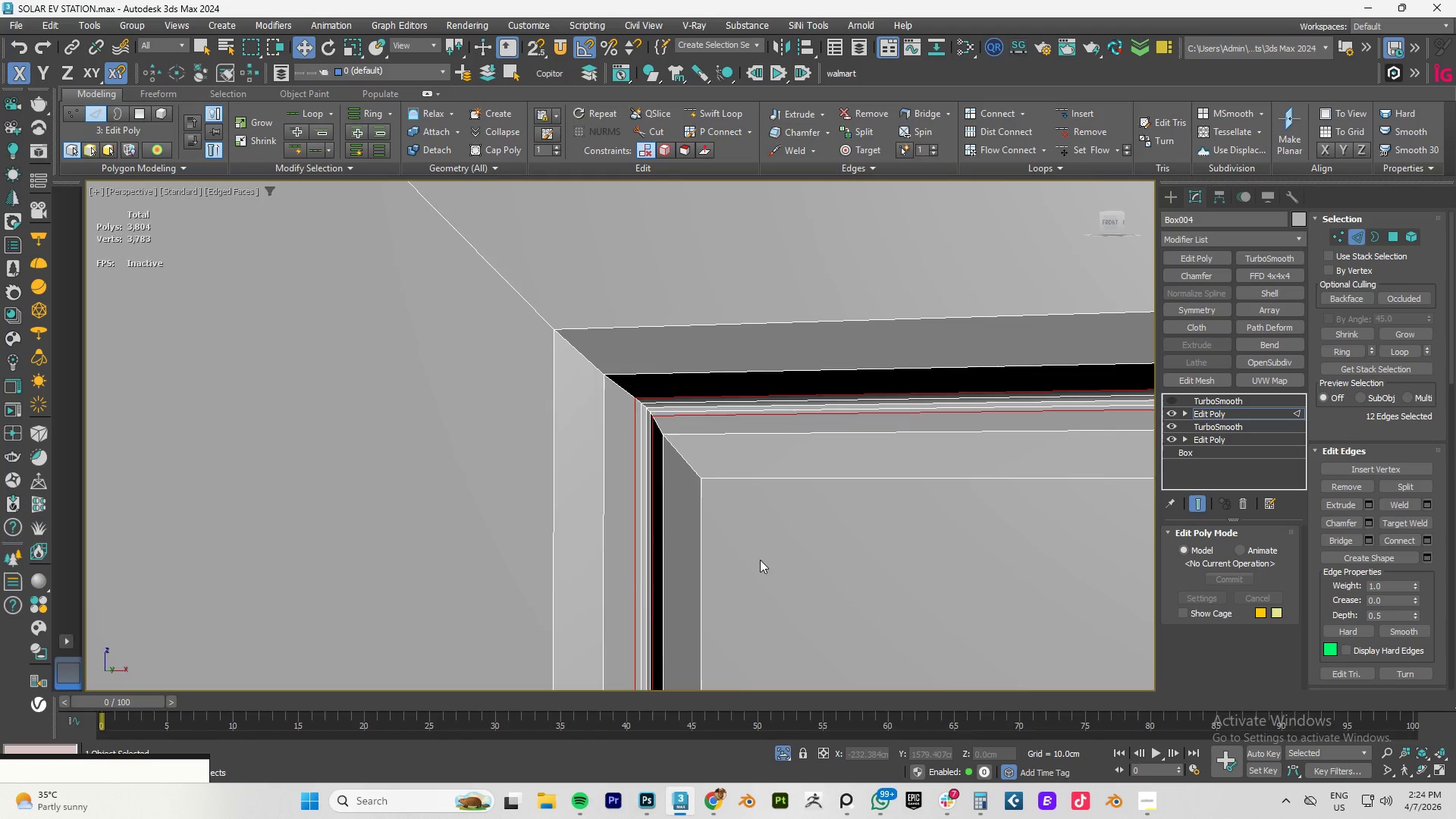 
scroll: coordinate [894, 388], scroll_direction: down, amount: 11.0
 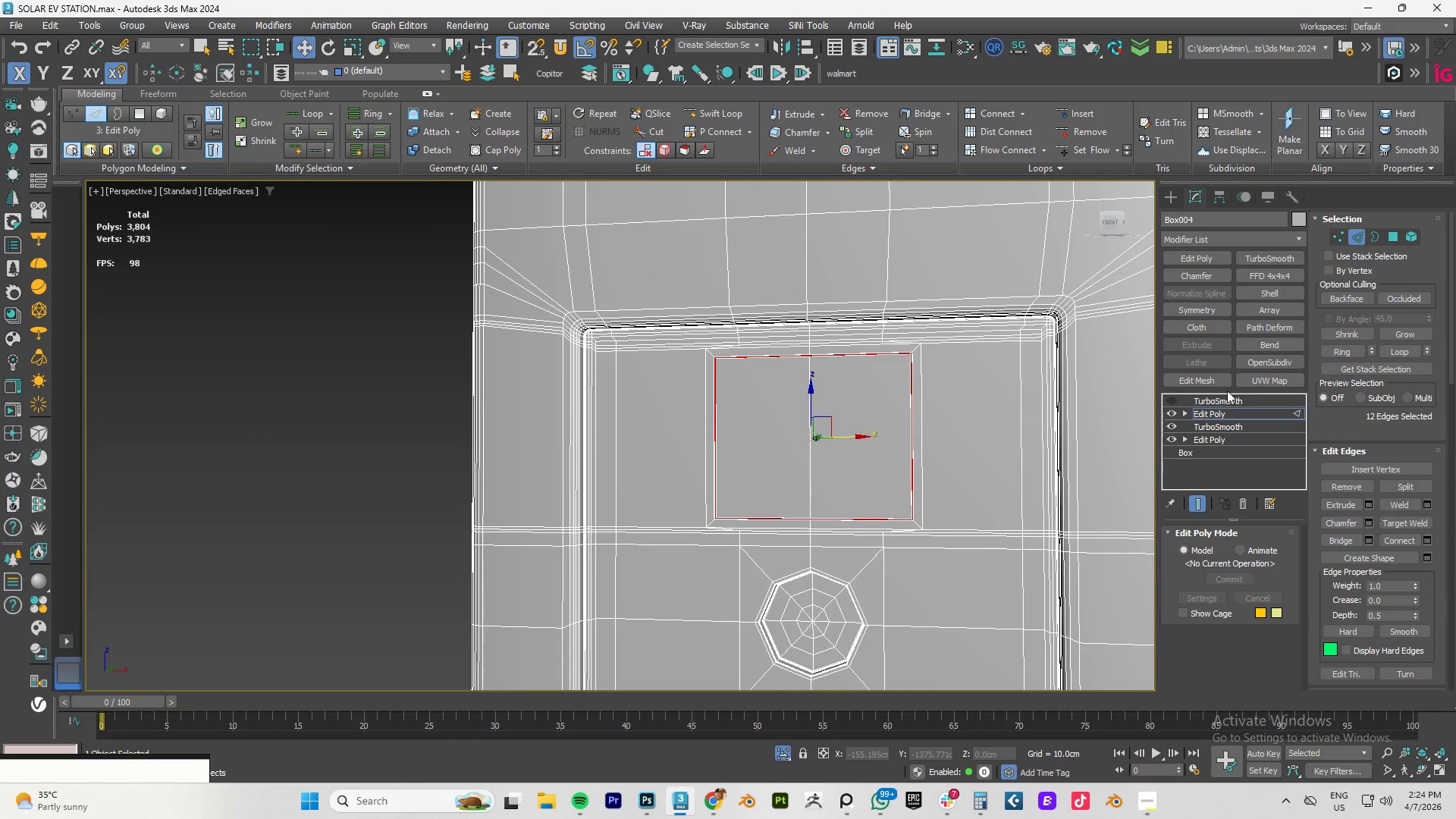 
left_click([1207, 412])
 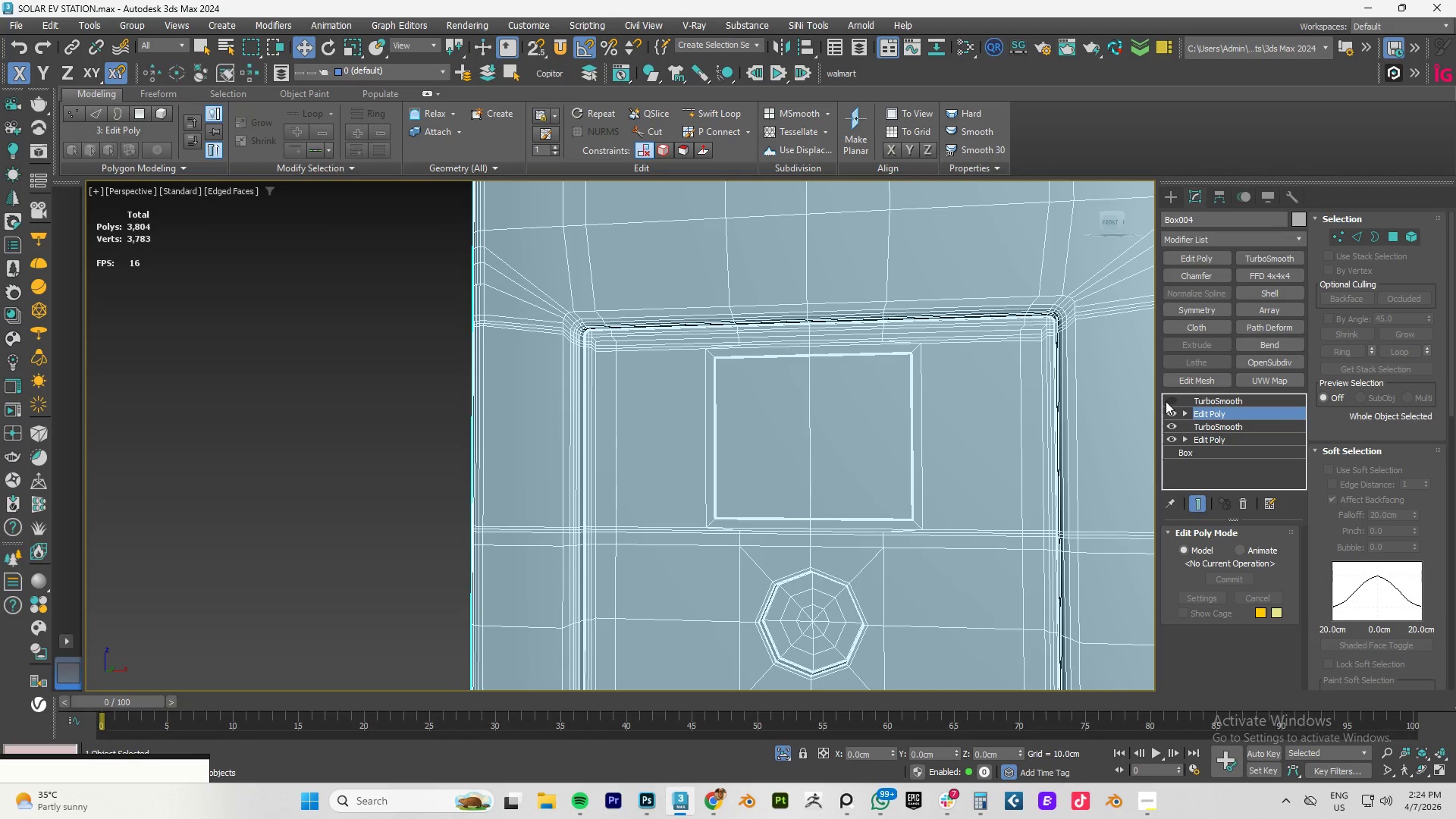 
left_click([1166, 401])
 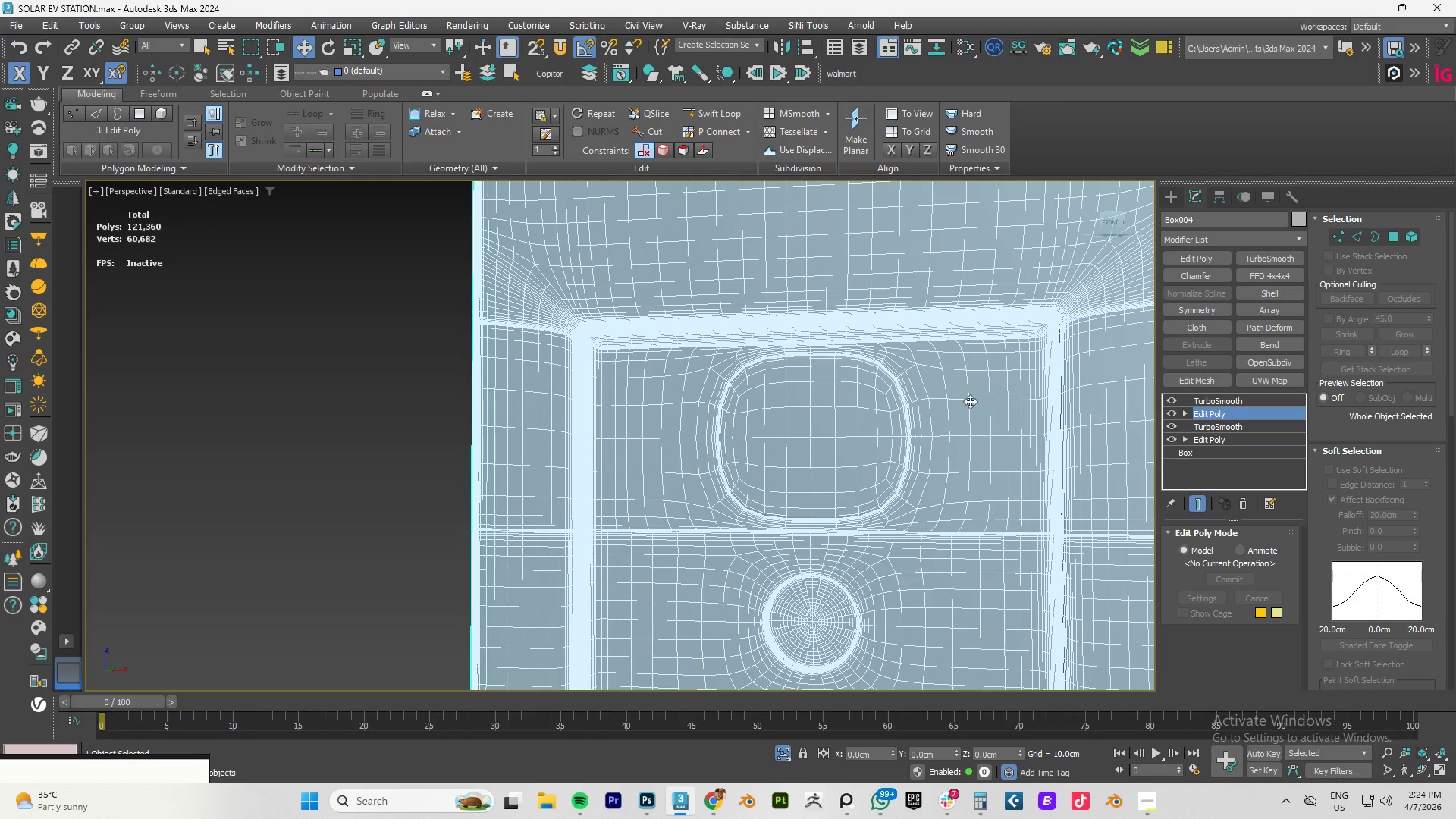 
key(F4)
 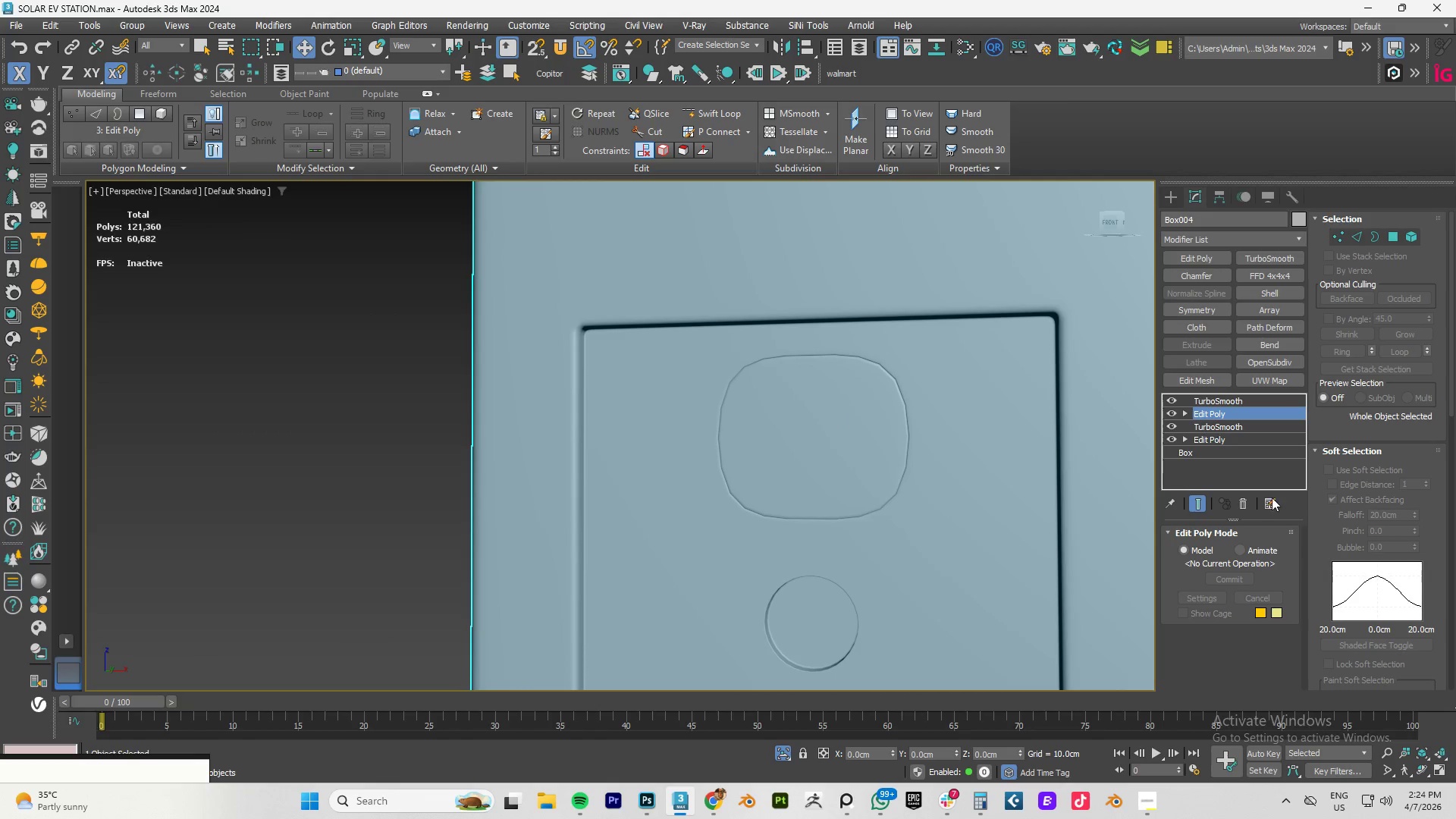 
left_click([1216, 403])
 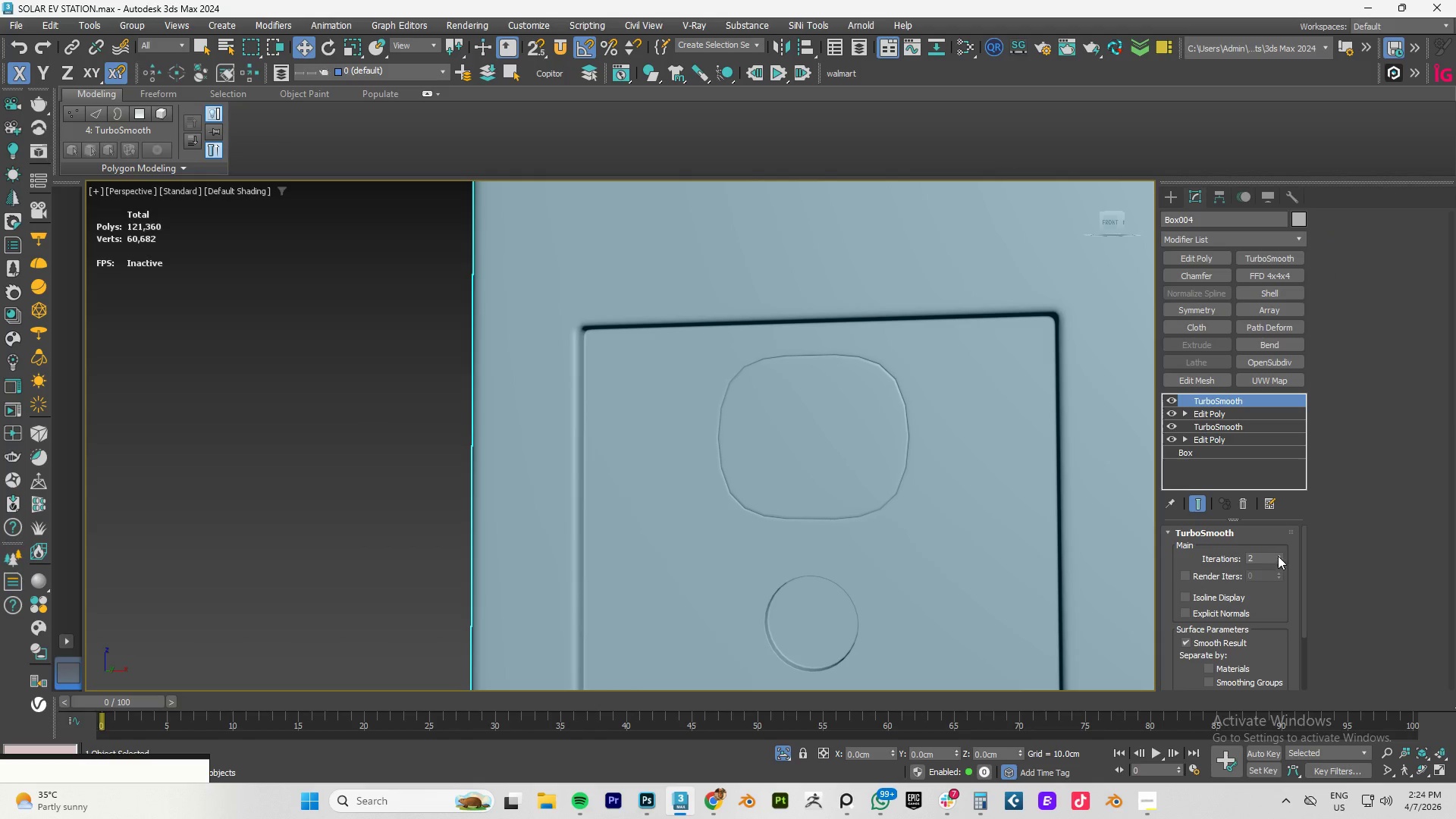 
left_click([1279, 556])
 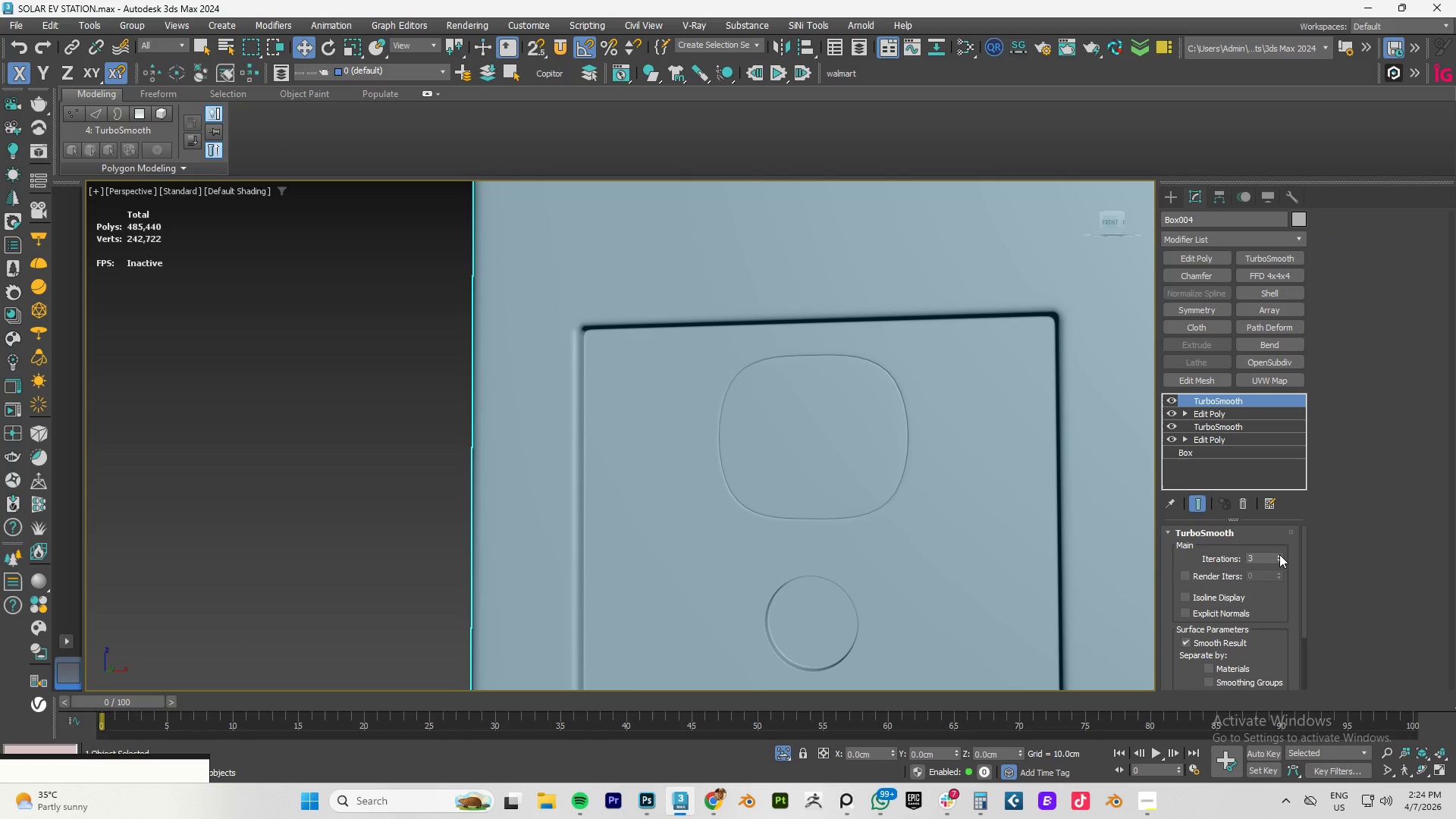 
left_click([1277, 563])
 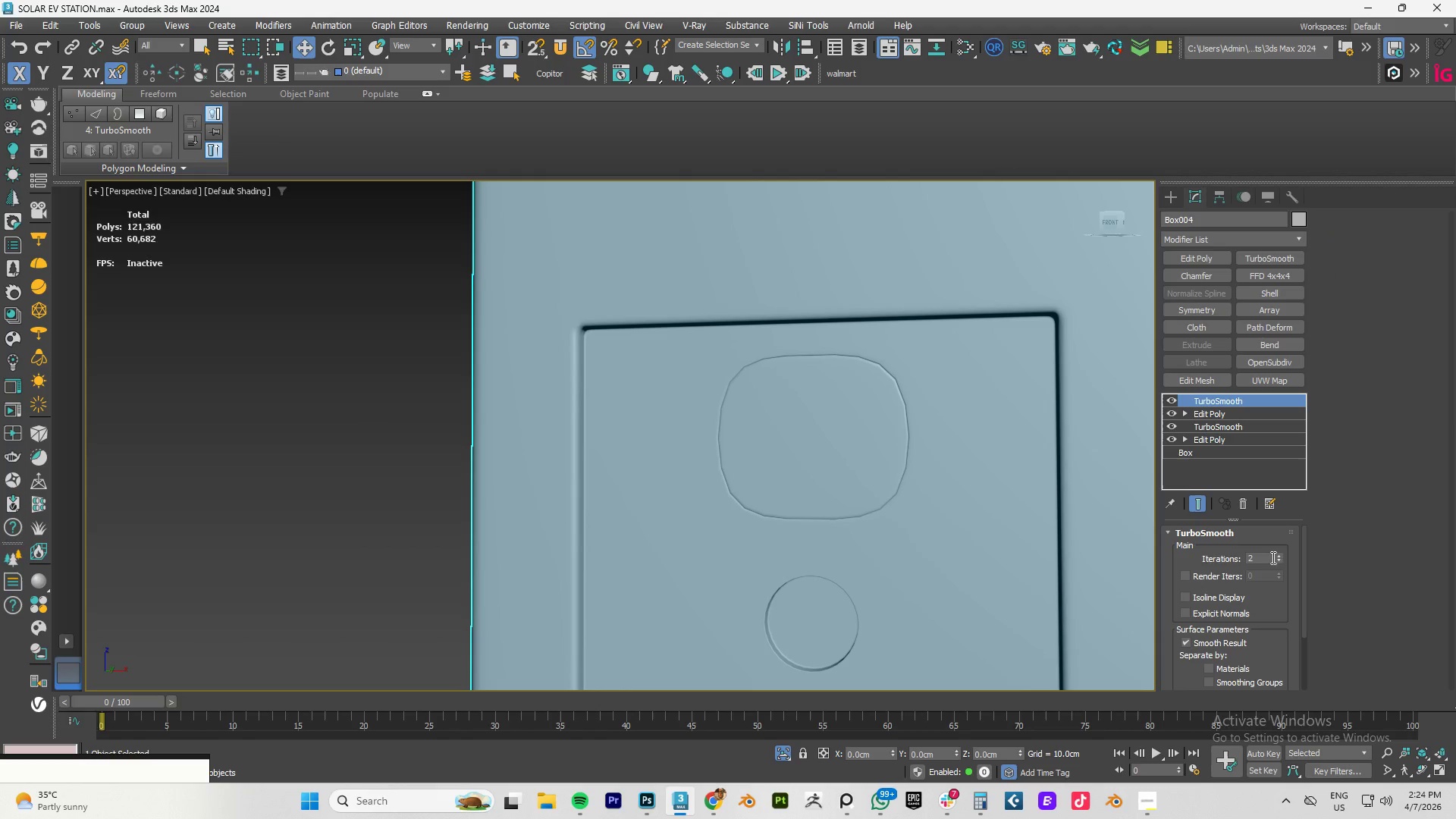 
scroll: coordinate [843, 534], scroll_direction: down, amount: 4.0
 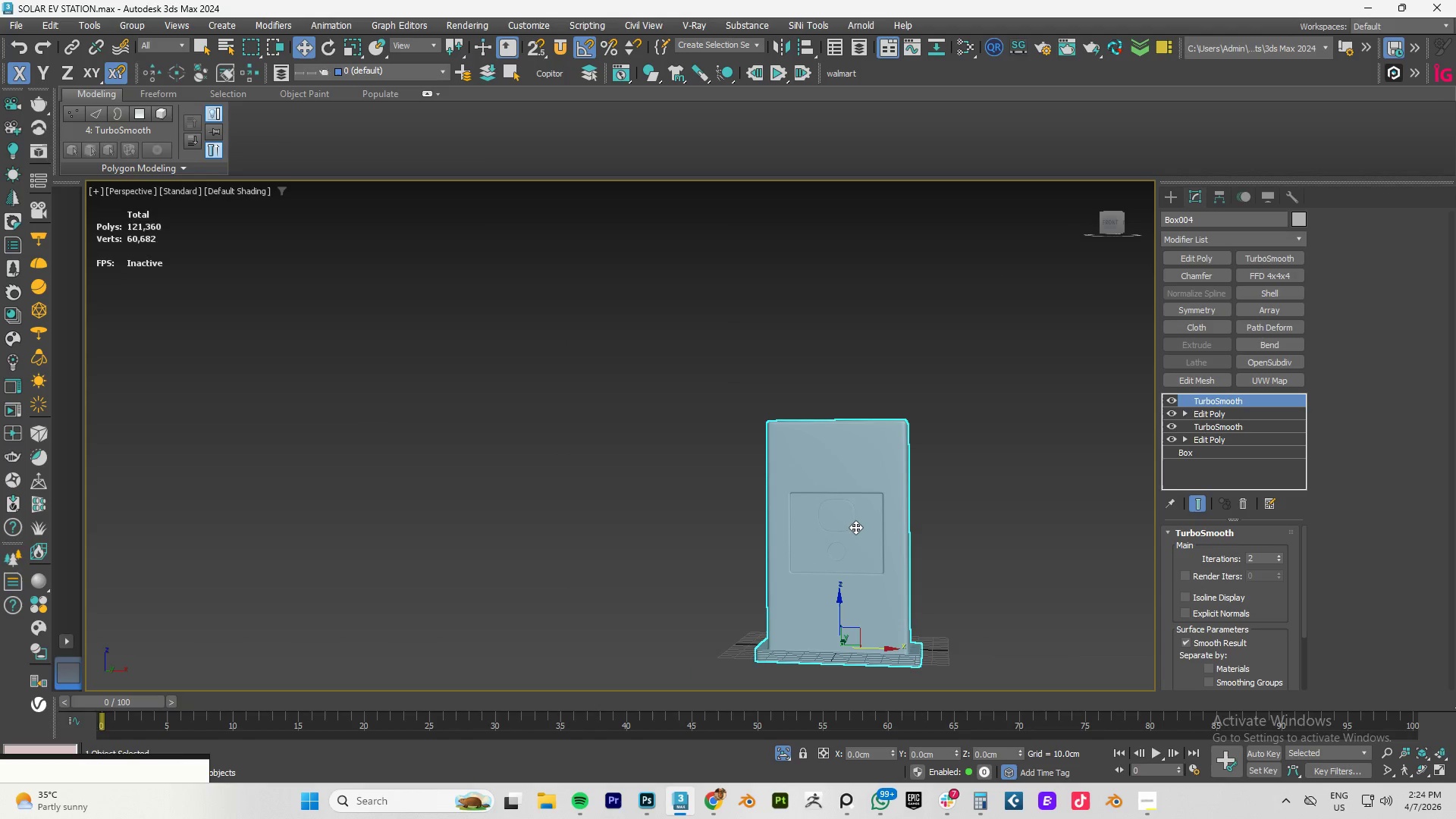 
hold_key(key=AltLeft, duration=0.58)
 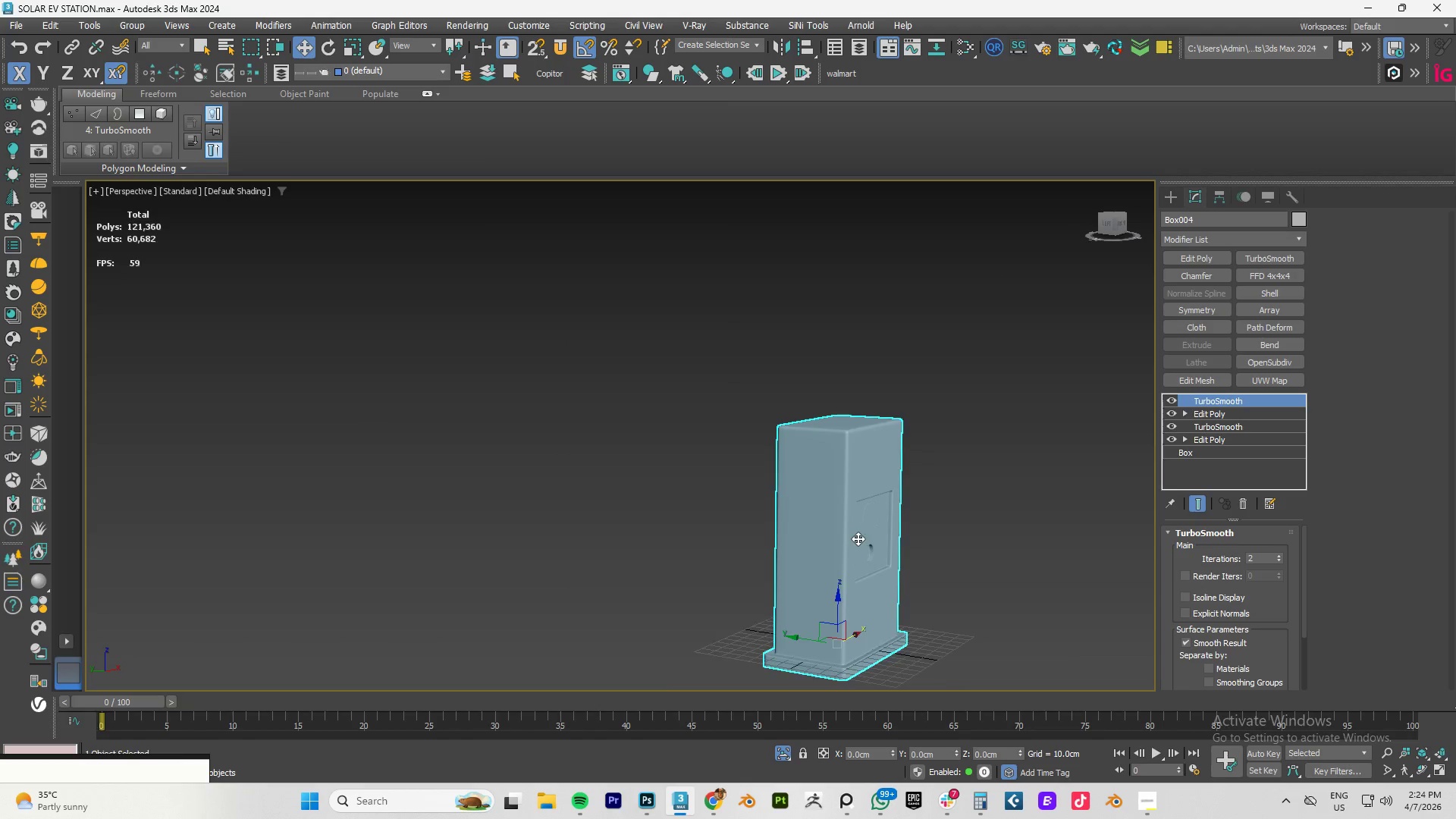 
hold_key(key=AltLeft, duration=0.61)
 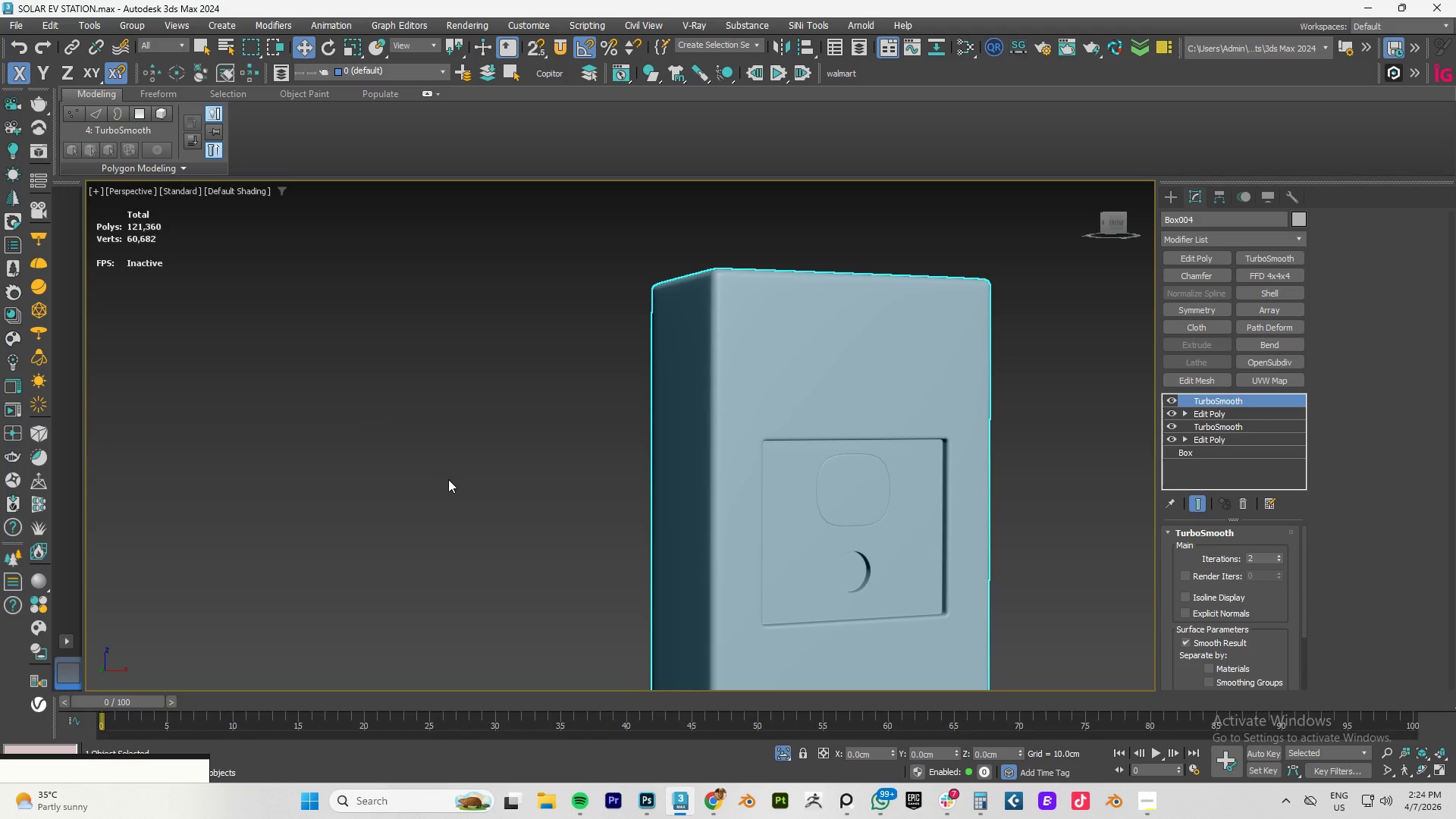 
scroll: coordinate [858, 538], scroll_direction: up, amount: 2.0
 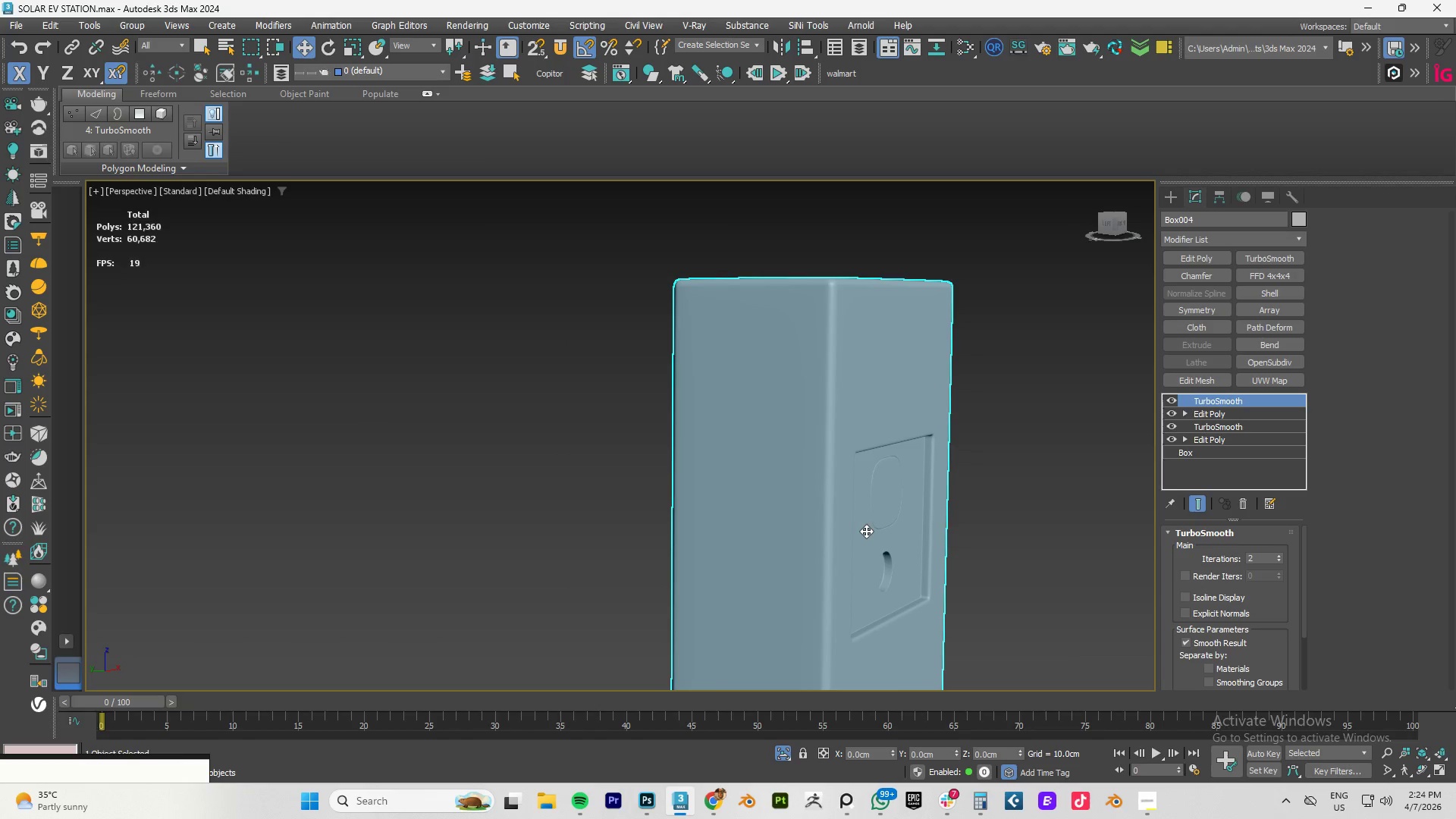 
wait(14.55)
 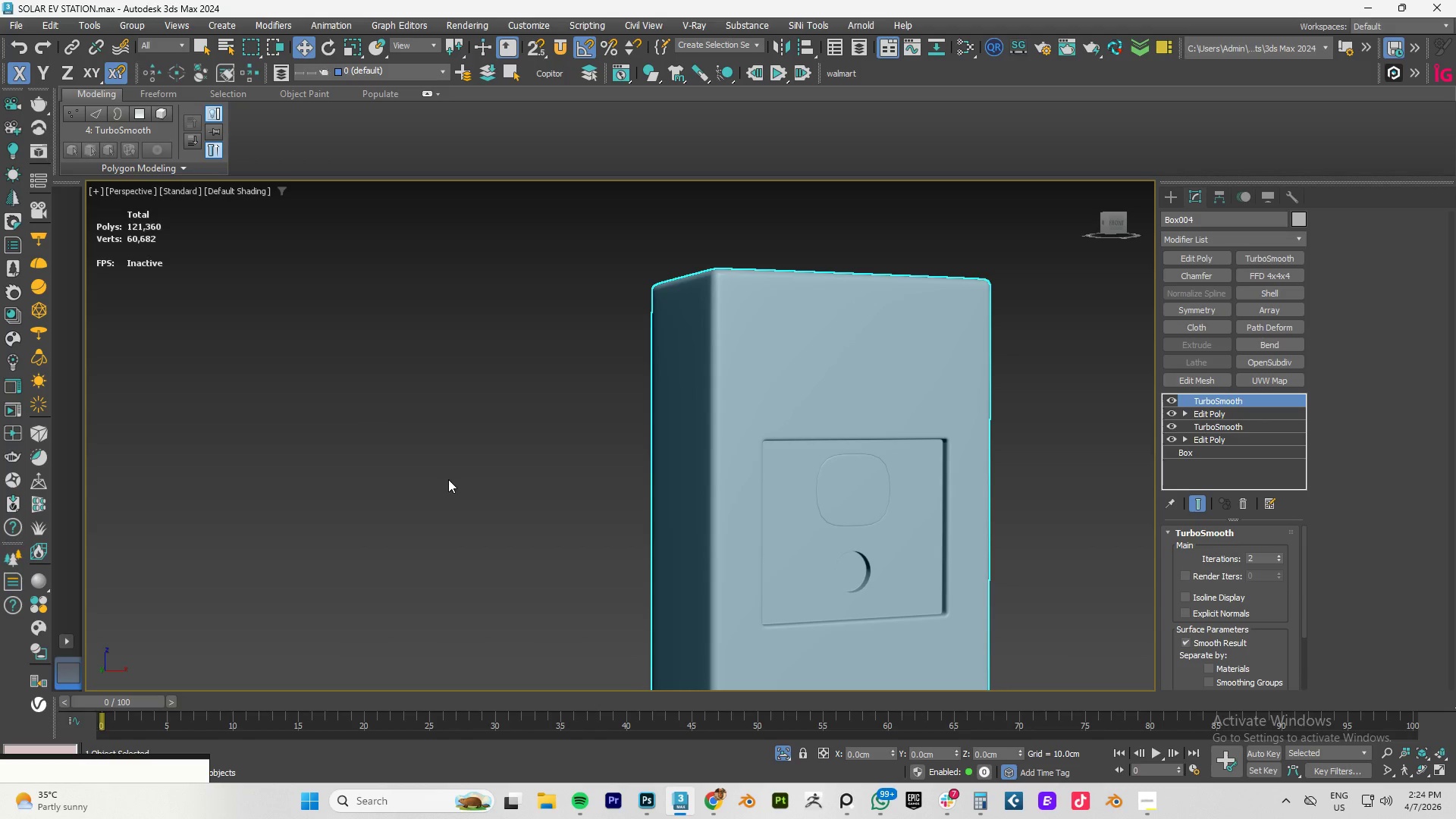 
left_click([1272, 290])
 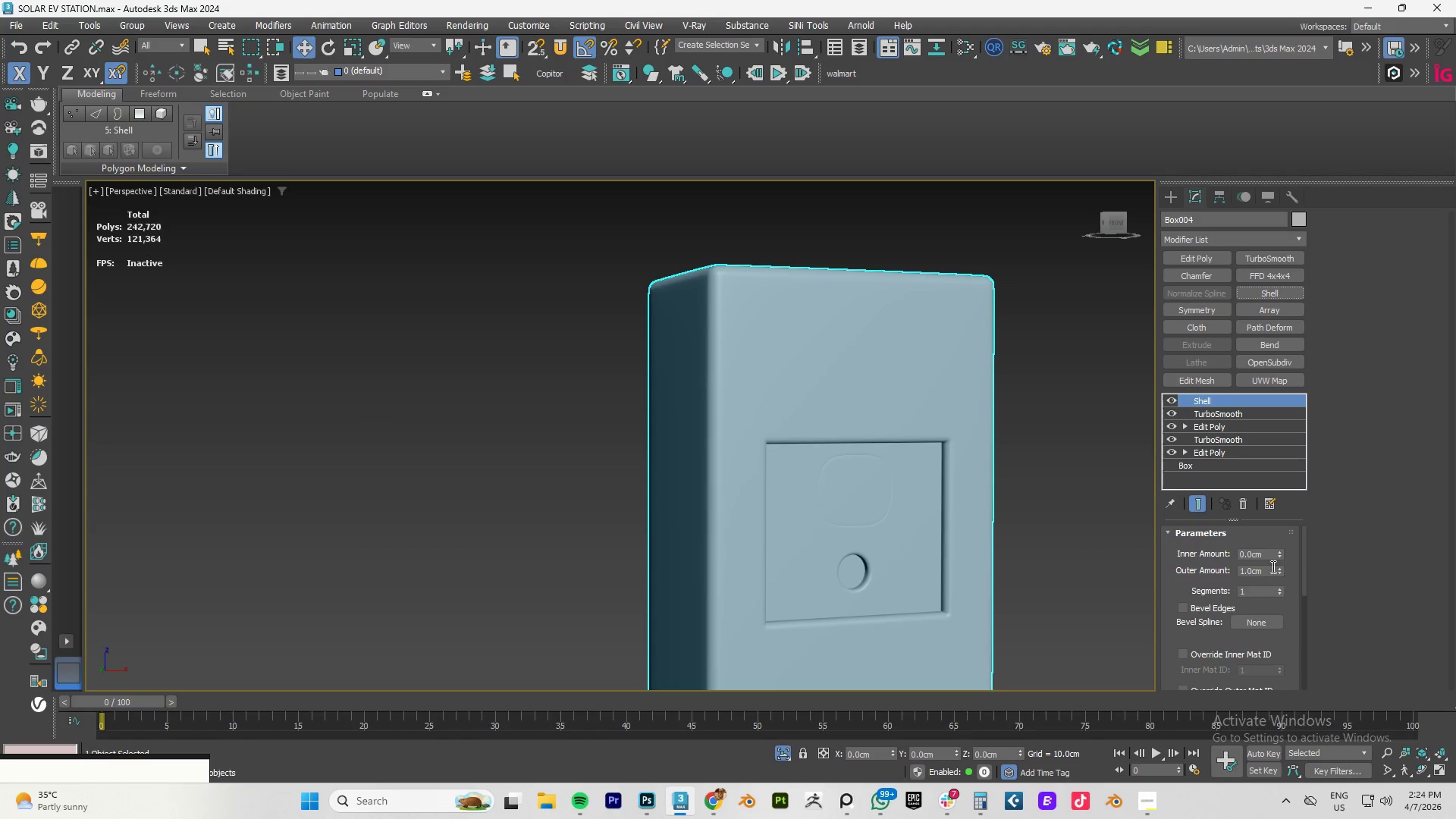 
hold_key(key=AltLeft, duration=0.78)
 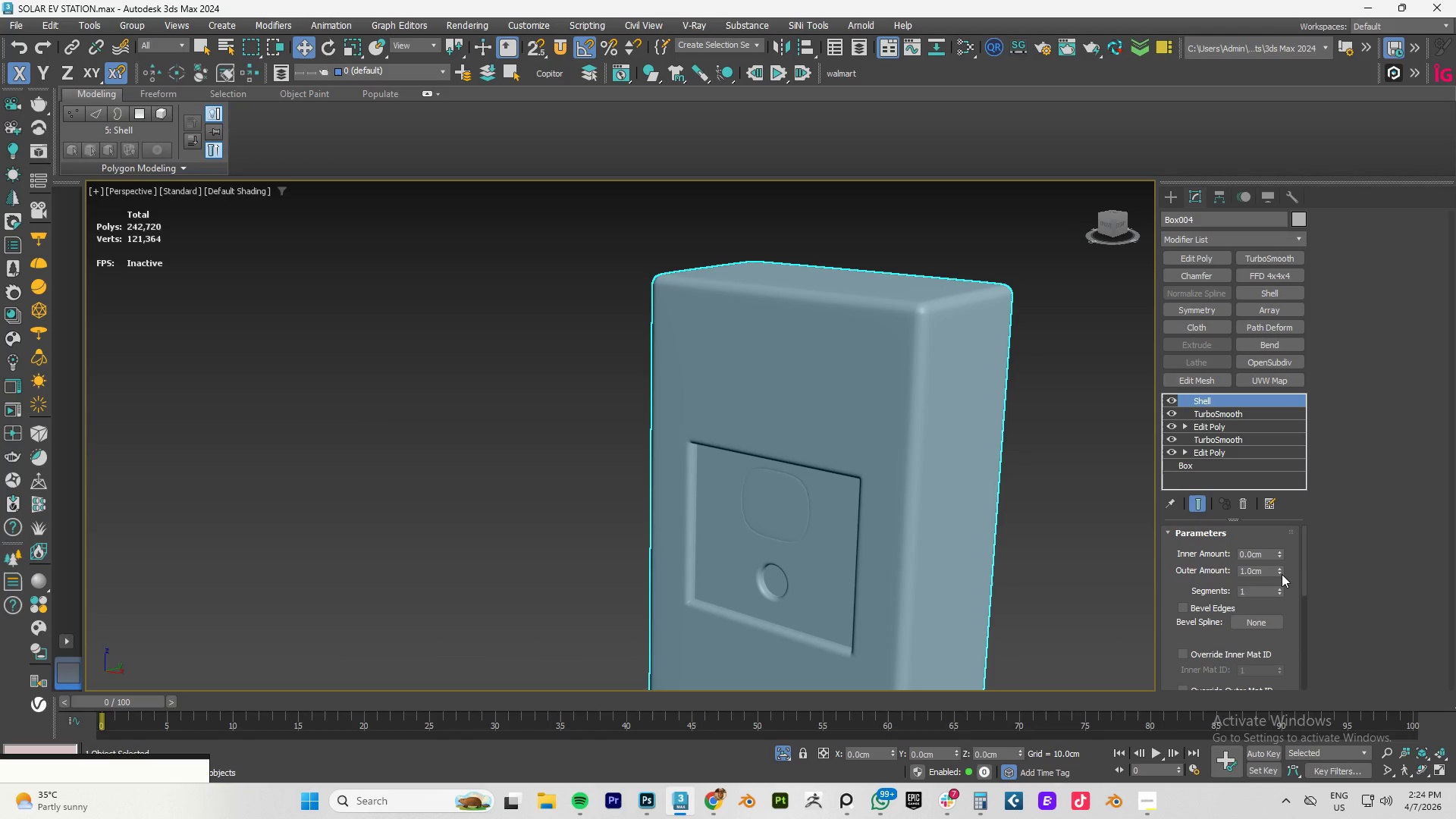 
left_click_drag(start_coordinate=[1282, 574], to_coordinate=[1262, 704])
 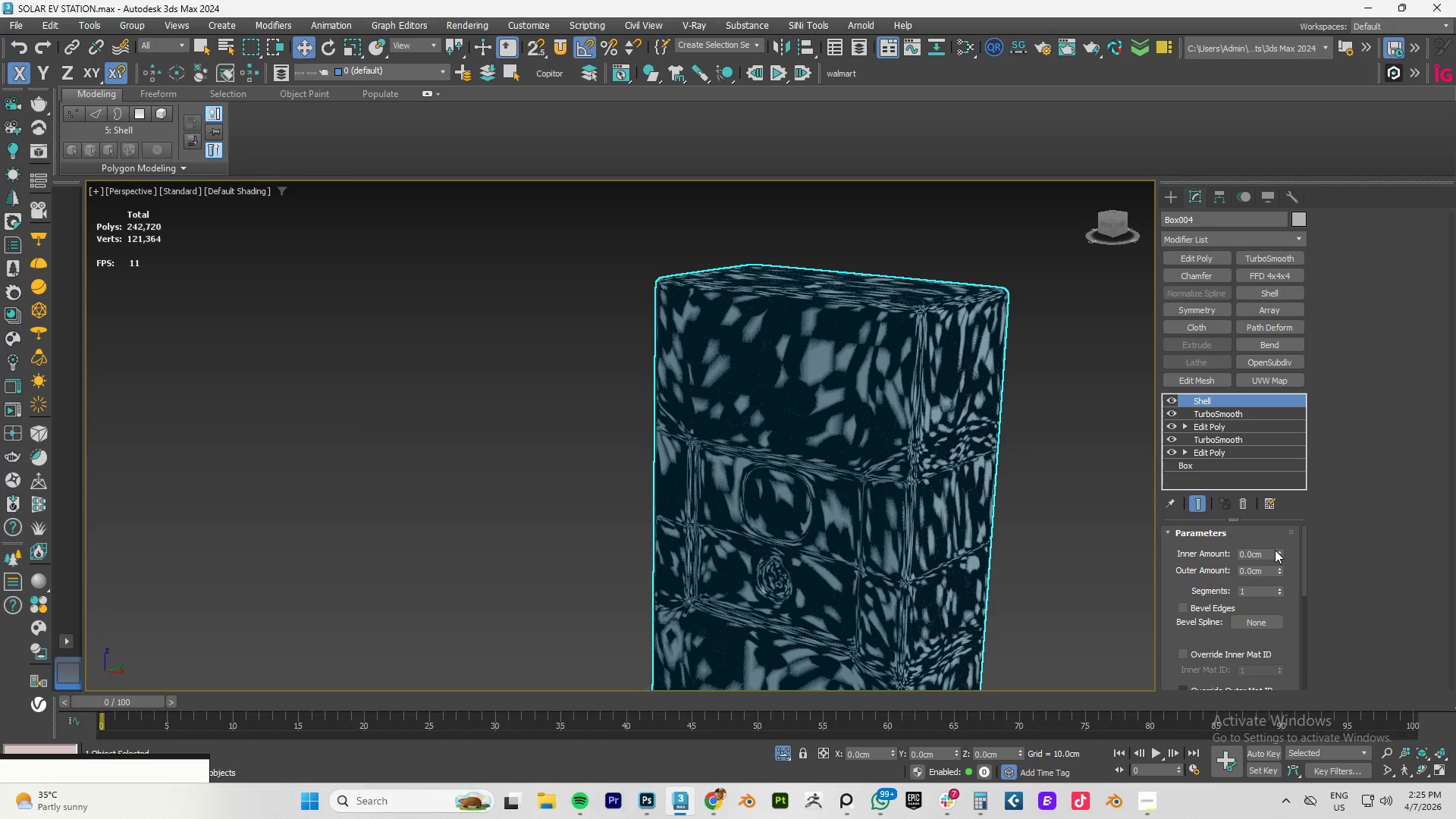 
left_click_drag(start_coordinate=[1280, 551], to_coordinate=[1285, 532])
 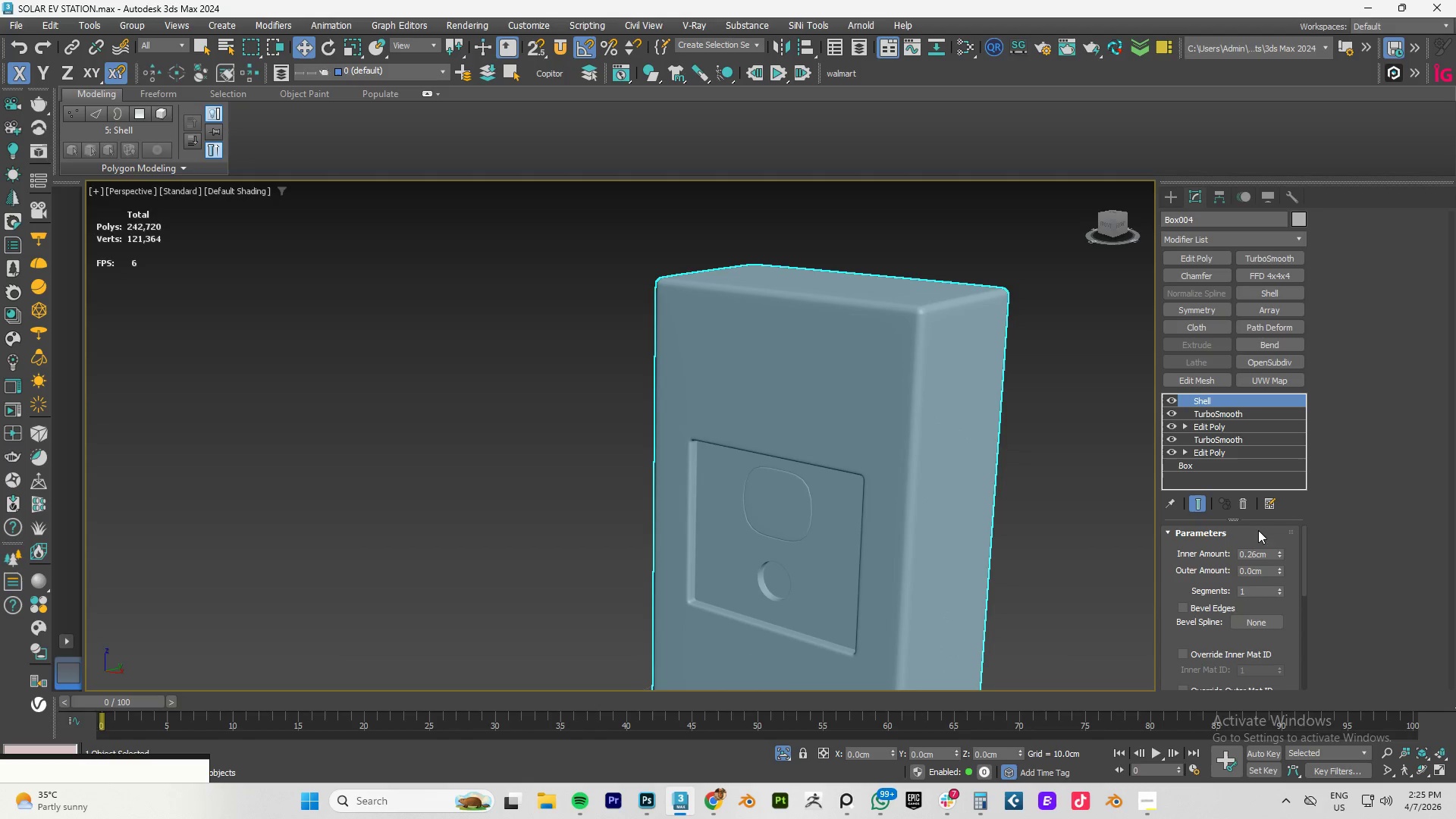 
key(F3)
 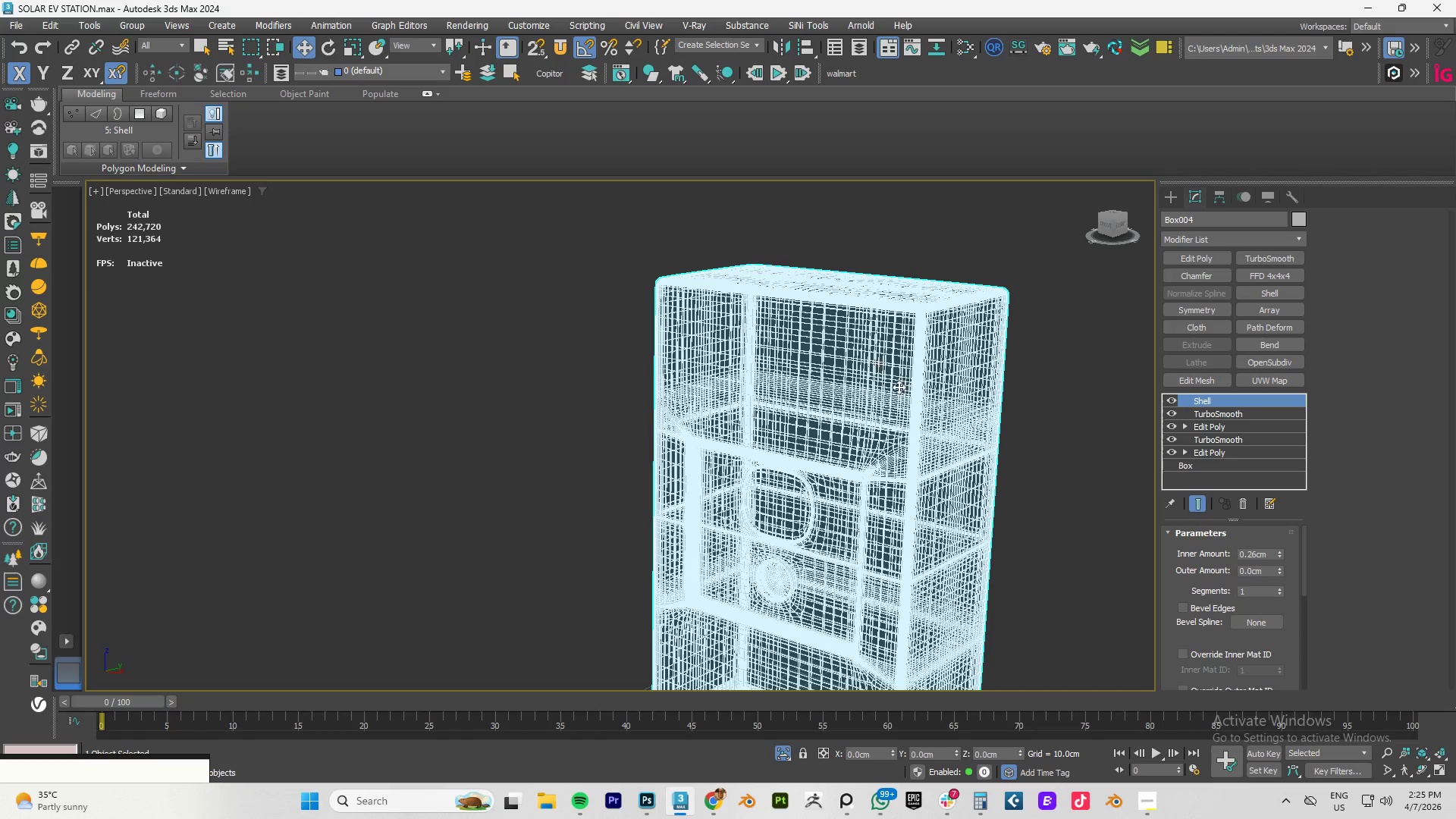 
hold_key(key=AltLeft, duration=0.61)
 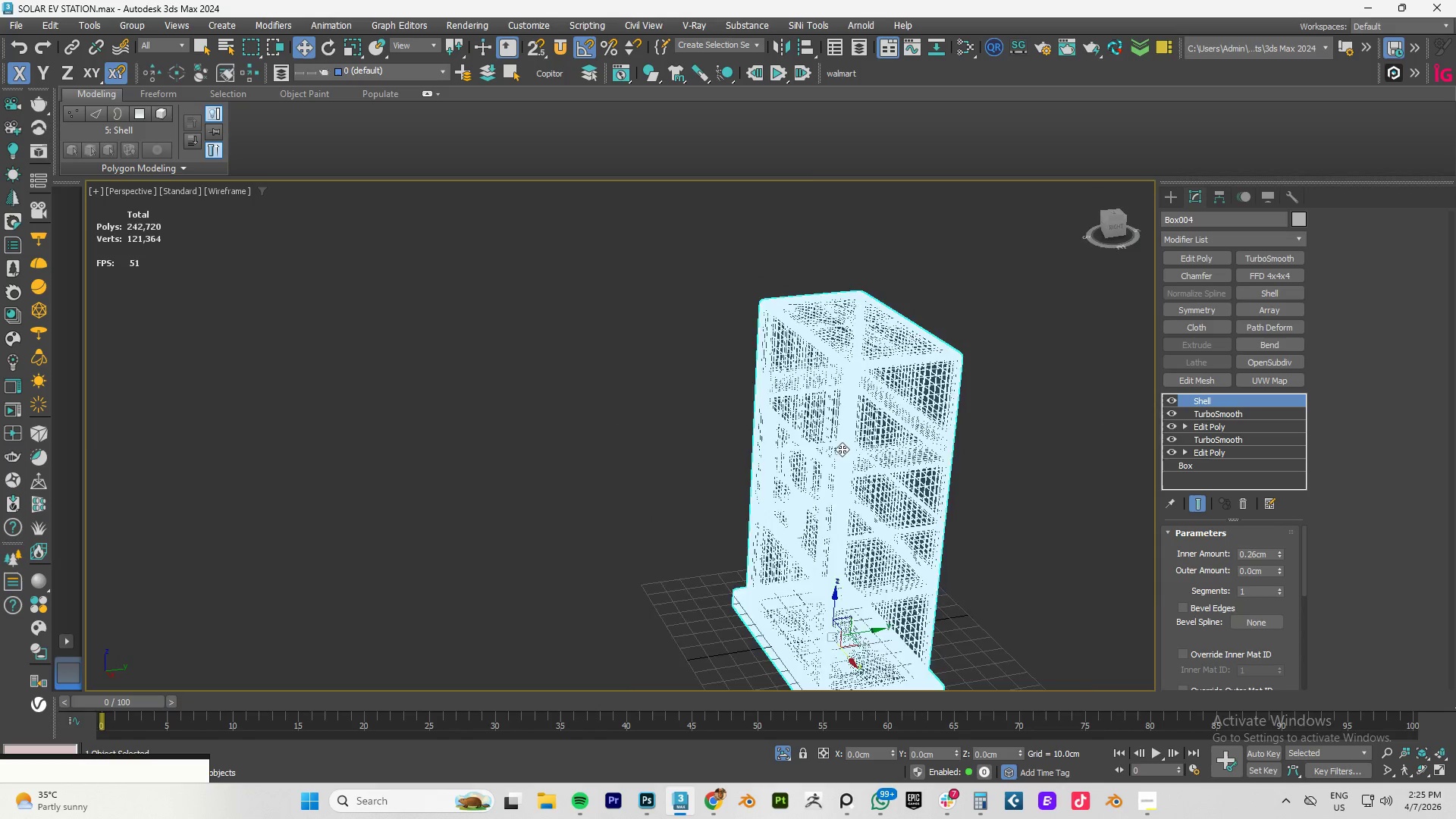 
scroll: coordinate [901, 394], scroll_direction: down, amount: 1.0
 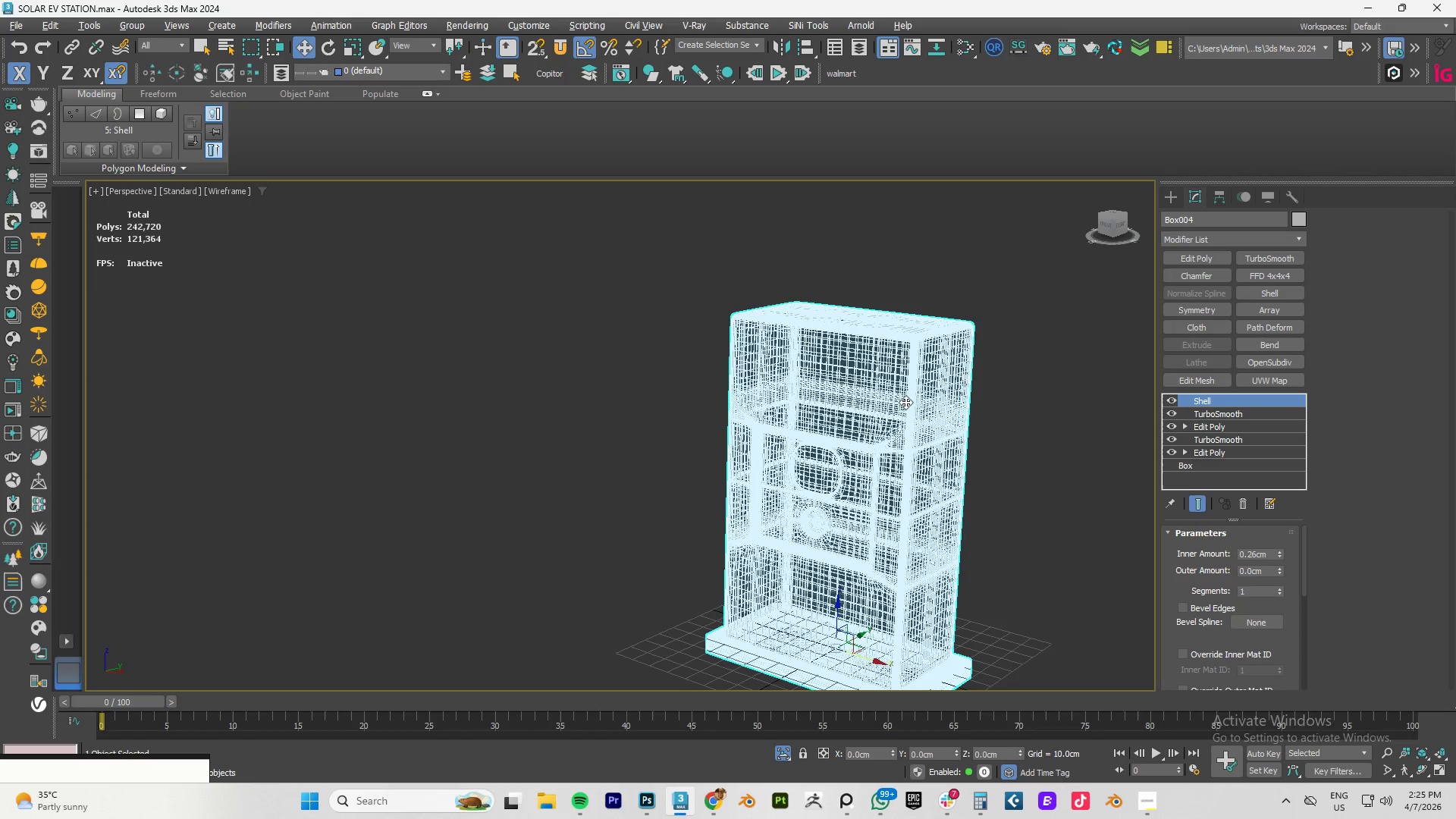 
hold_key(key=AltLeft, duration=1.5)
scroll: coordinate [877, 433], scroll_direction: up, amount: 3.0
 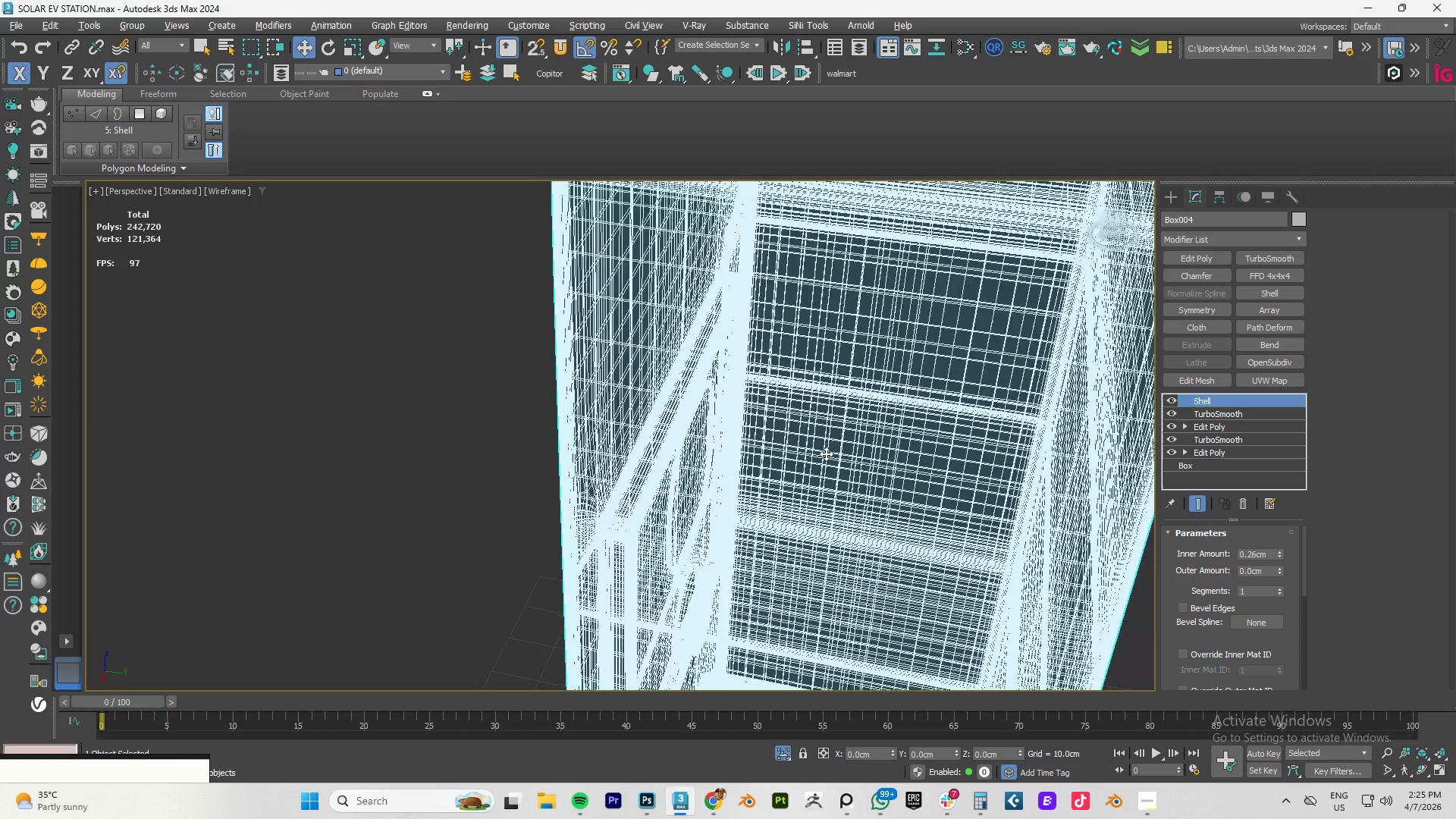 
key(Alt+AltLeft)
 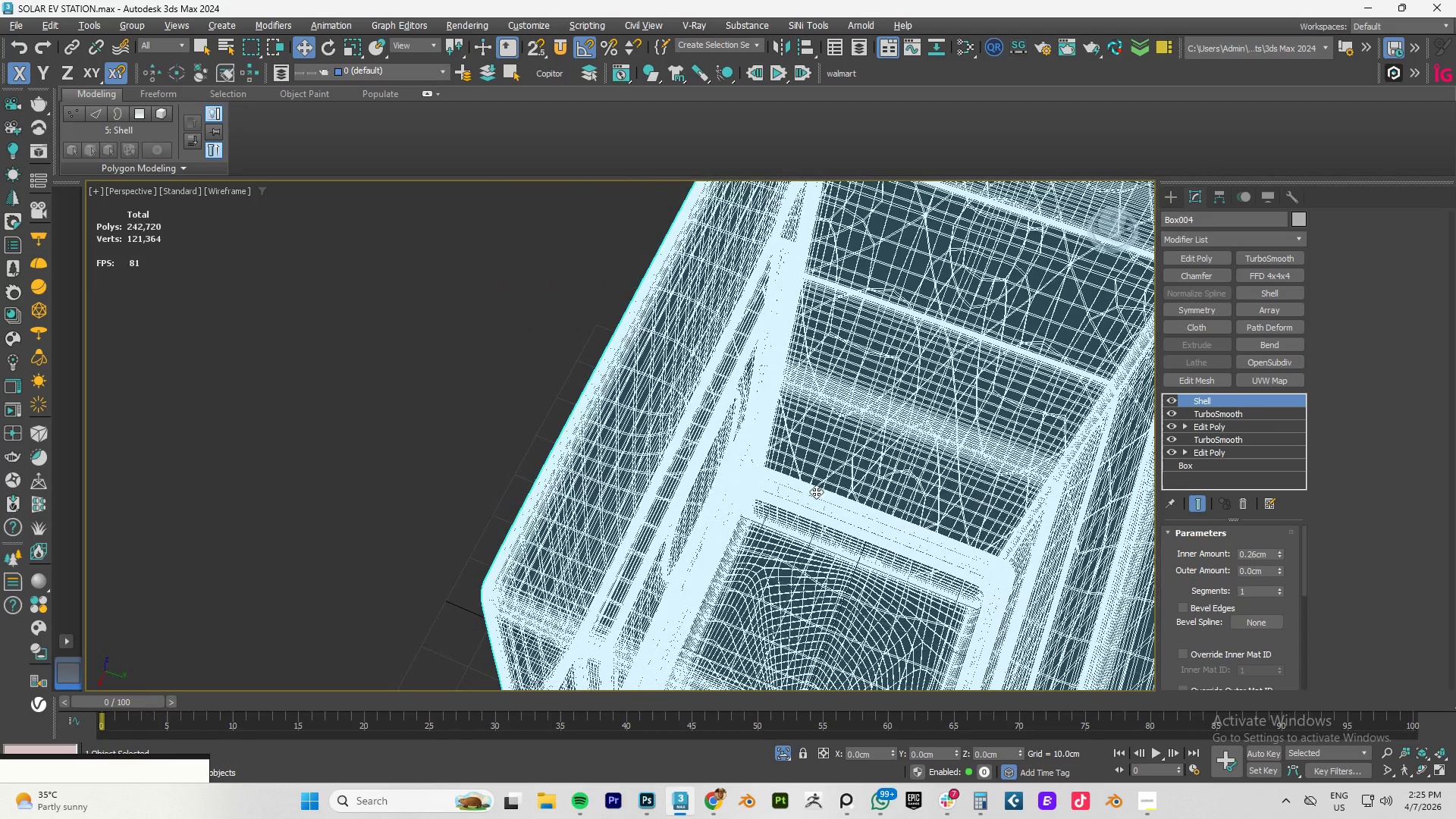 
key(Alt+AltLeft)
 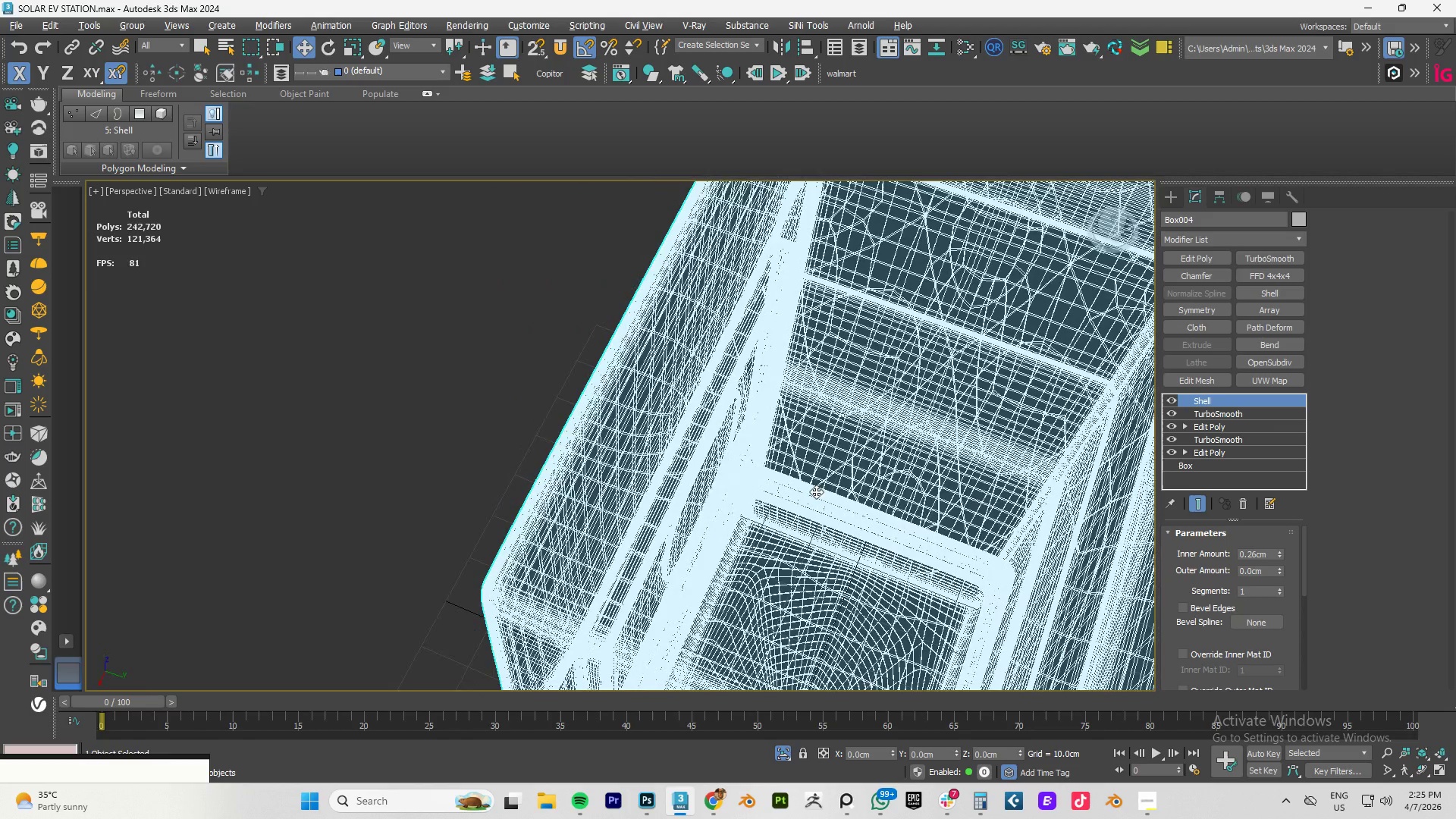 
key(Alt+AltLeft)
 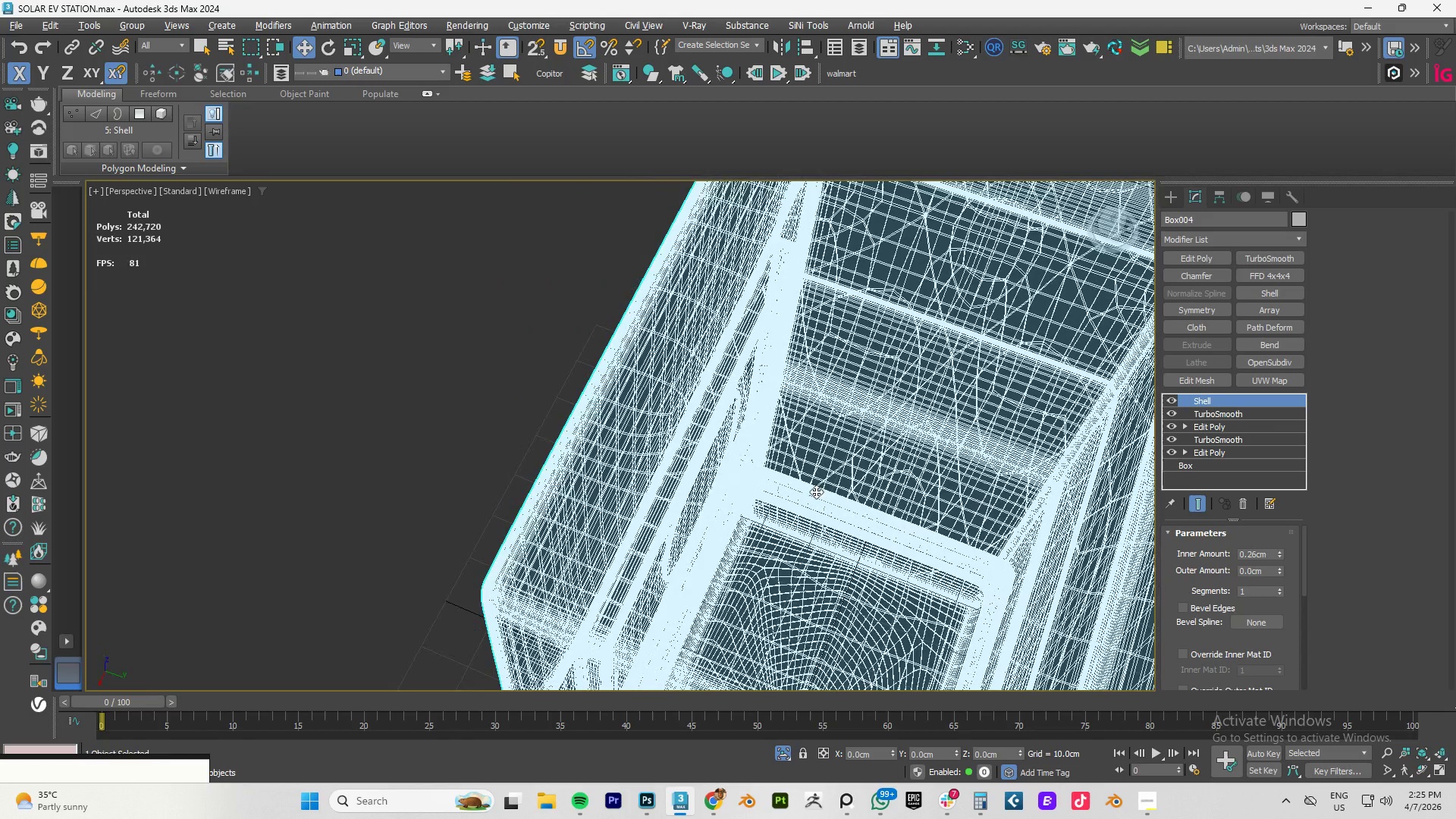 
key(Alt+AltLeft)
 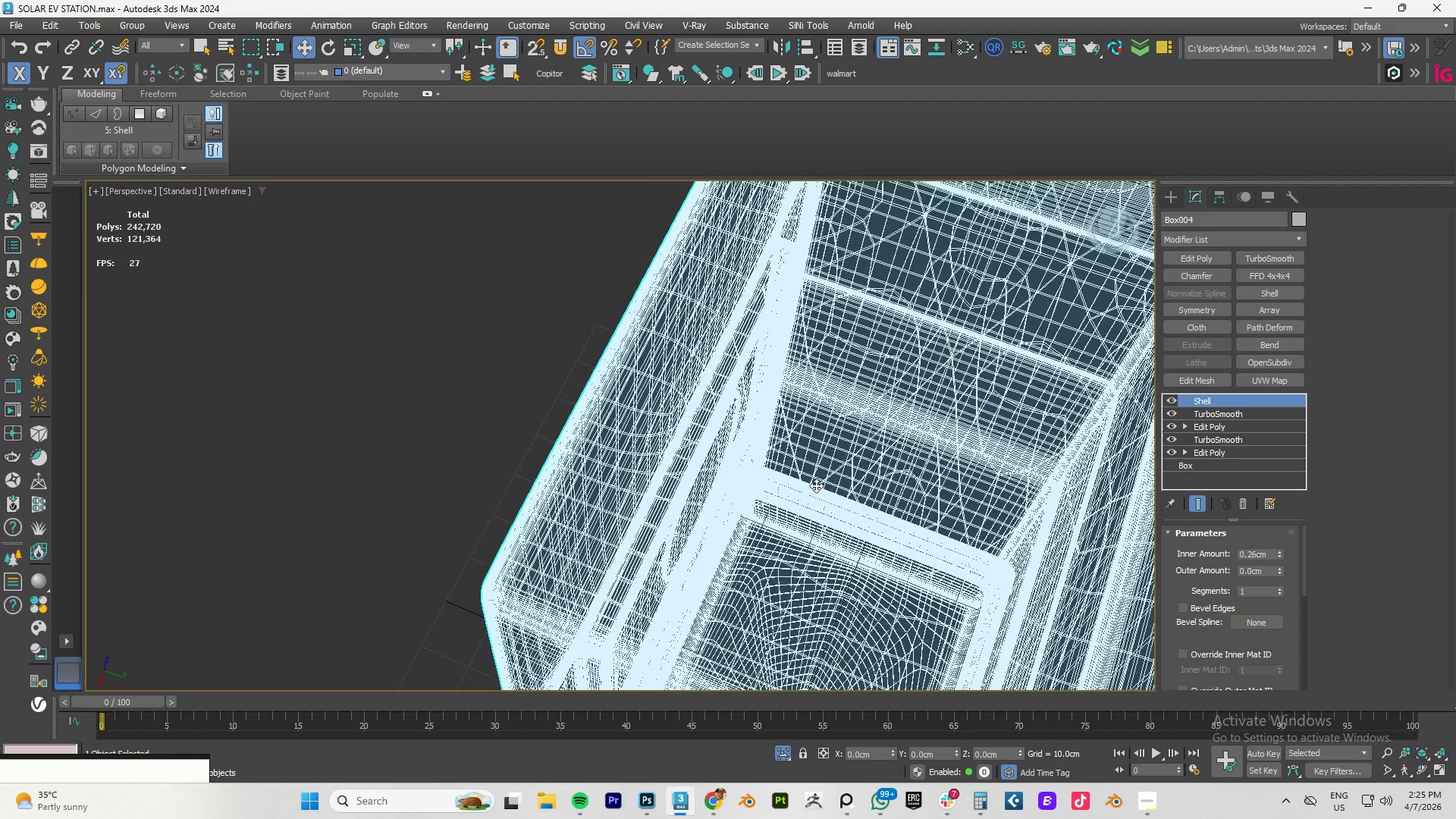 
key(Alt+AltLeft)
 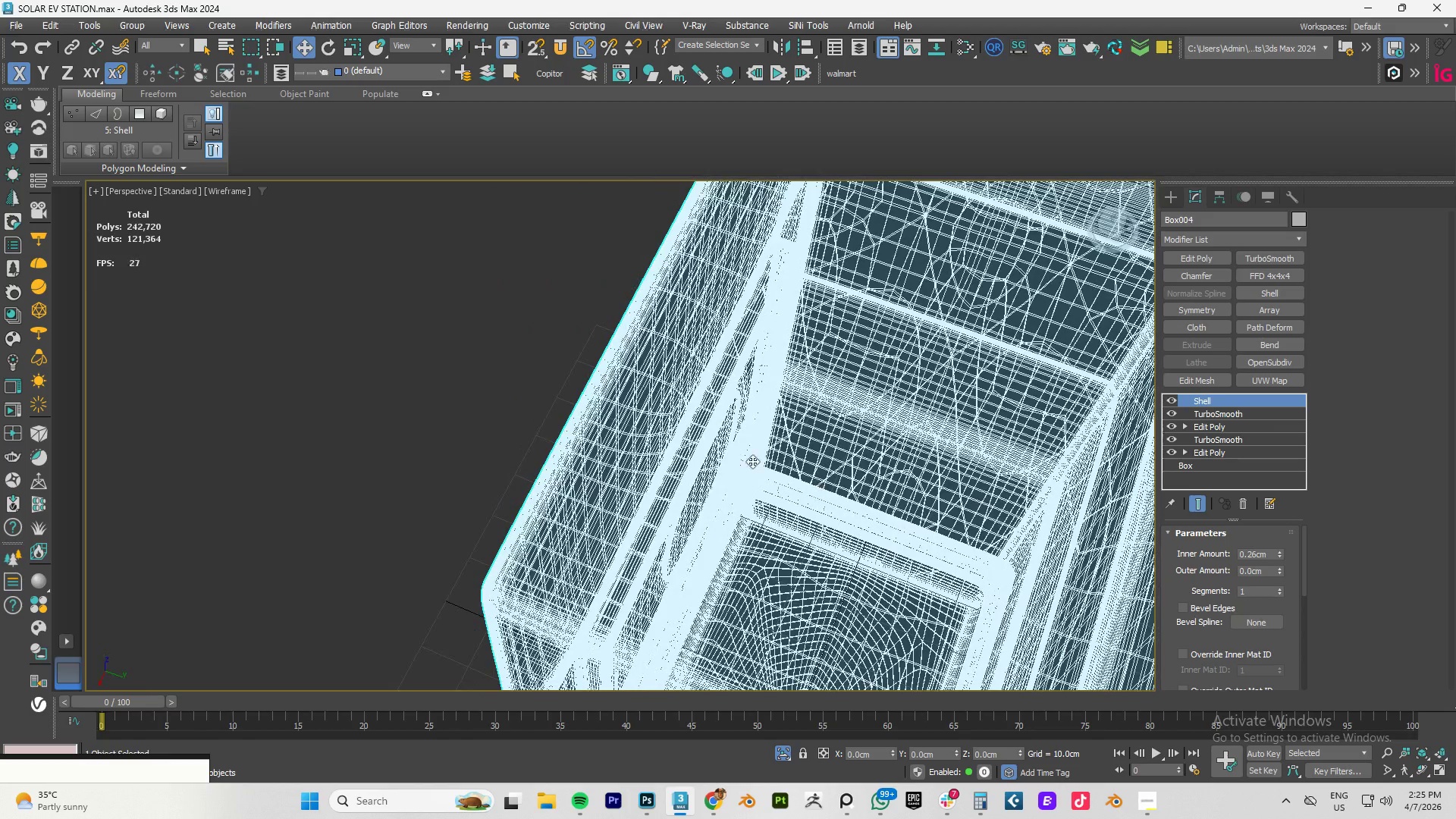 
key(Alt+AltLeft)
 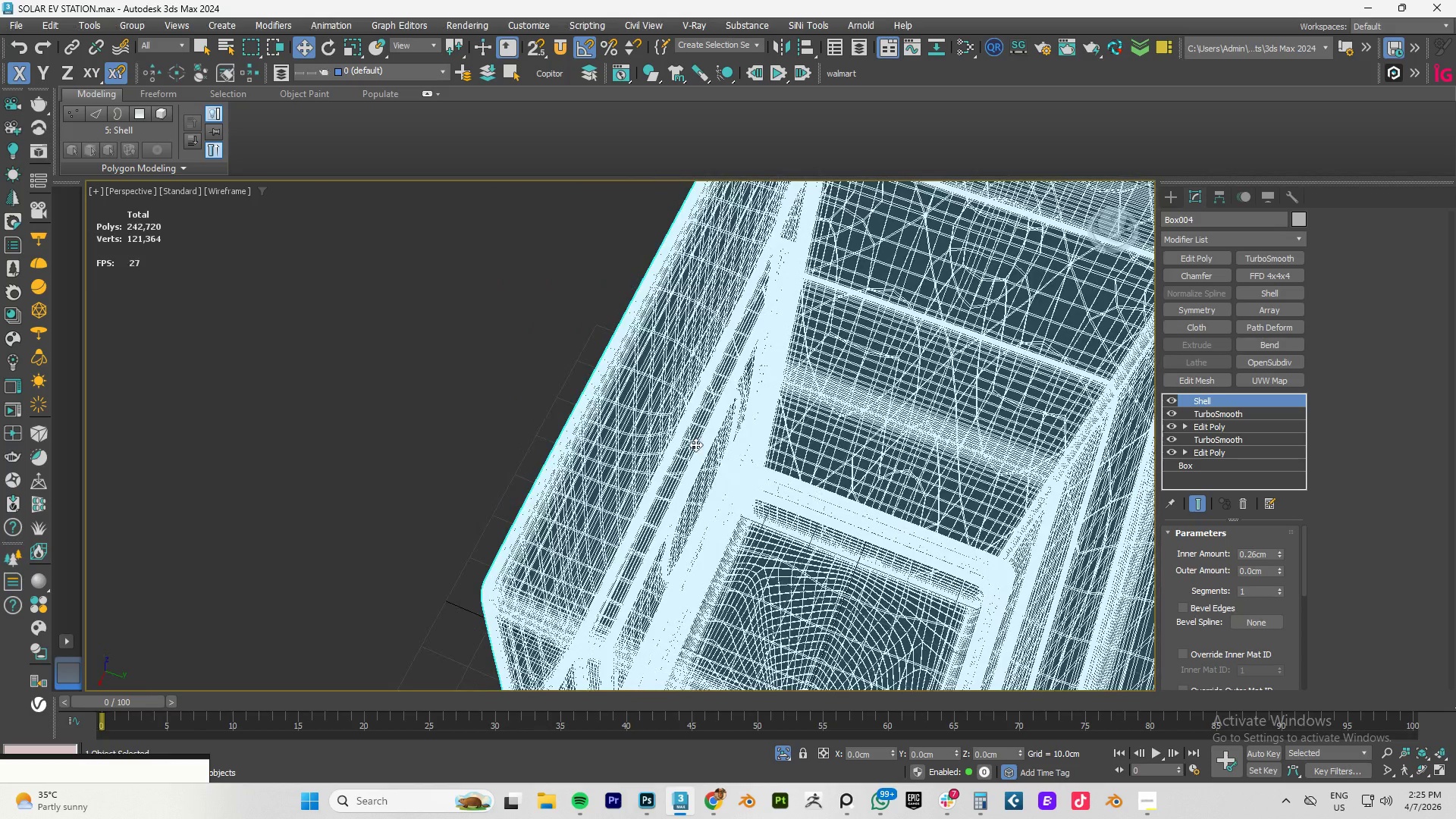 
key(F4)
 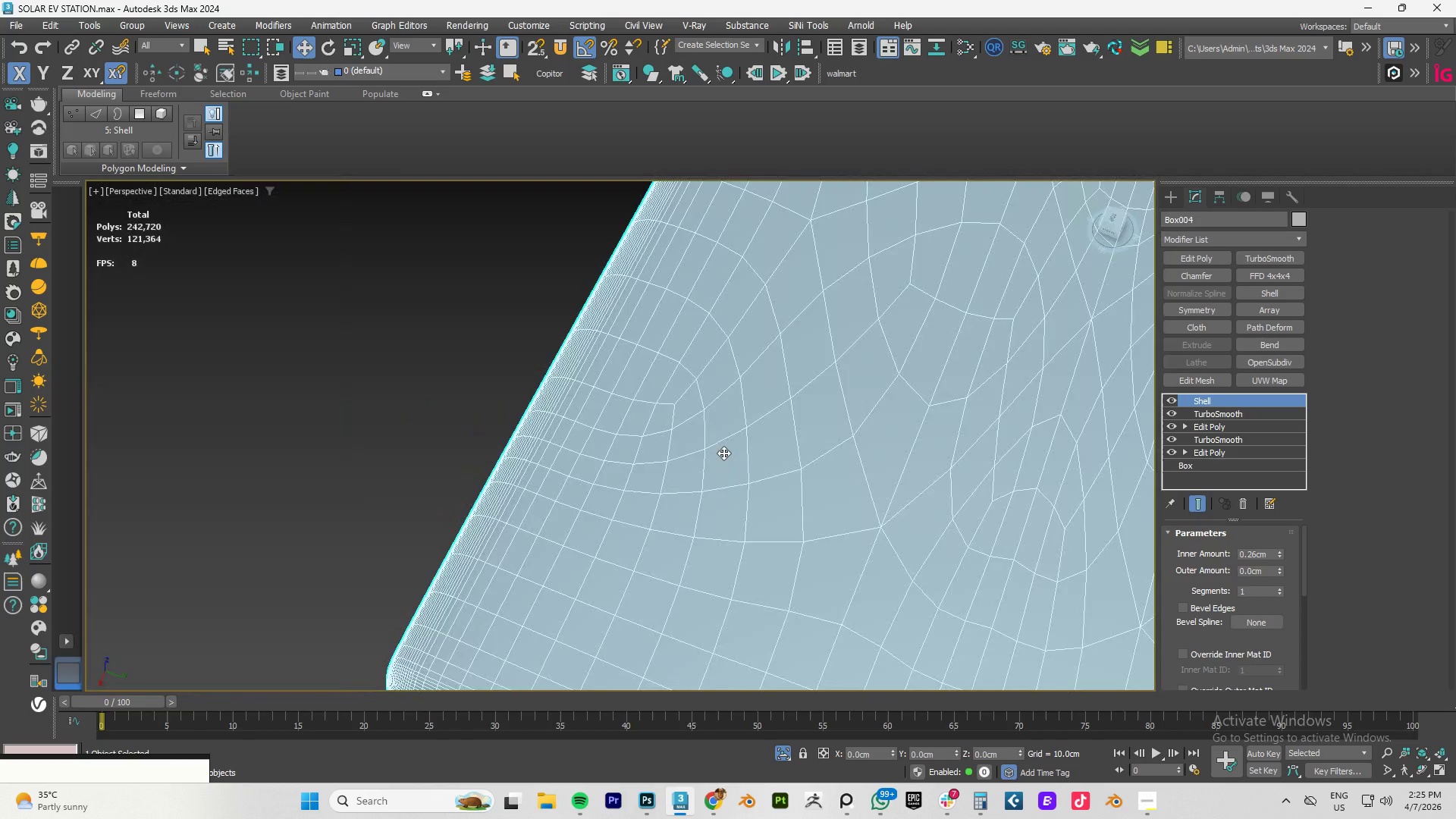 
scroll: coordinate [719, 452], scroll_direction: up, amount: 1.0
 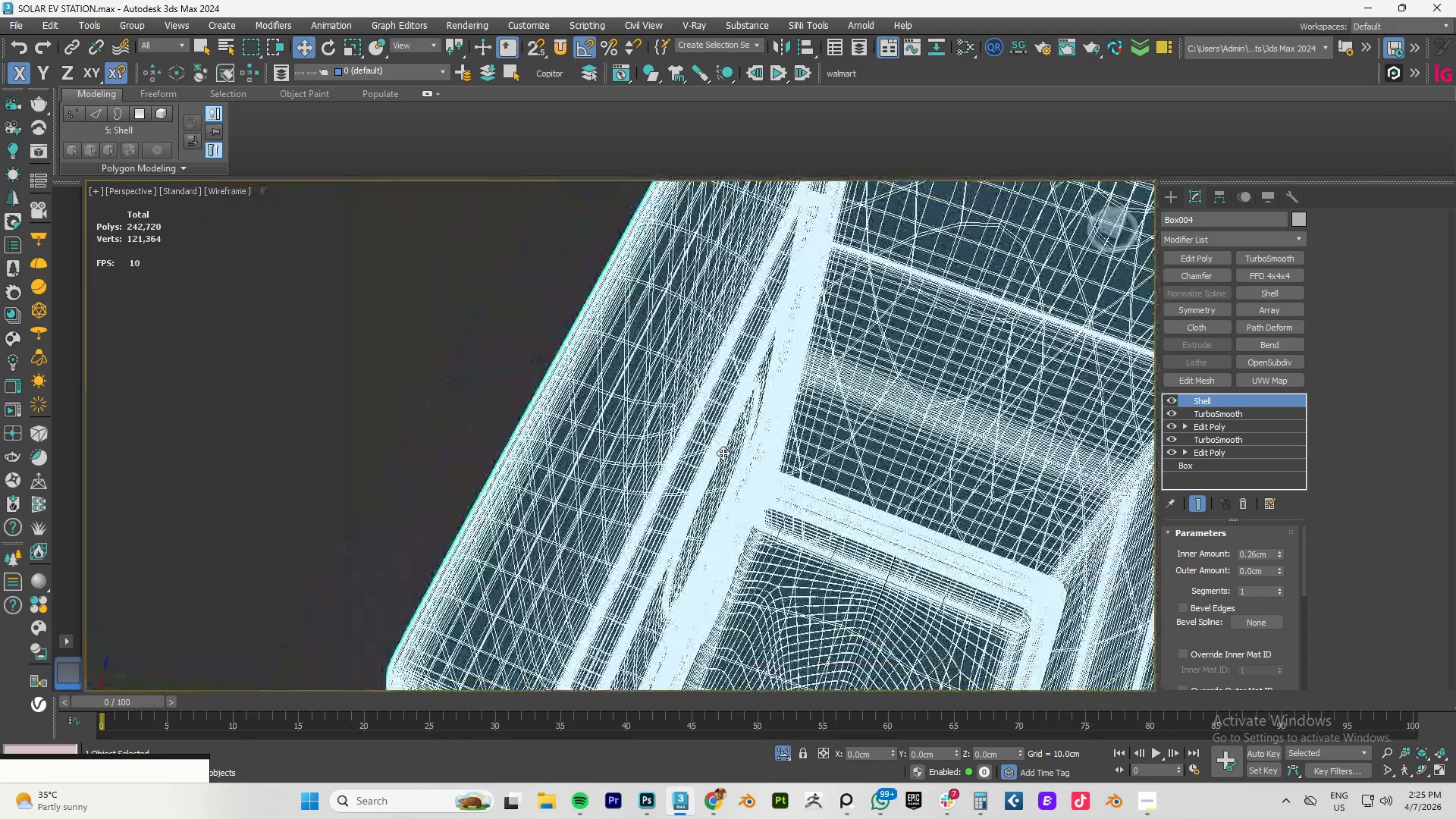 
key(F3)
 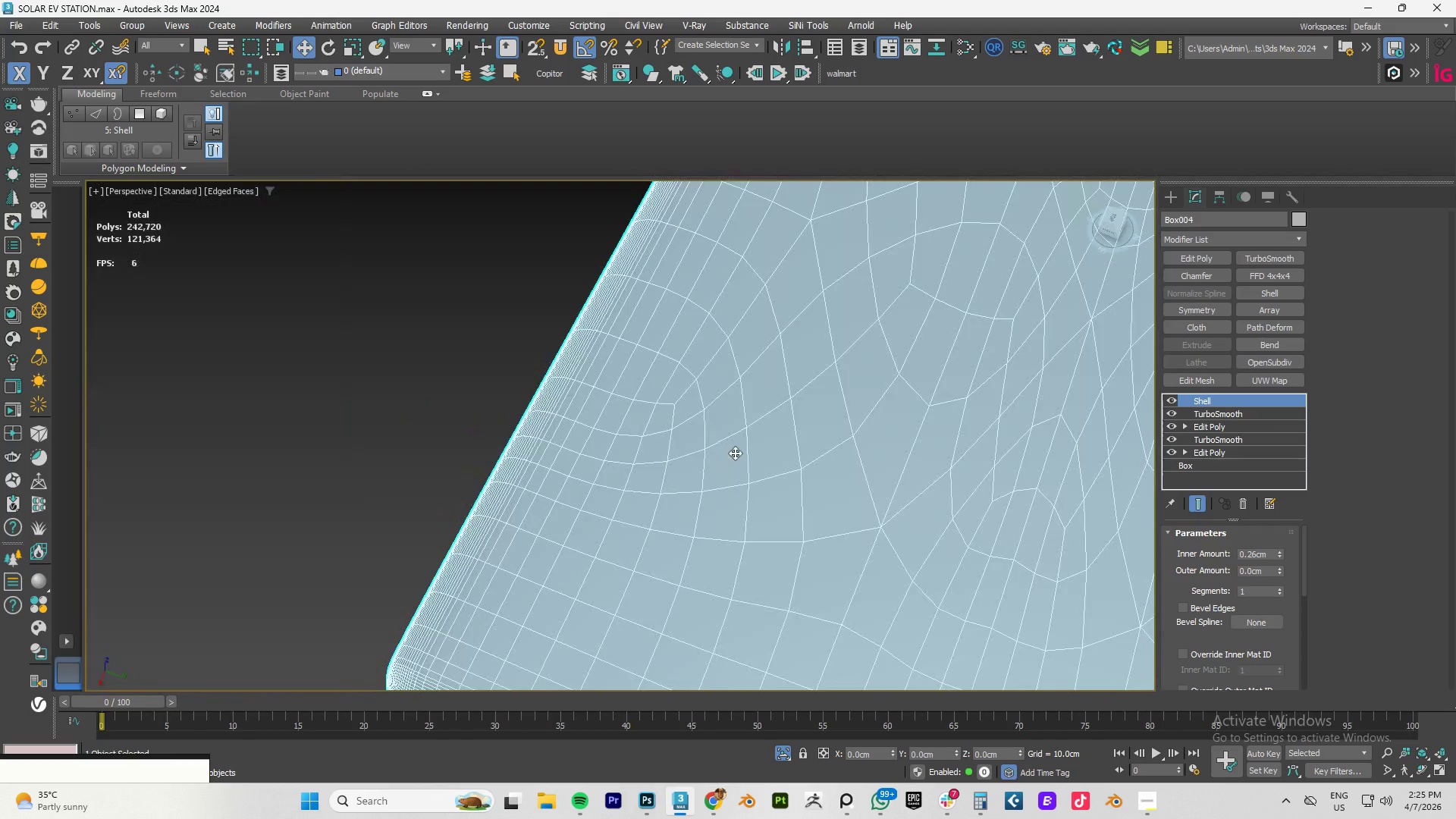 
key(F4)
 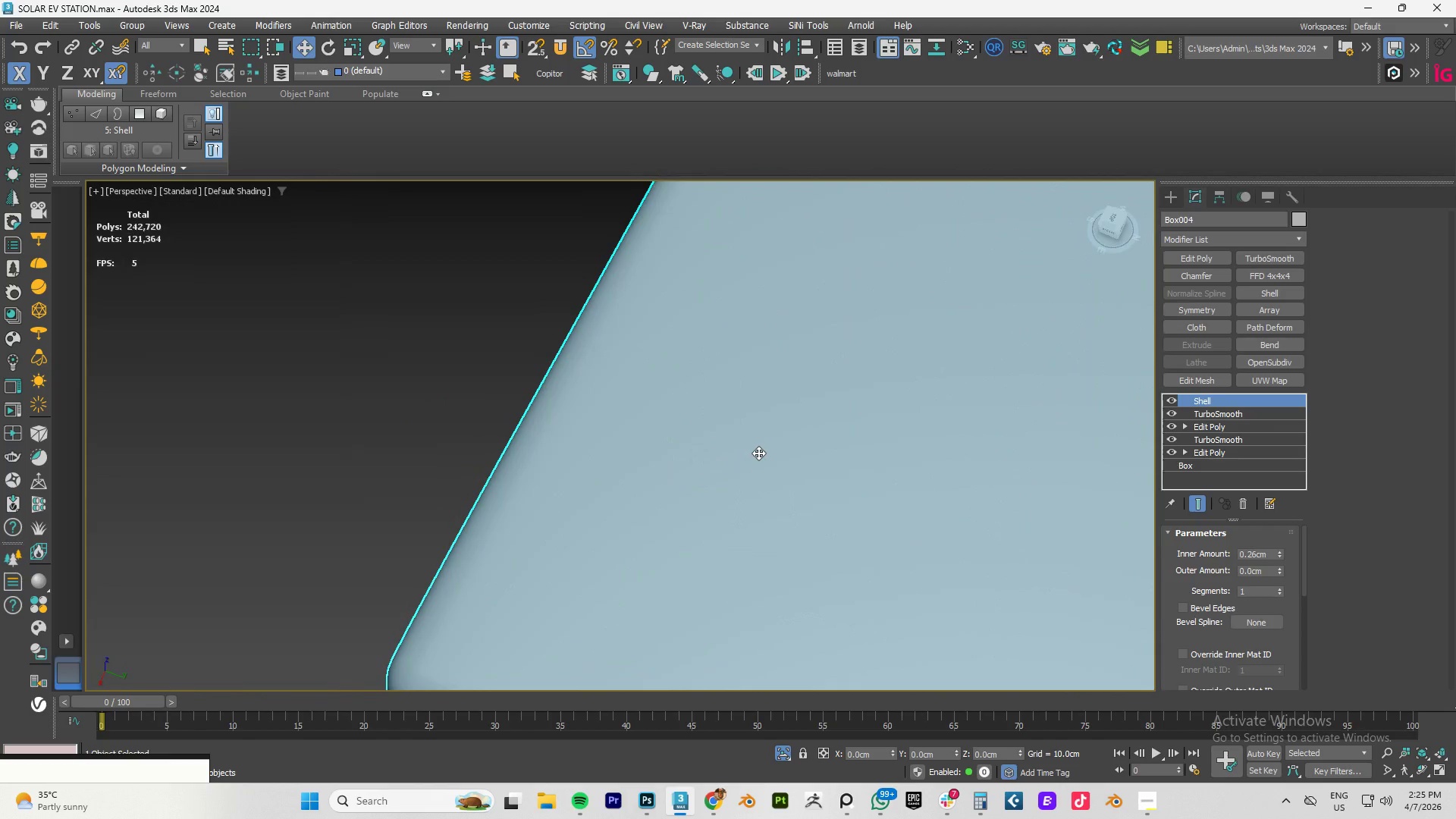 
key(F4)
 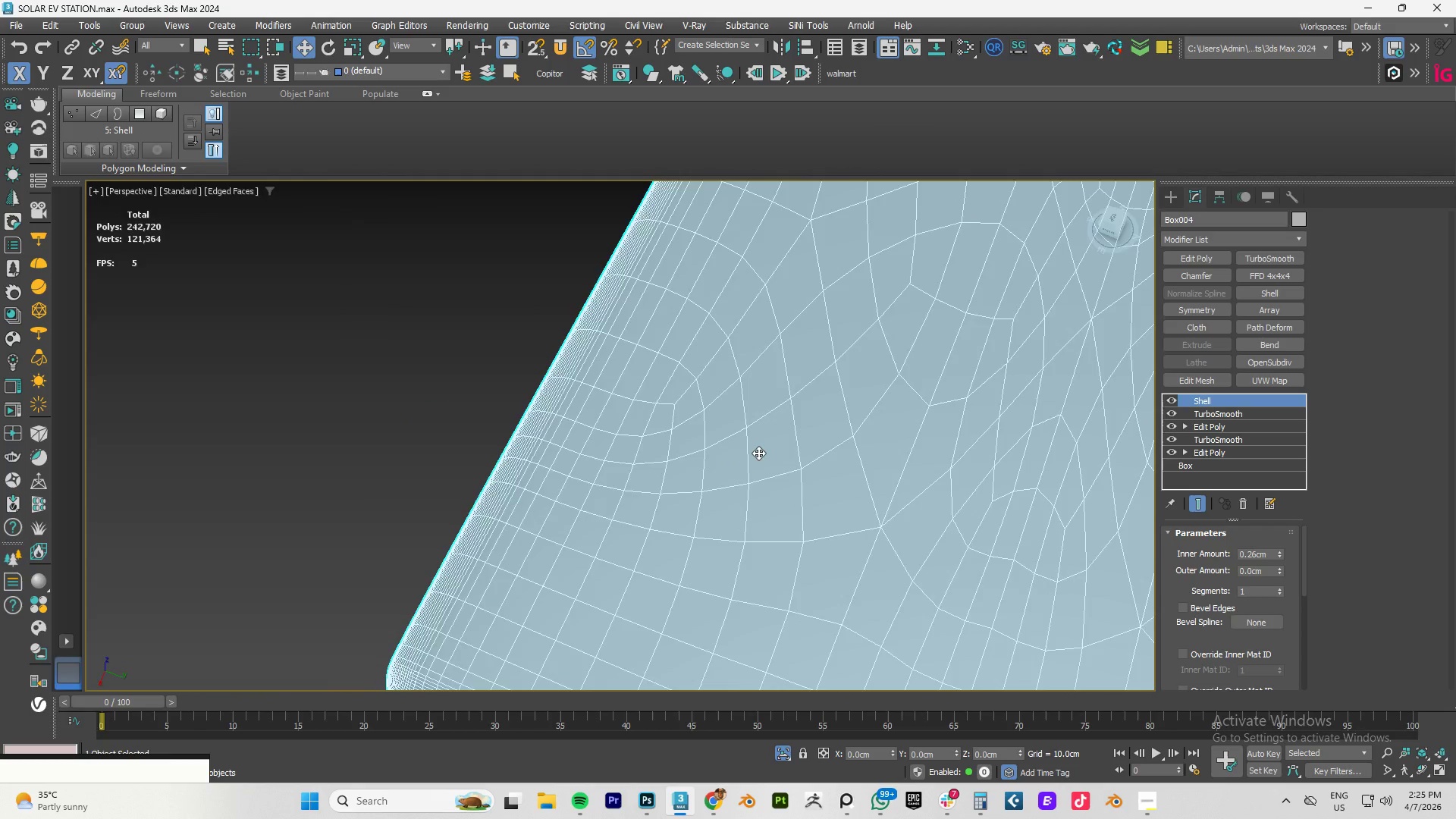 
key(F3)
 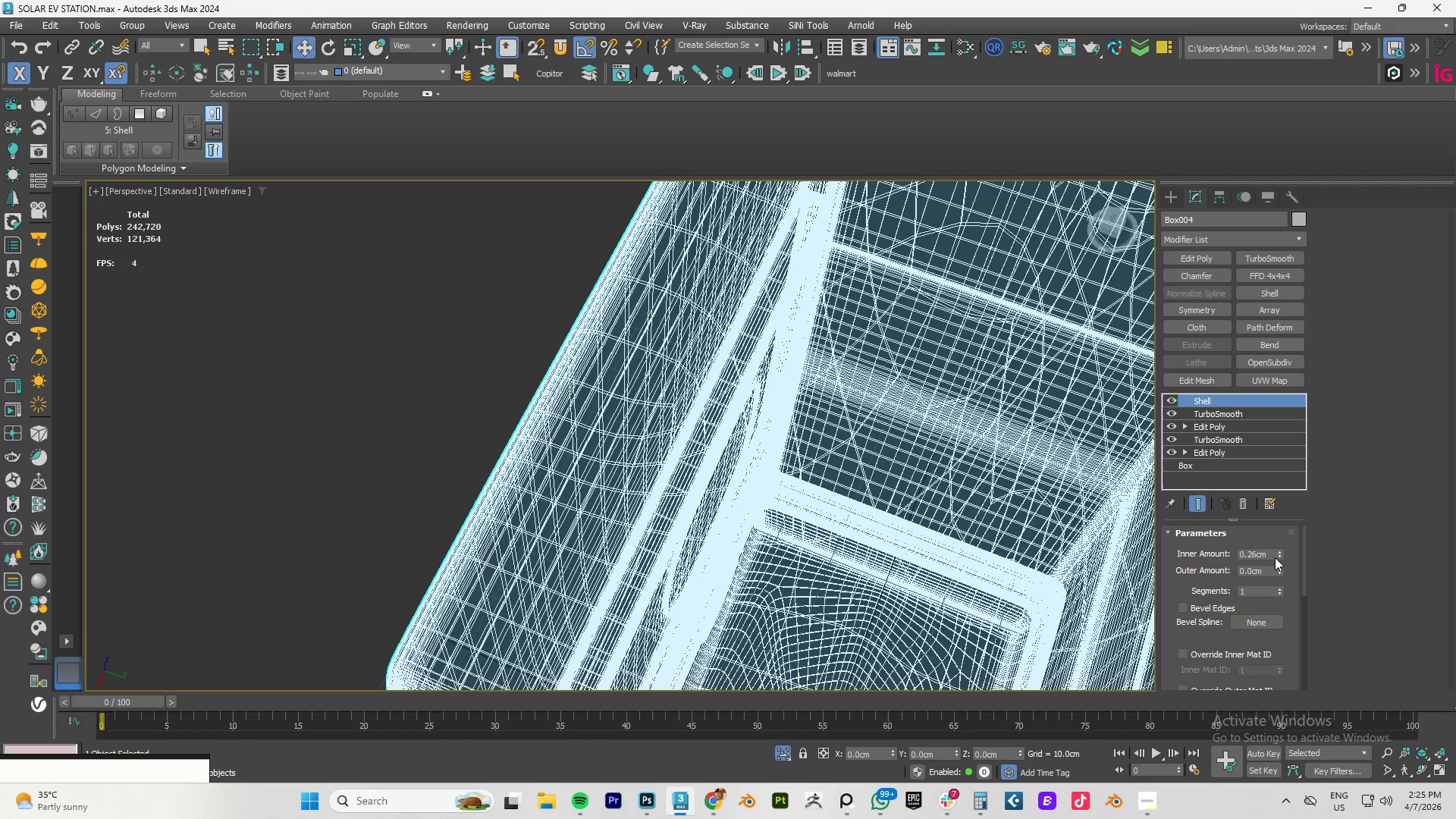 
left_click_drag(start_coordinate=[1278, 553], to_coordinate=[1275, 302])
 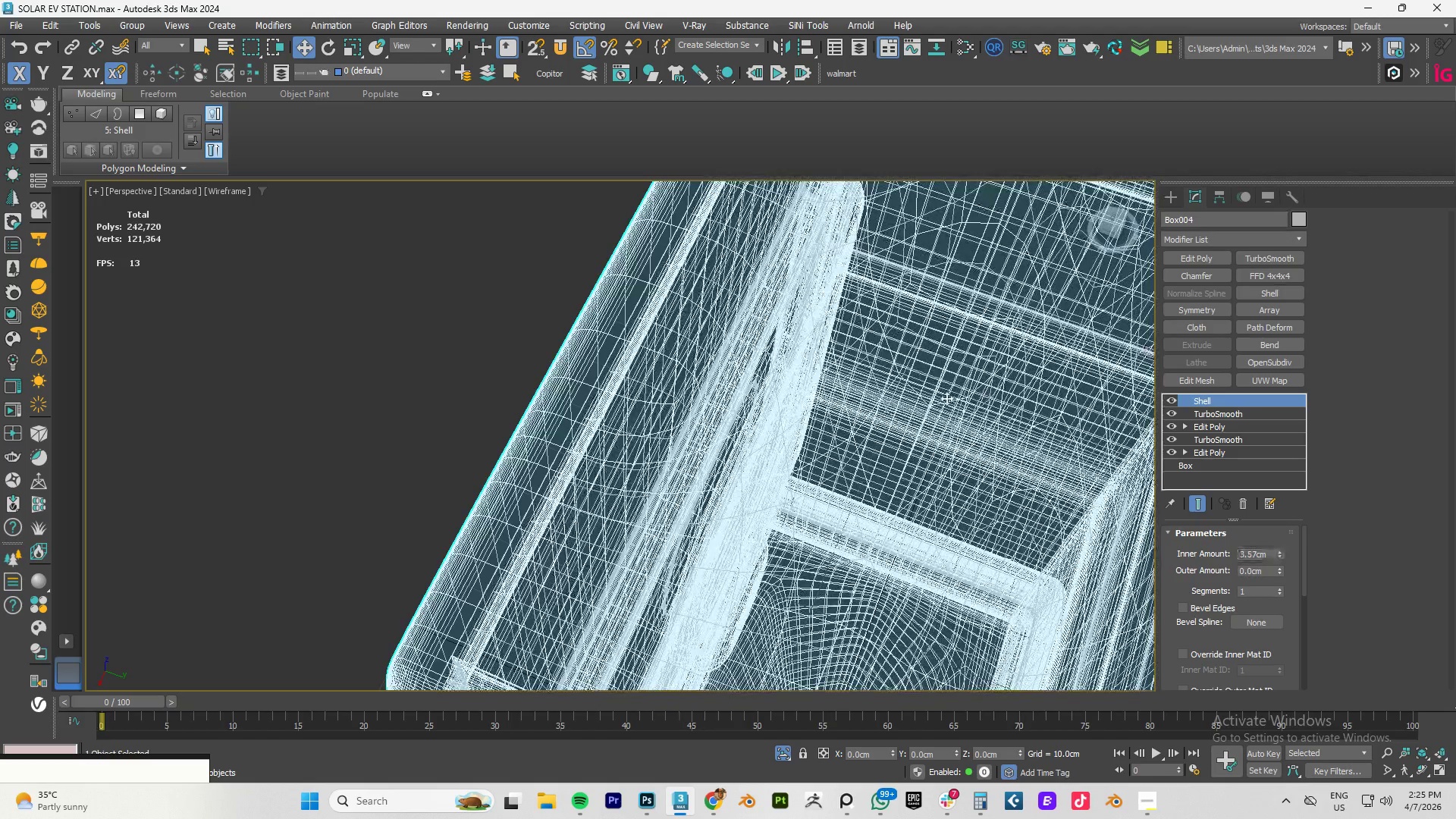 
hold_key(key=AltLeft, duration=0.75)
 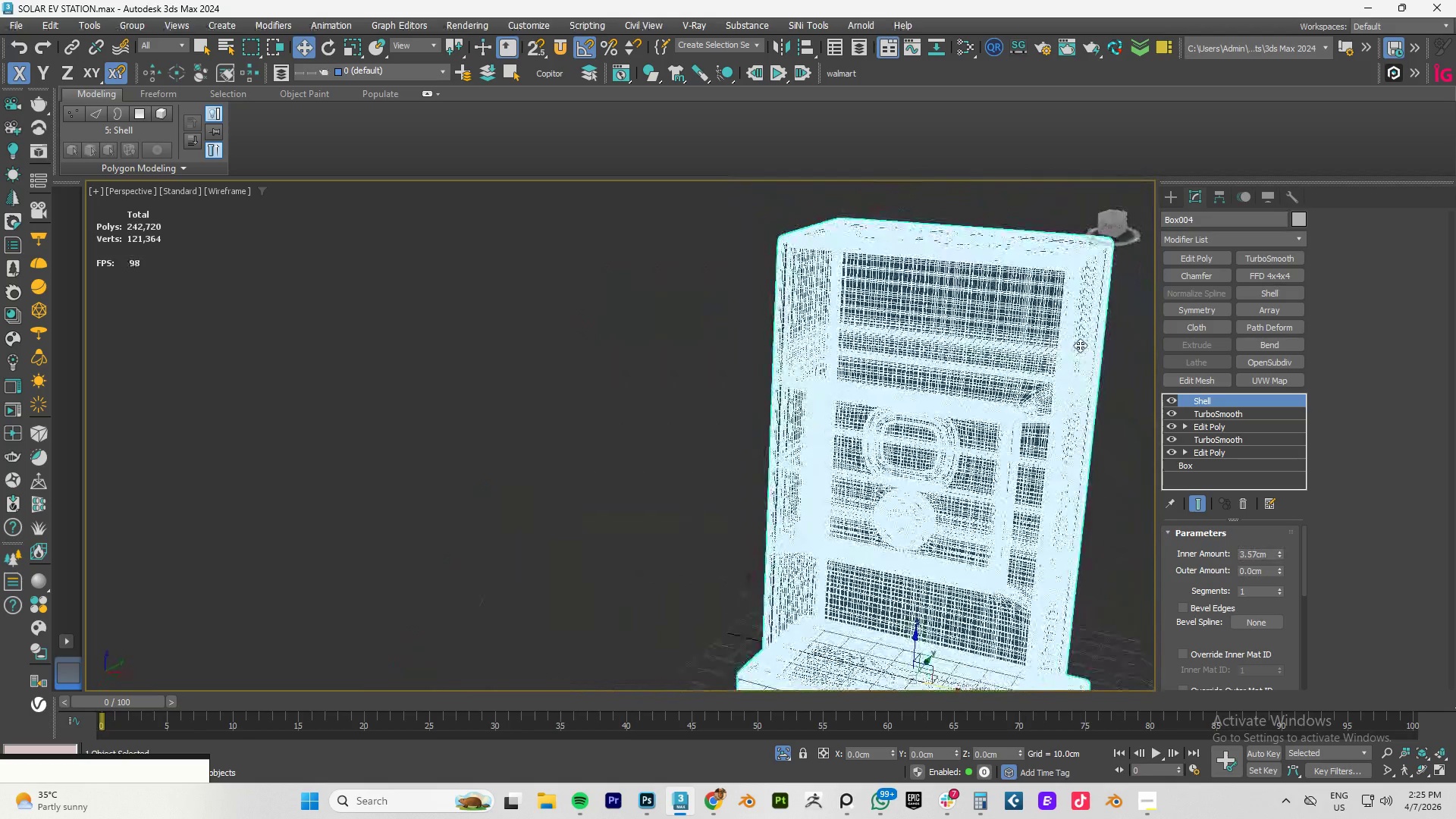 
scroll: coordinate [946, 398], scroll_direction: down, amount: 4.0
 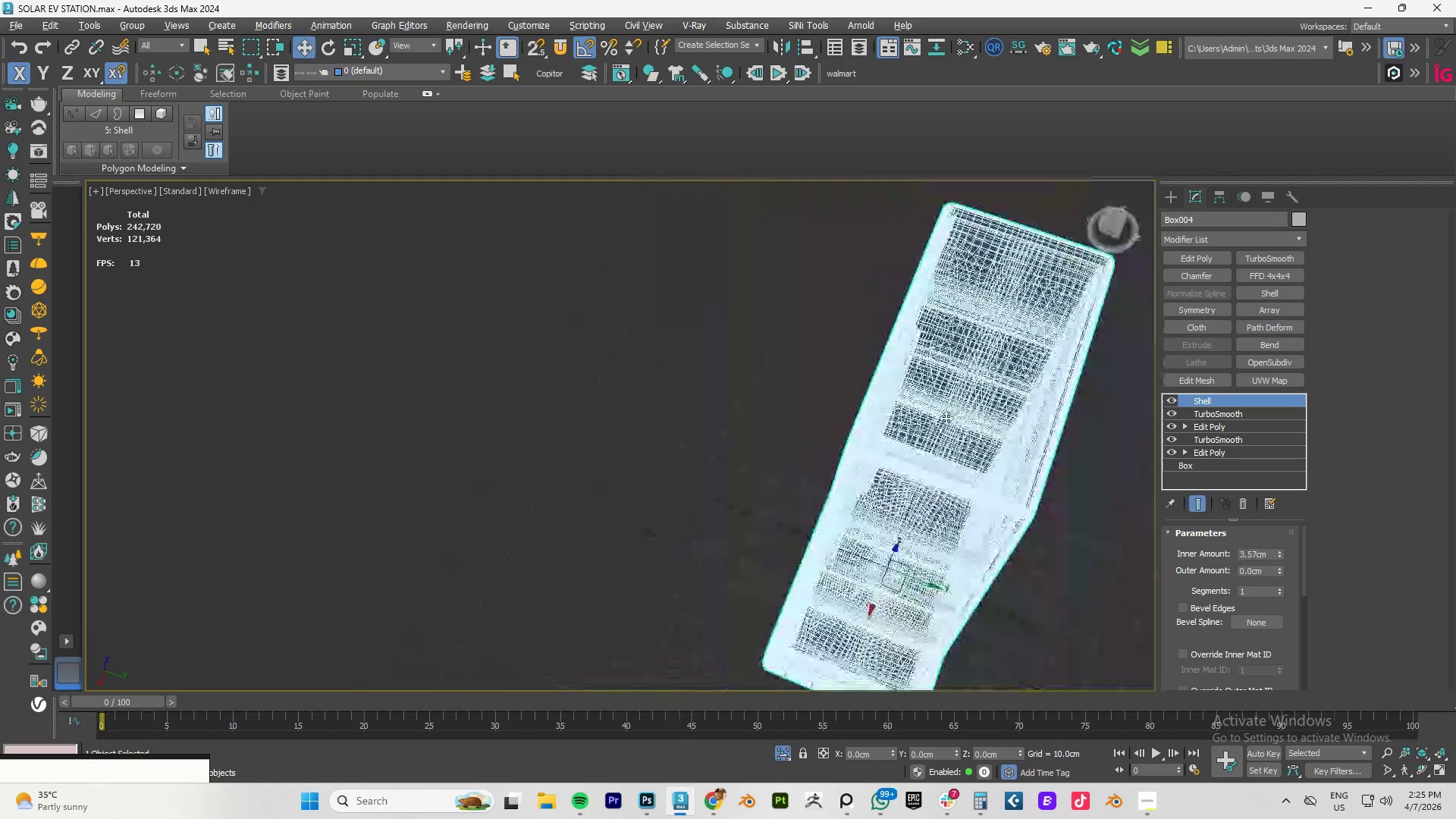 
key(F4)
 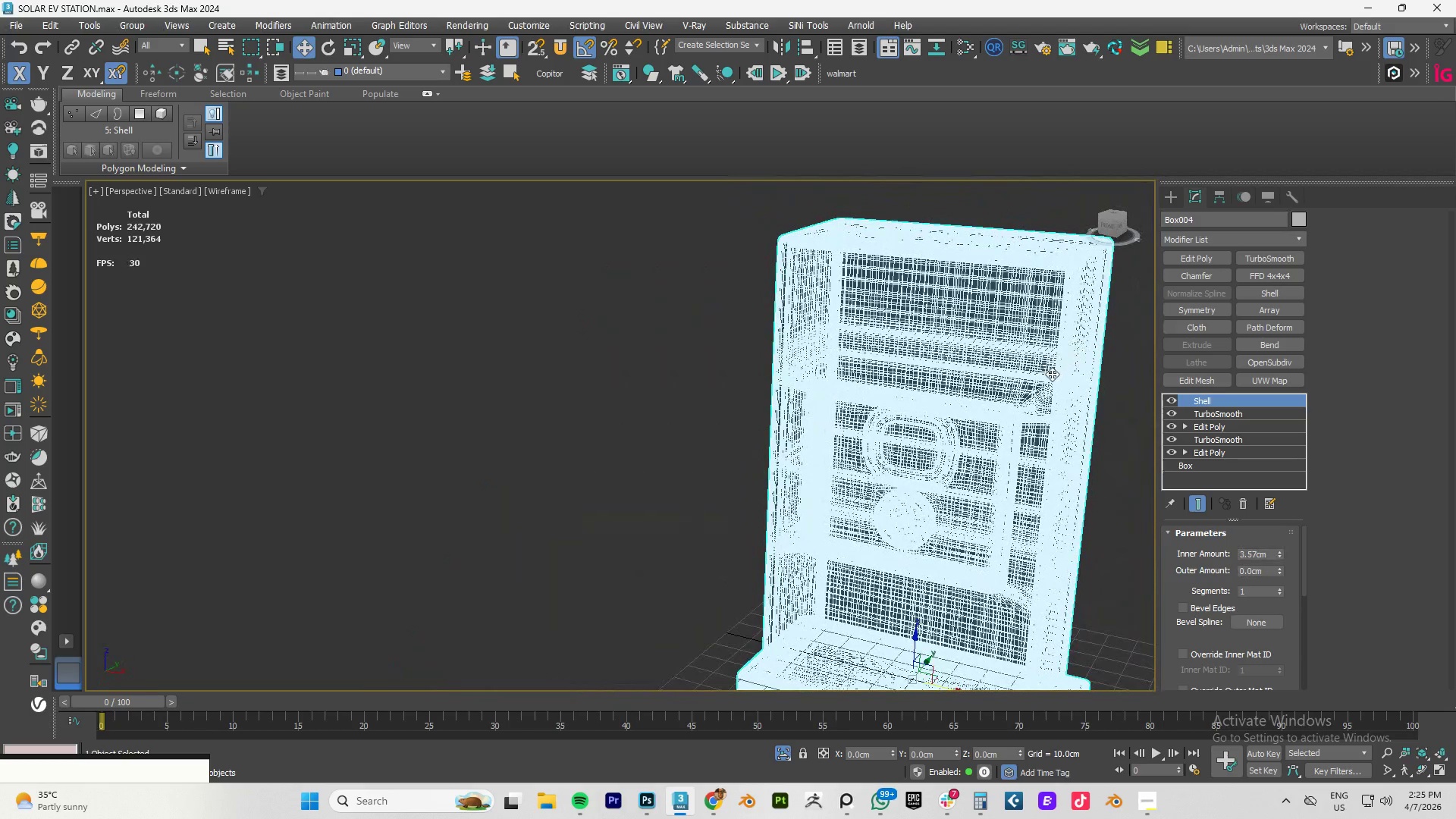 
key(F4)
 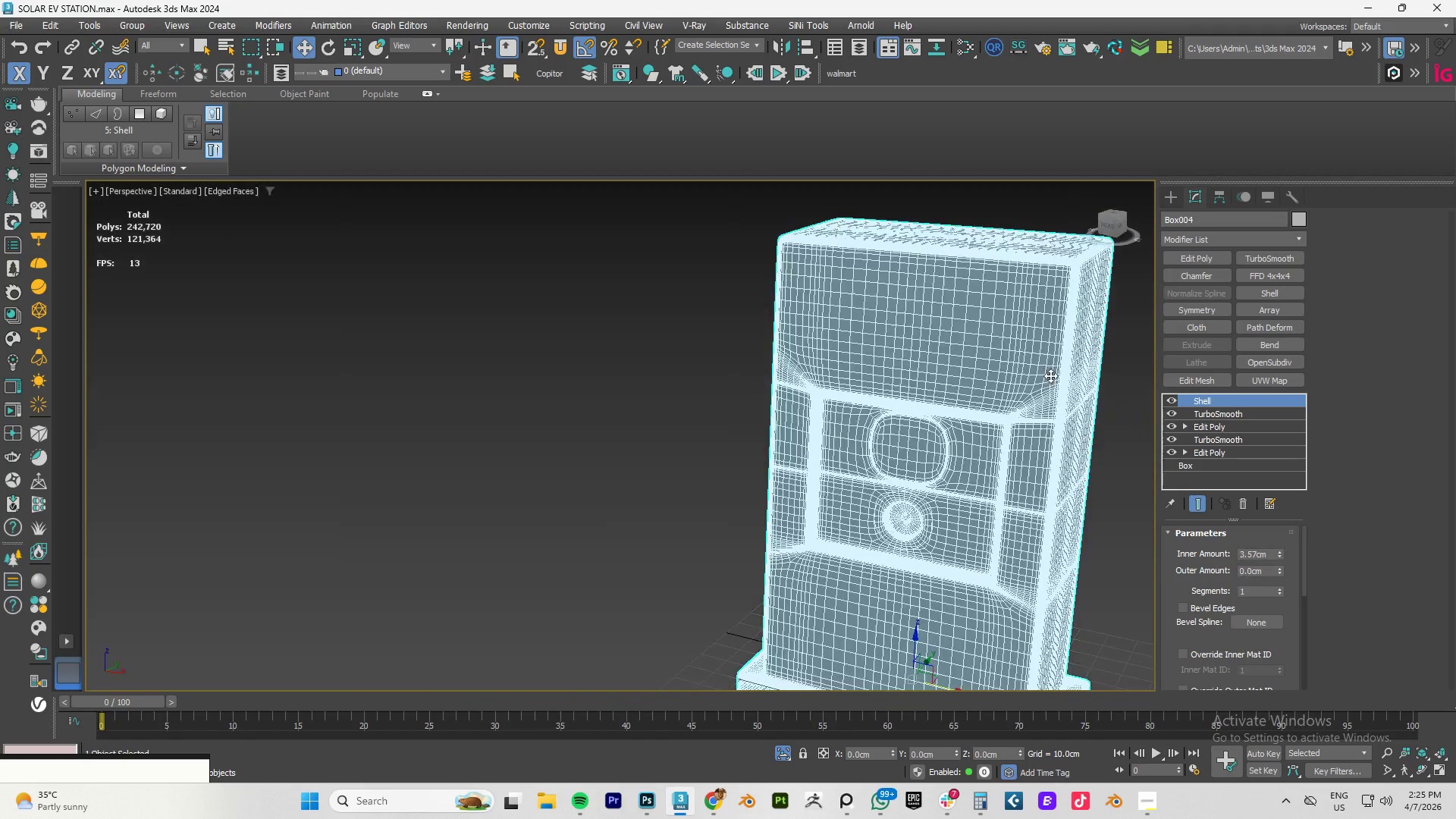 
key(F3)
 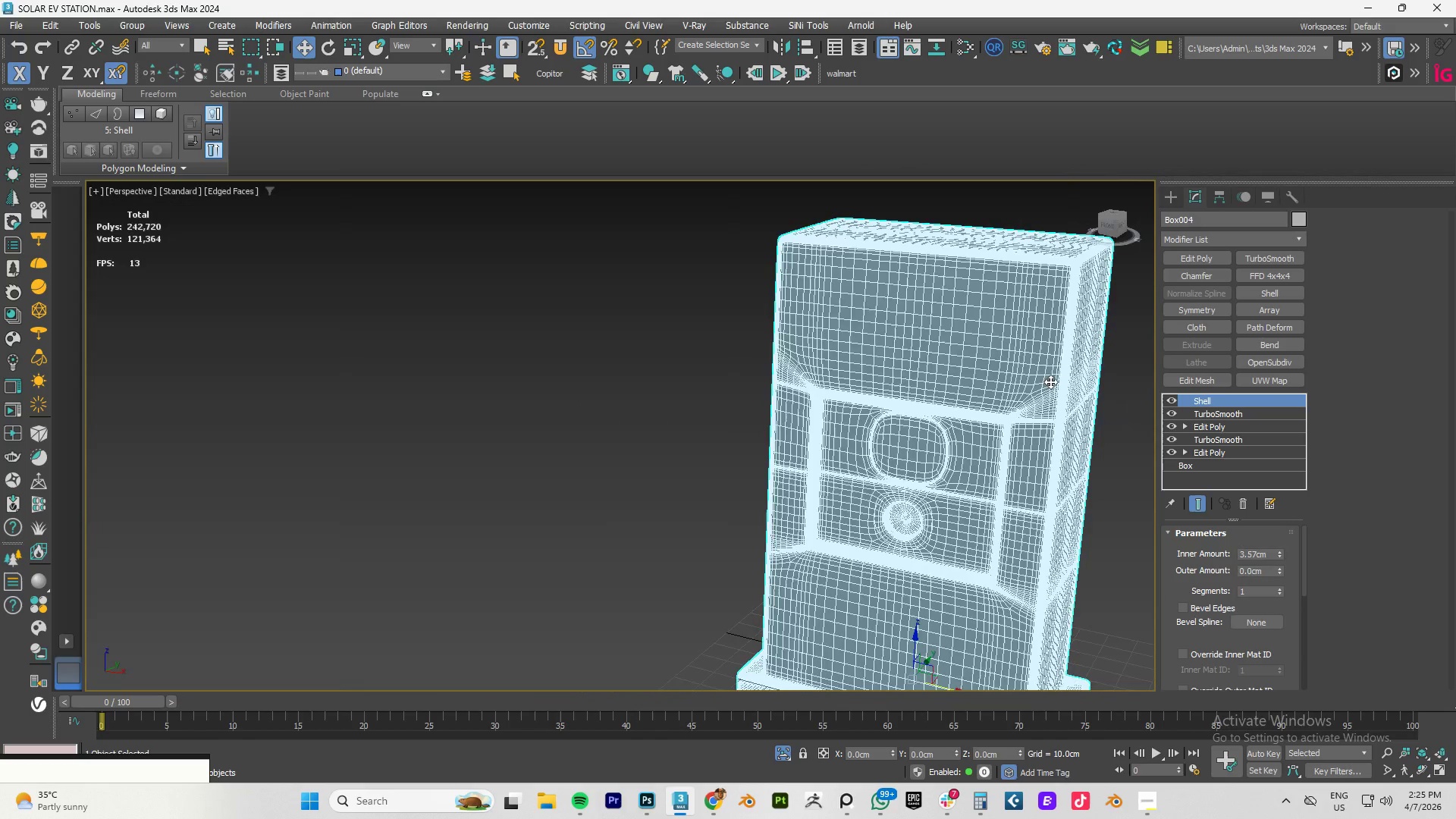 
key(F4)
 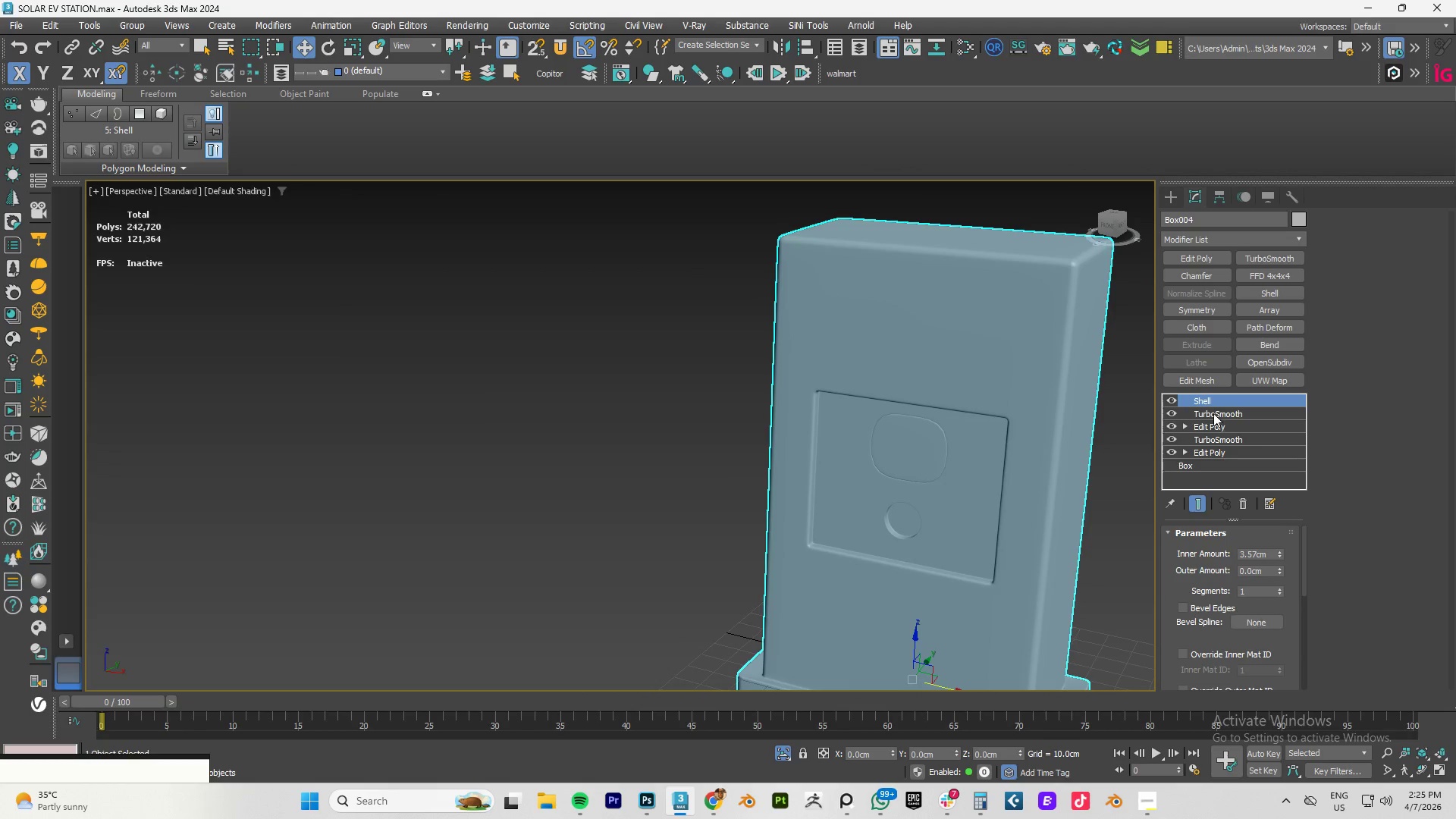 
left_click([1243, 500])
 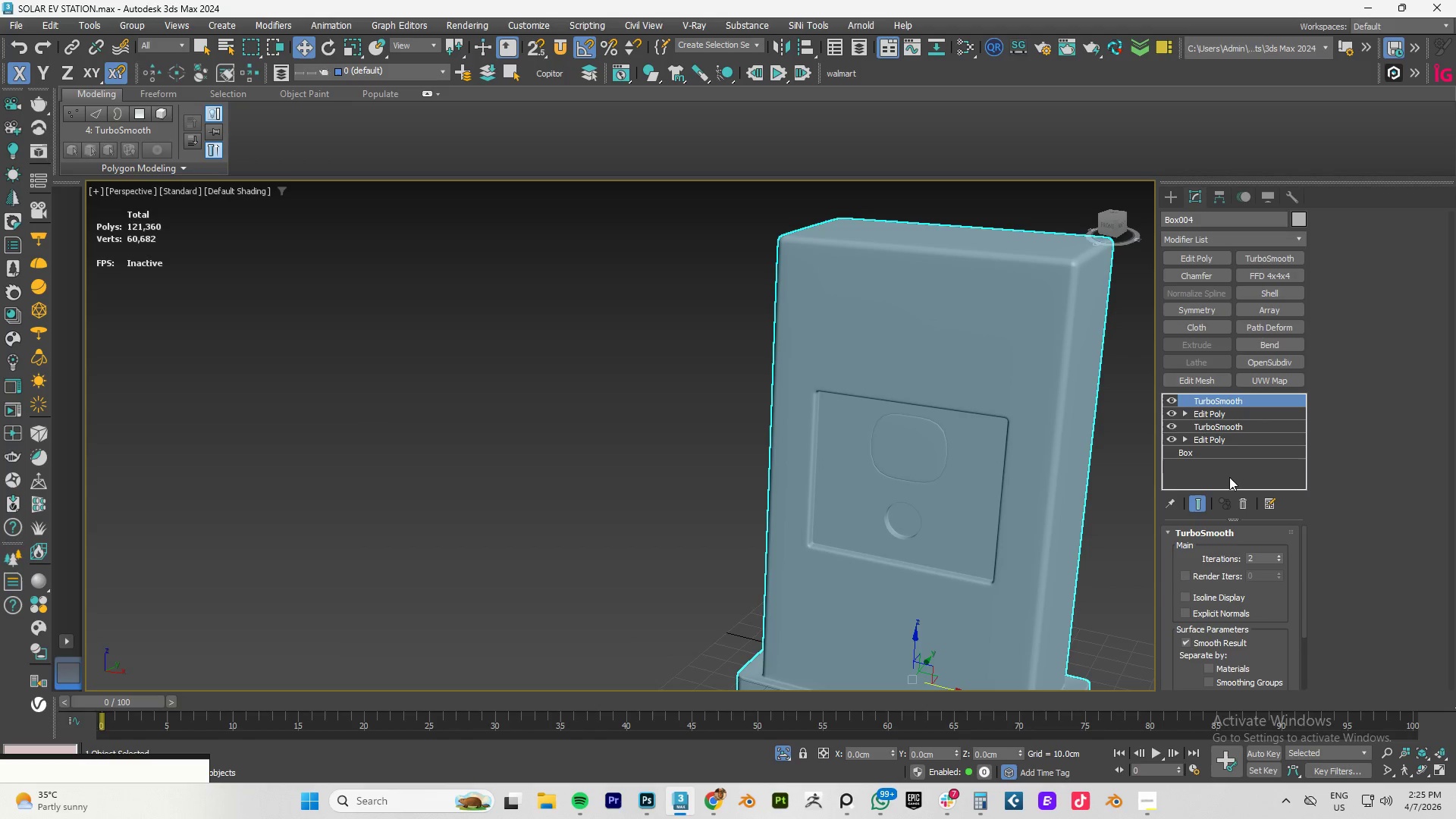 
hold_key(key=AltLeft, duration=0.77)
 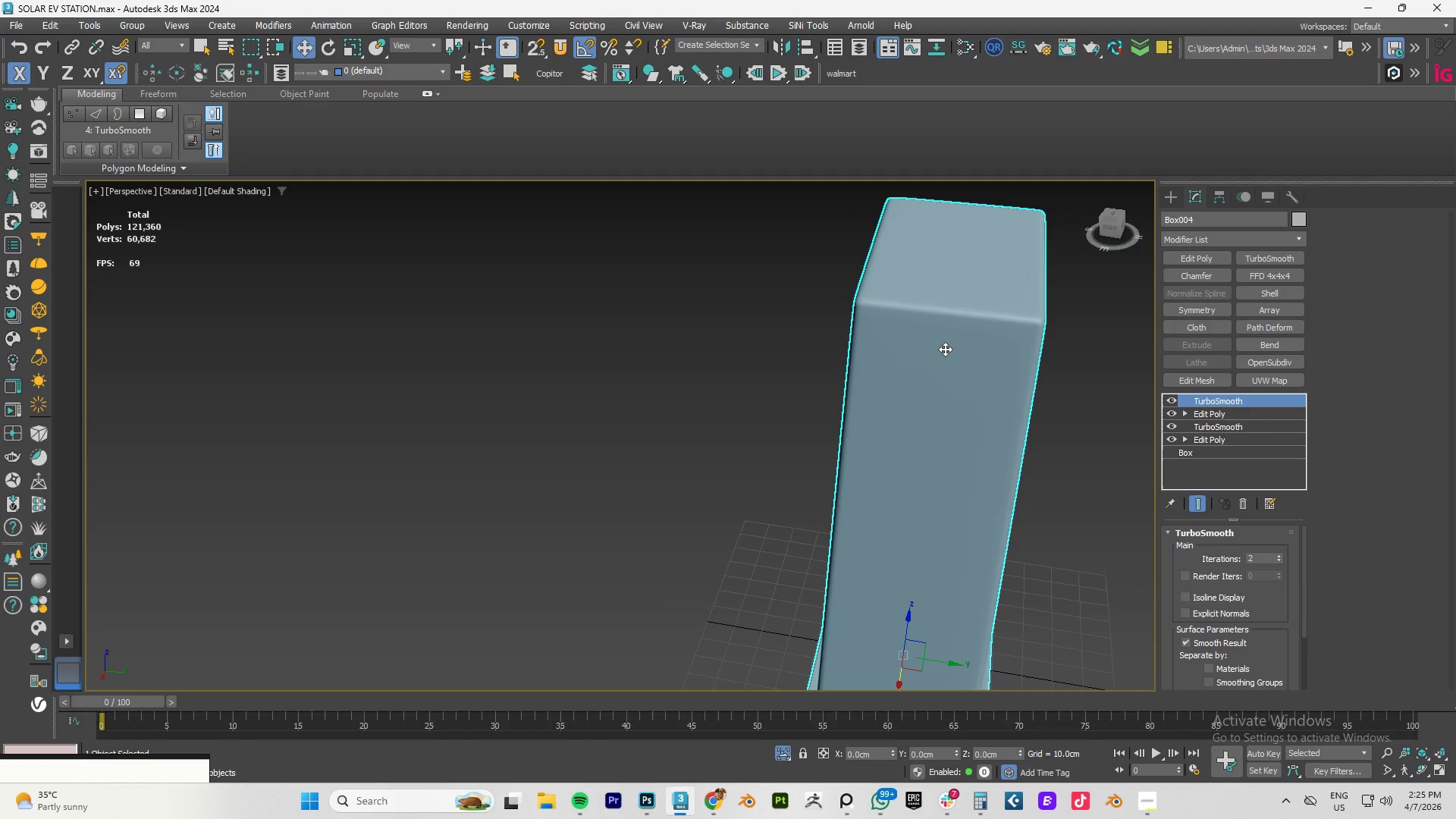 
hold_key(key=AltLeft, duration=0.48)
 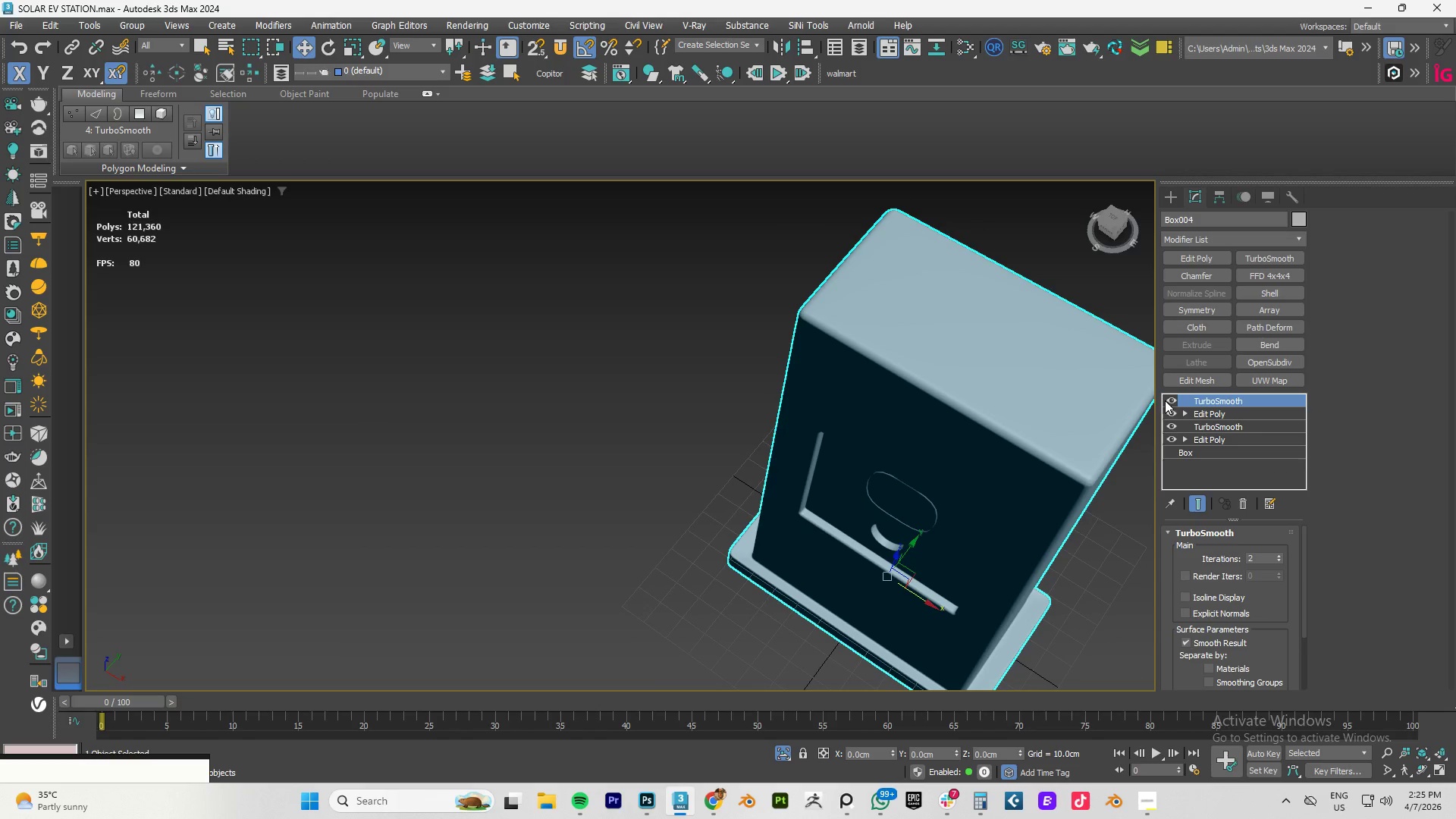 
left_click([1165, 400])
 